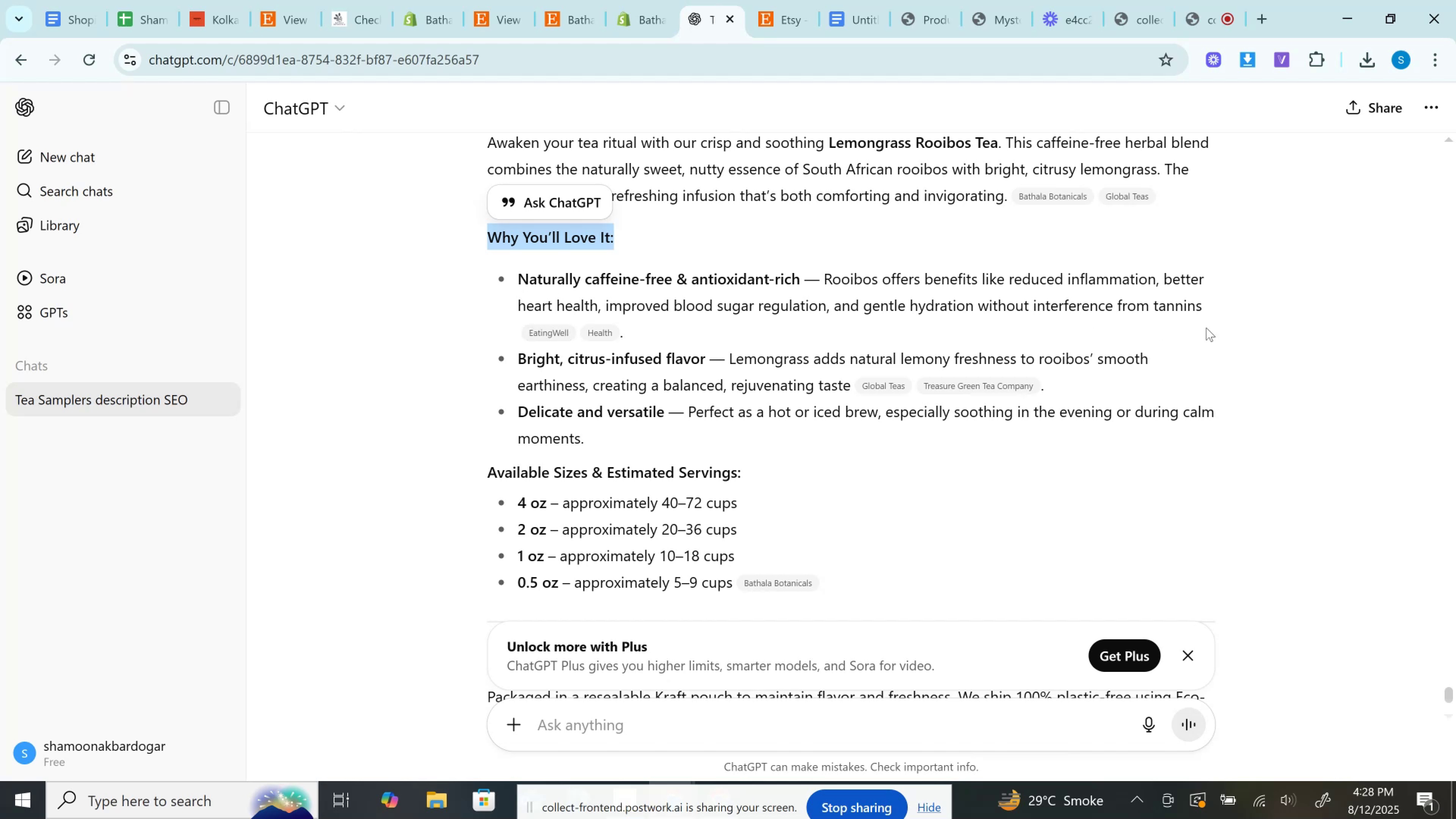 
left_click_drag(start_coordinate=[1207, 300], to_coordinate=[519, 274])
 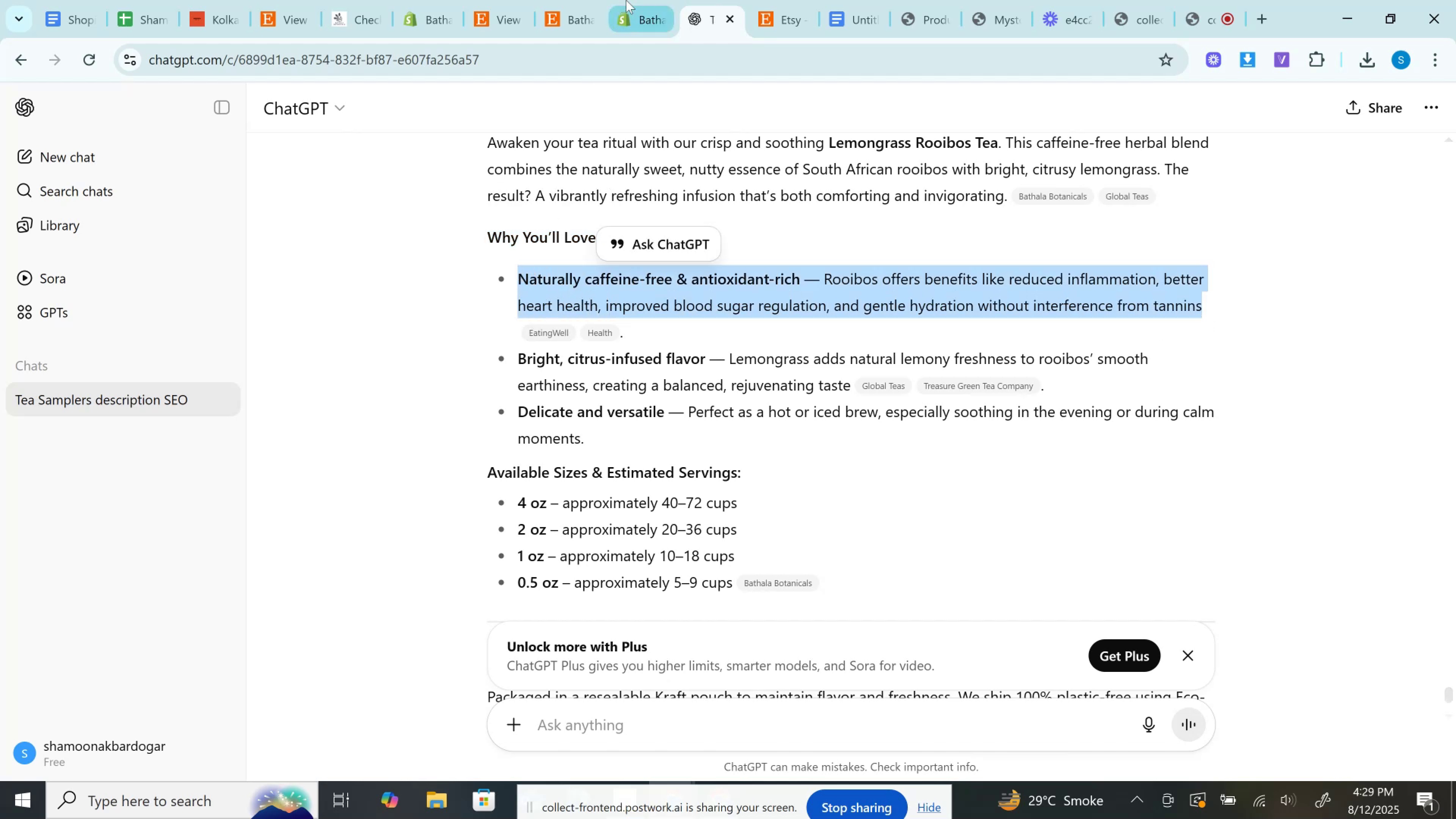 
key(Control+C)
 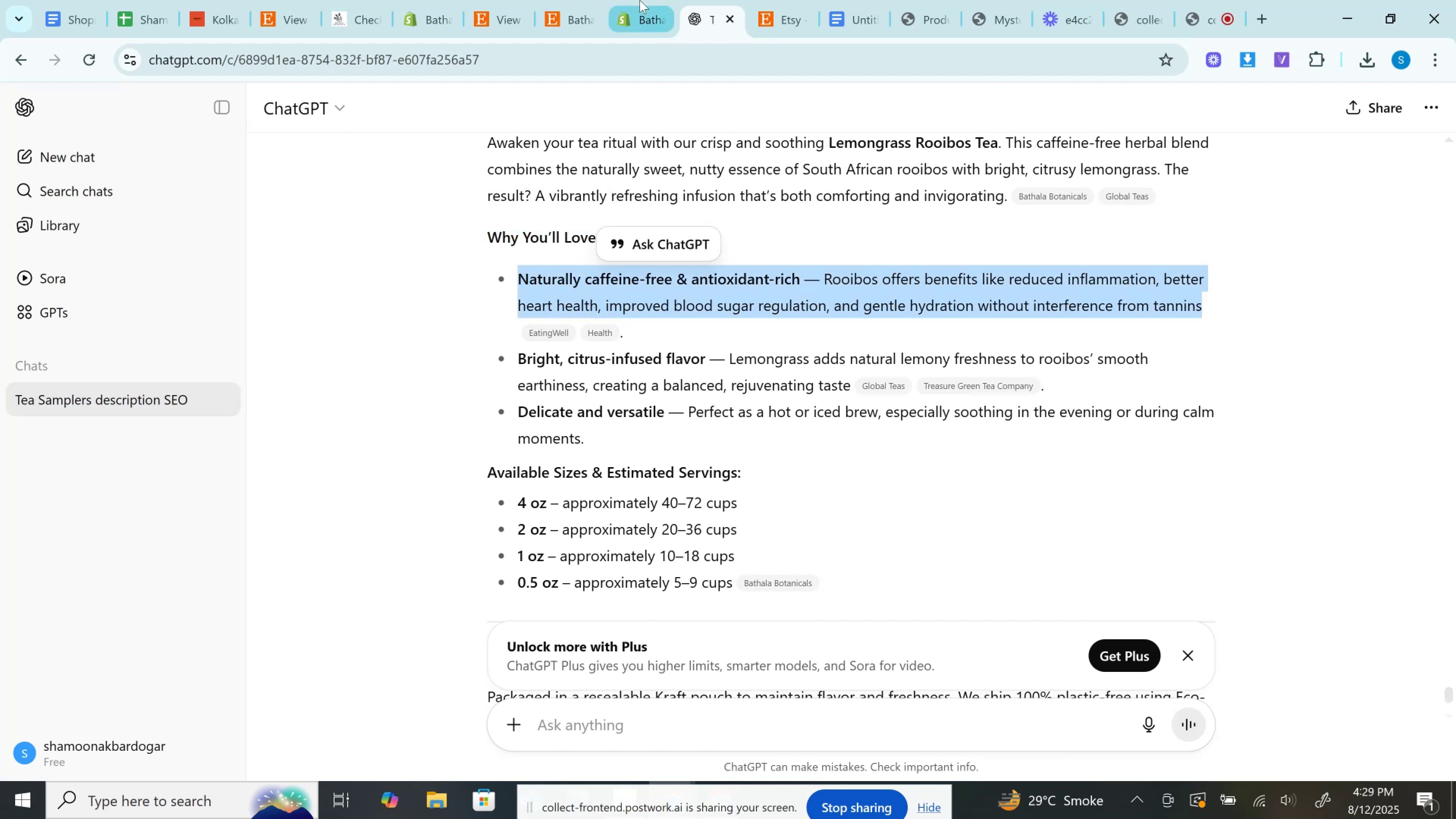 
left_click([640, 0])
 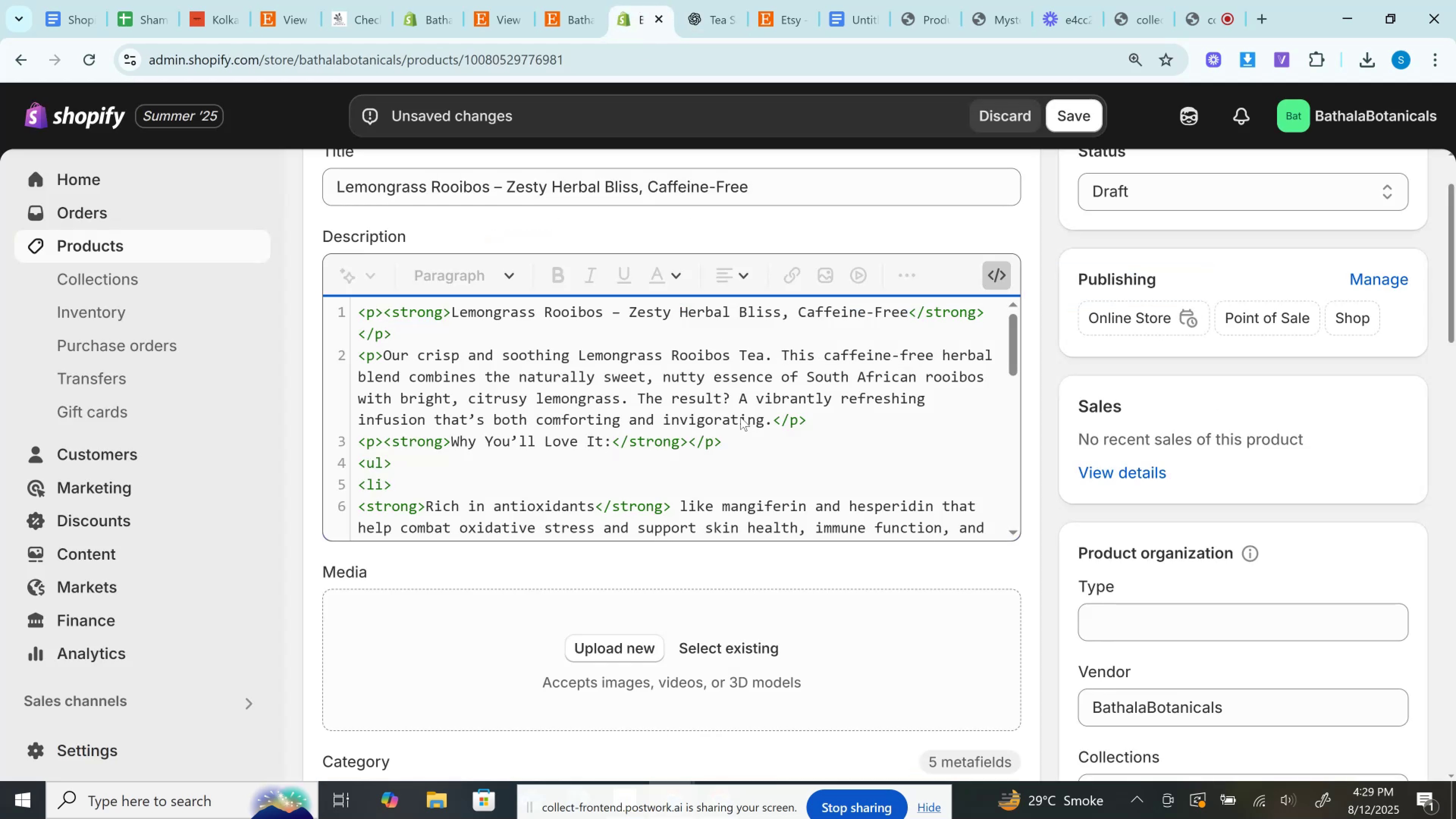 
scroll: coordinate [680, 404], scroll_direction: down, amount: 1.0
 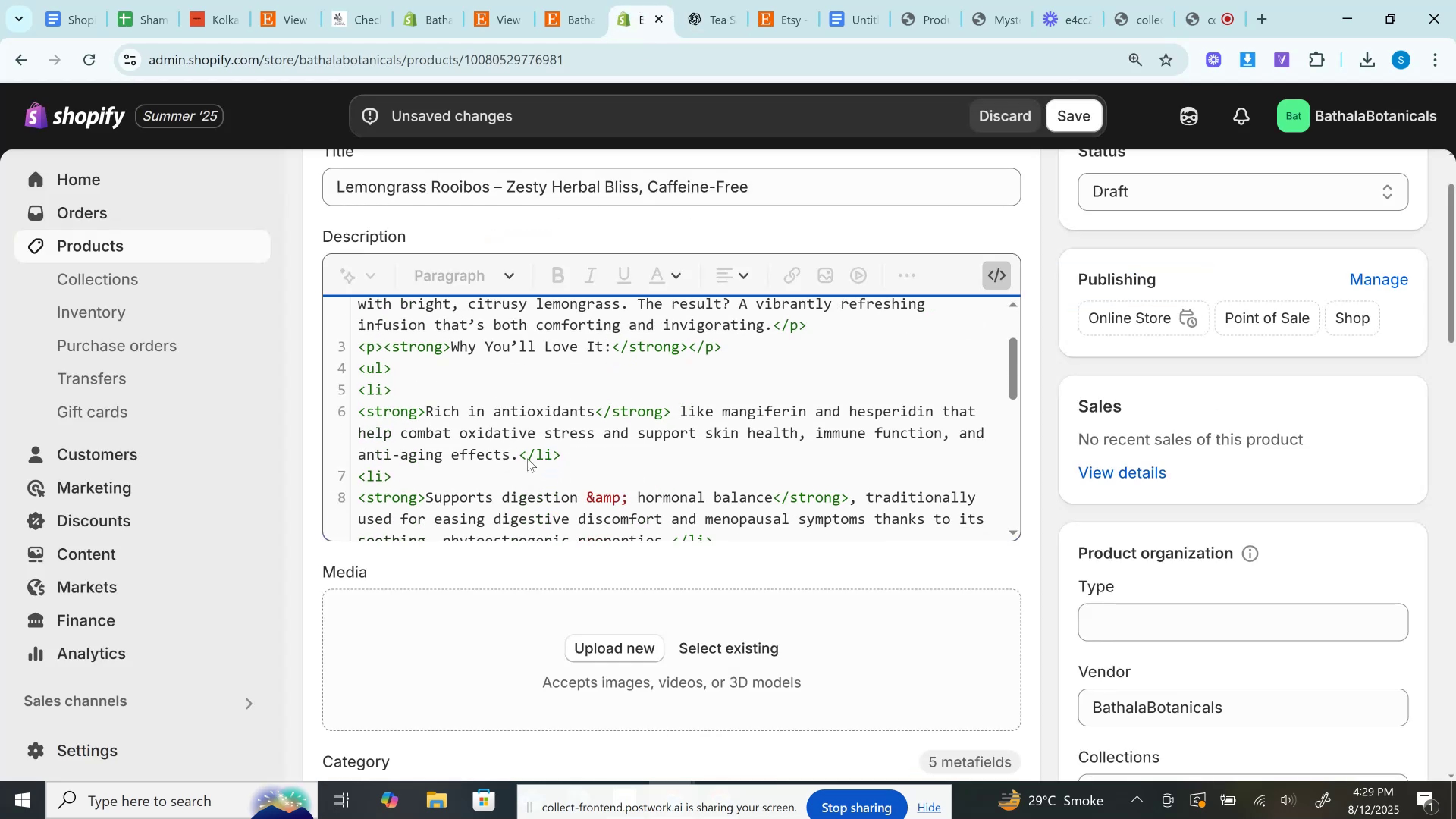 
left_click_drag(start_coordinate=[516, 456], to_coordinate=[439, 384])
 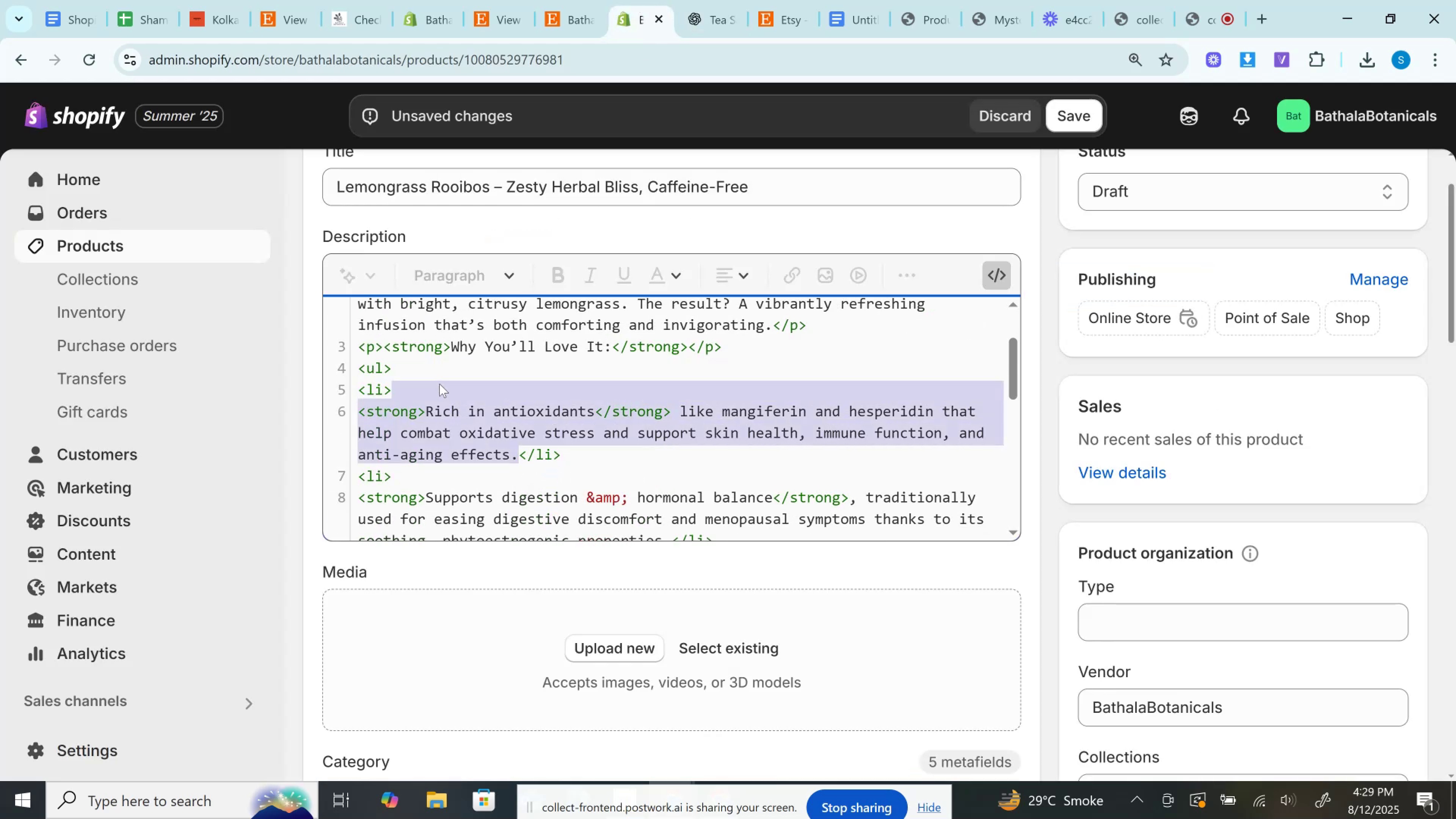 
key(Backspace)
 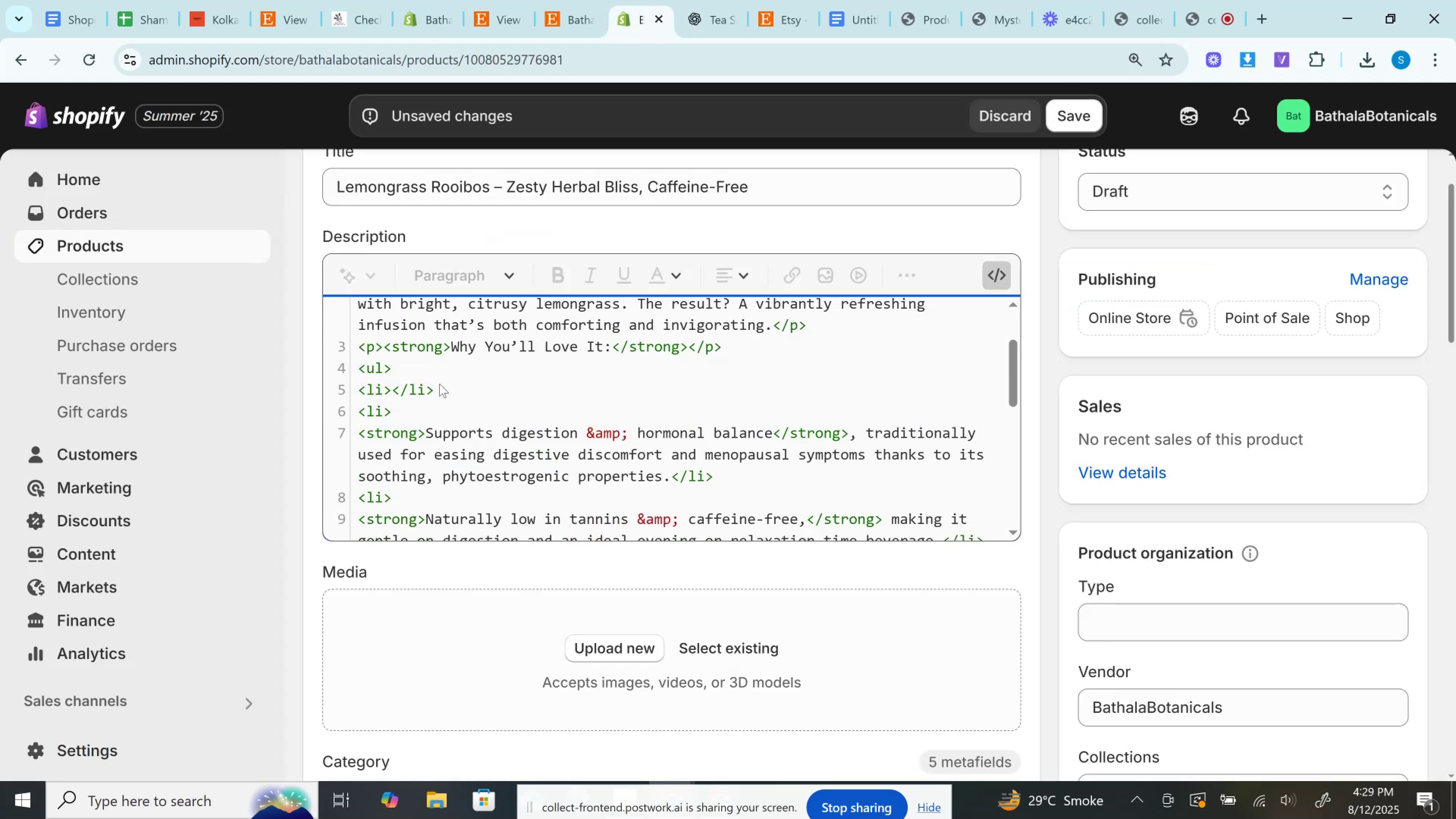 
key(Control+V)
 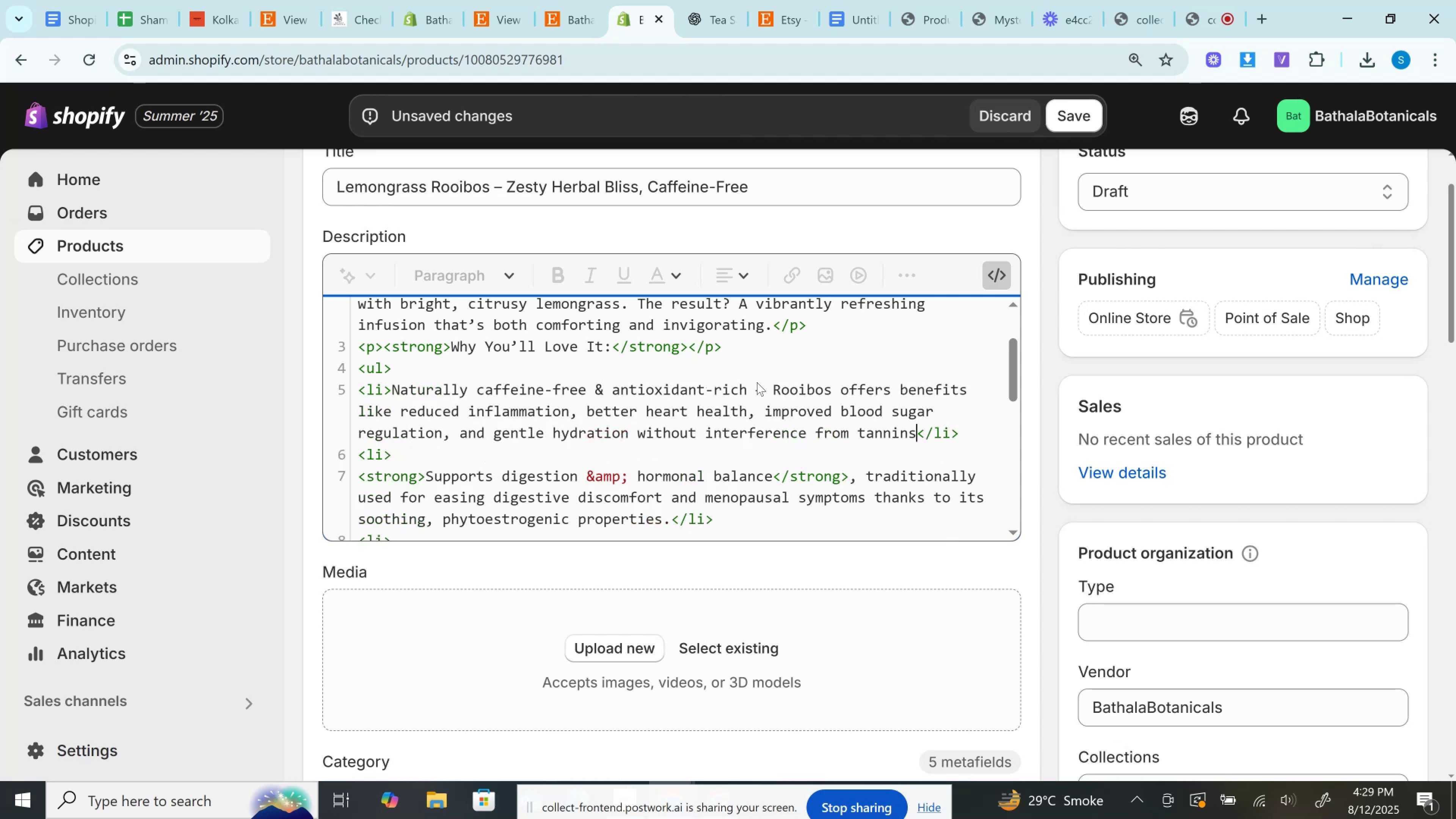 
double_click([758, 390])
 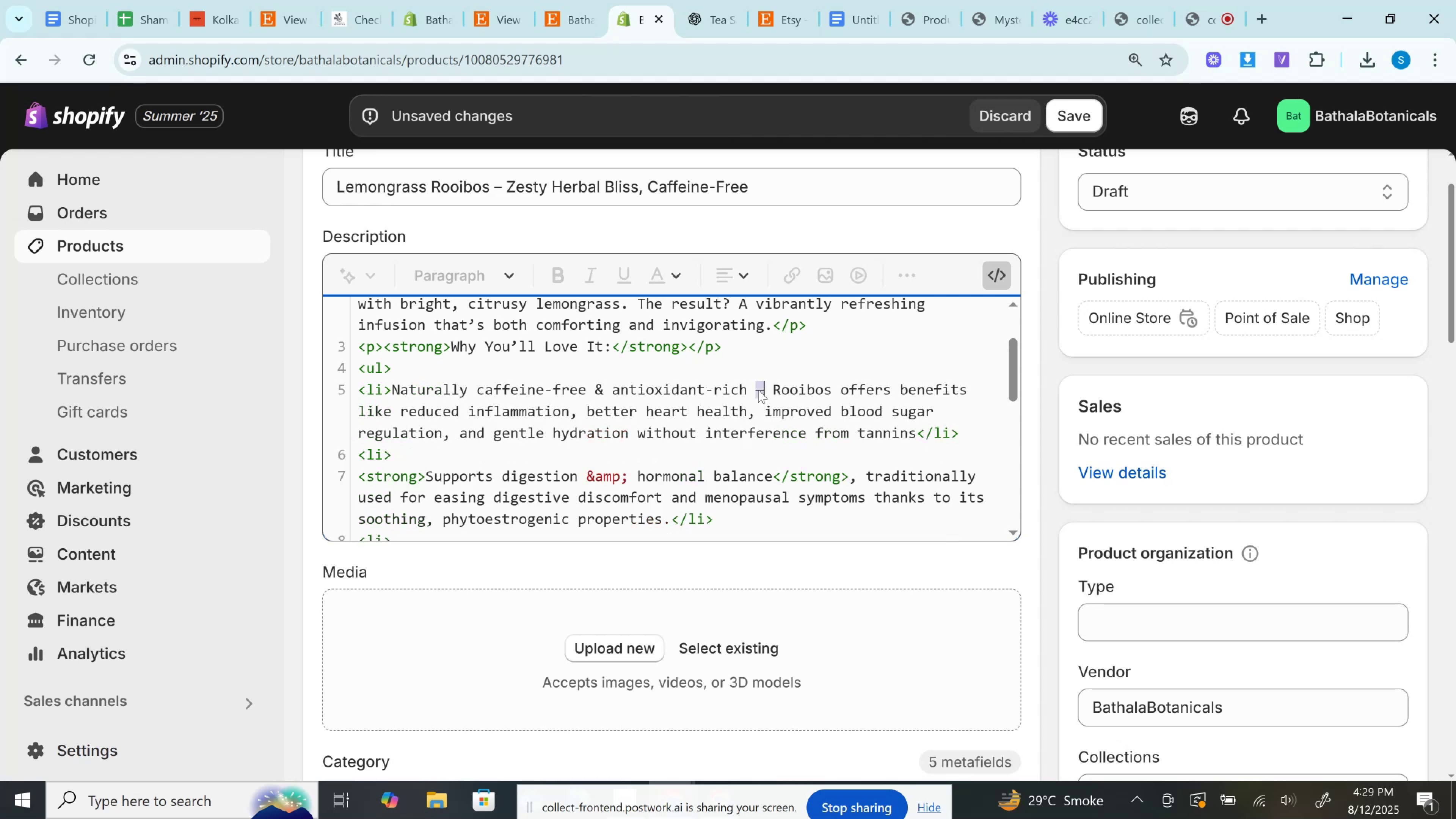 
key(Backspace)
 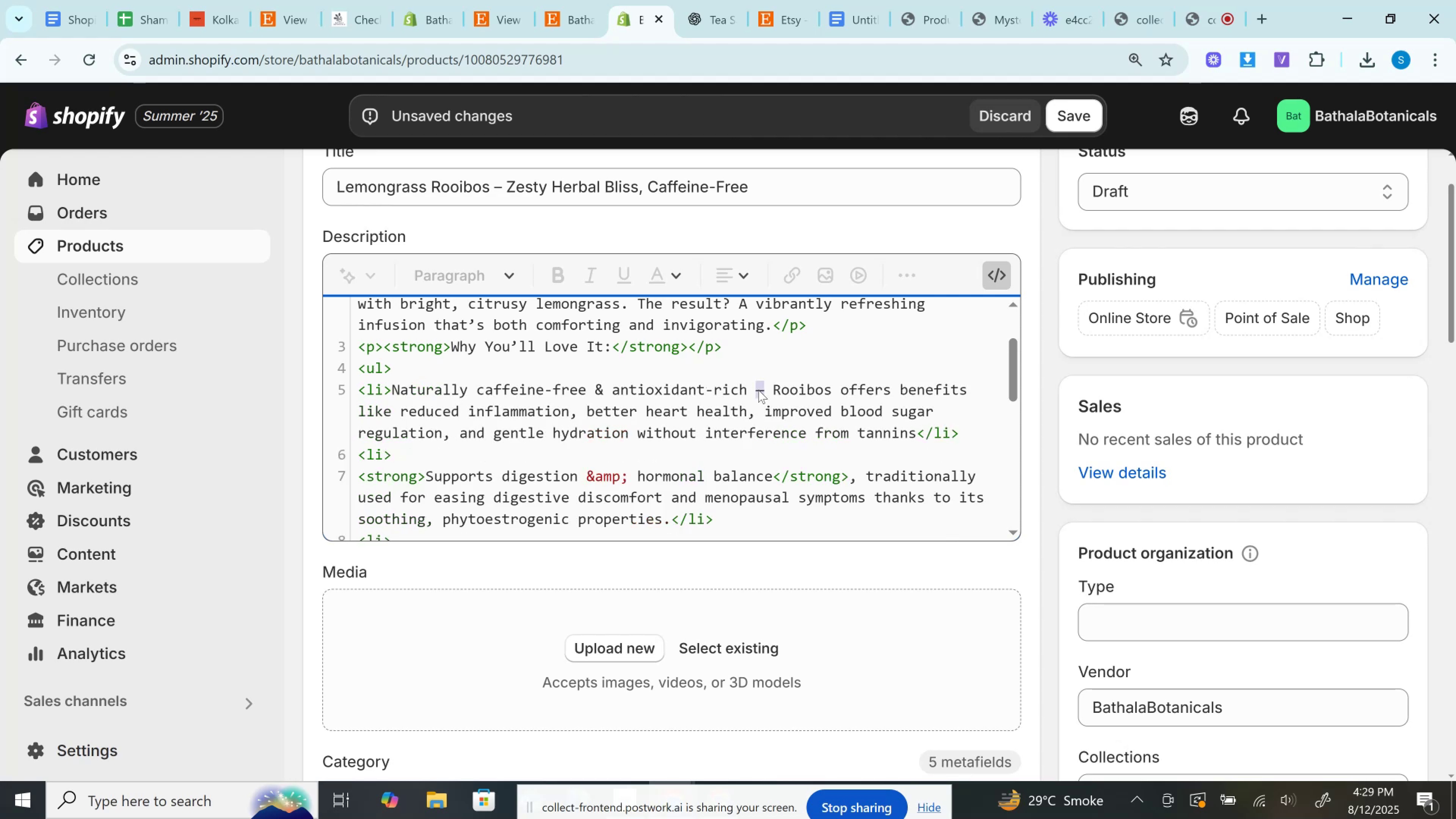 
key(Backspace)
 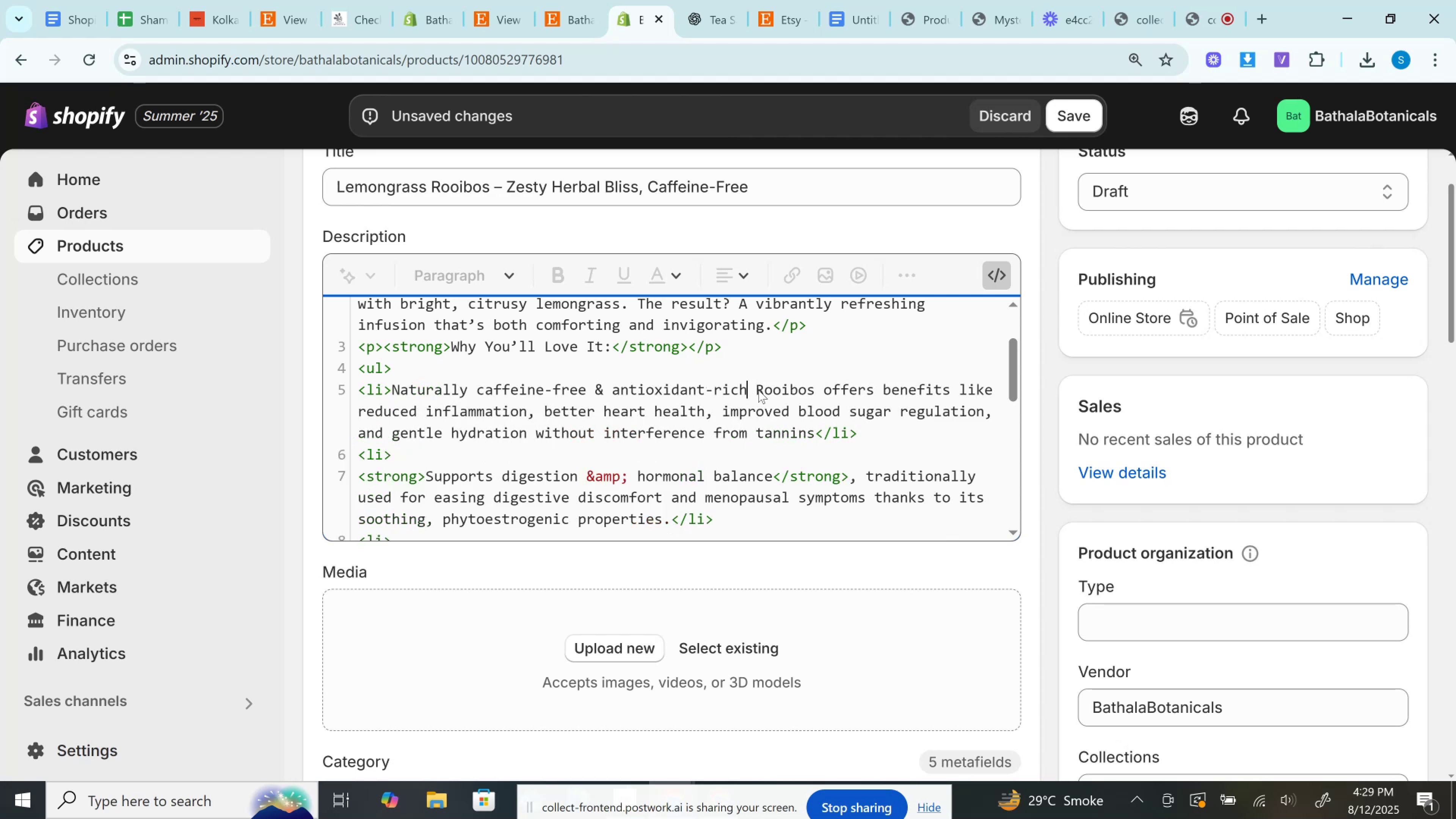 
key(Shift+Semicolon)
 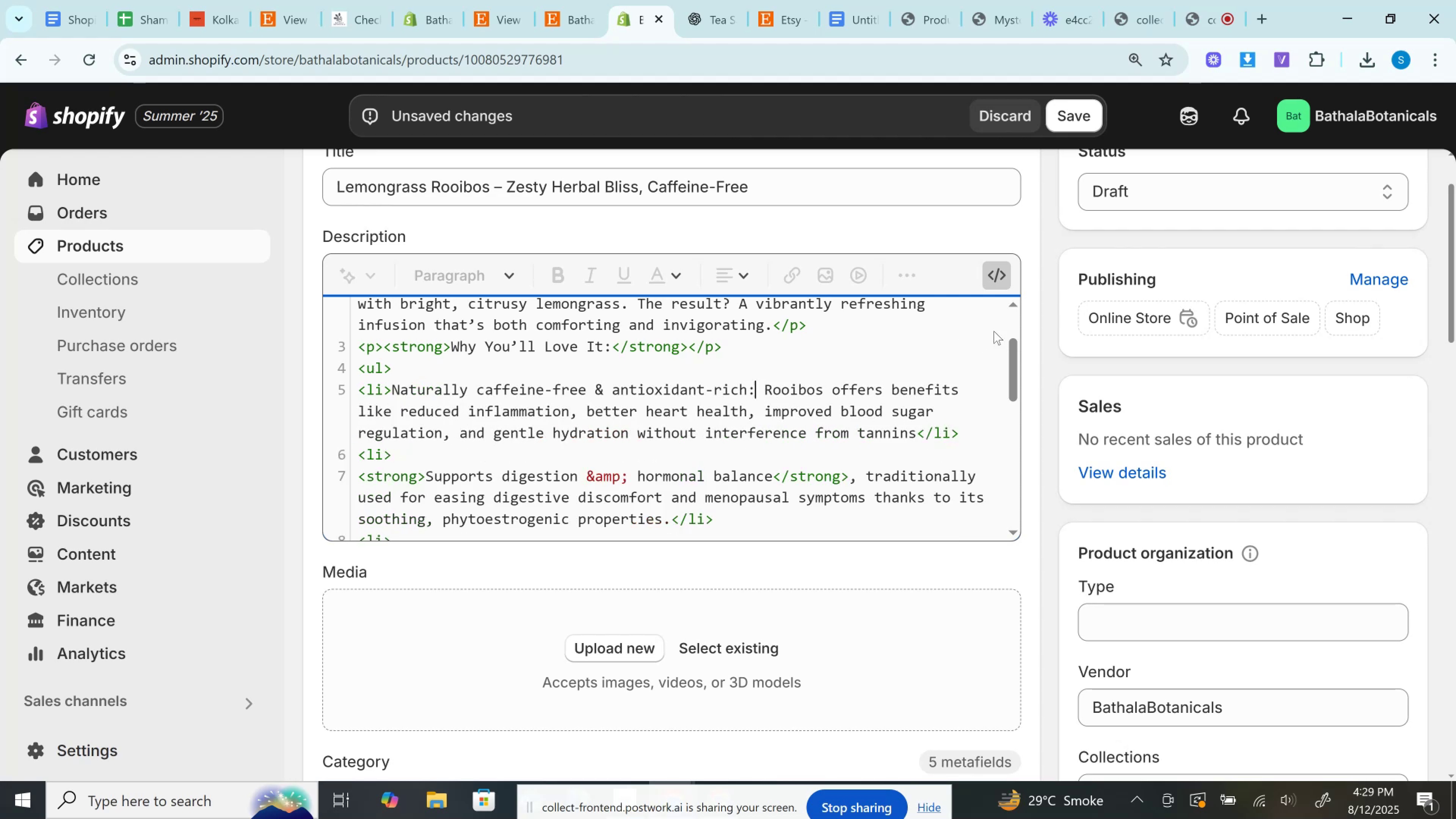 
left_click([998, 271])
 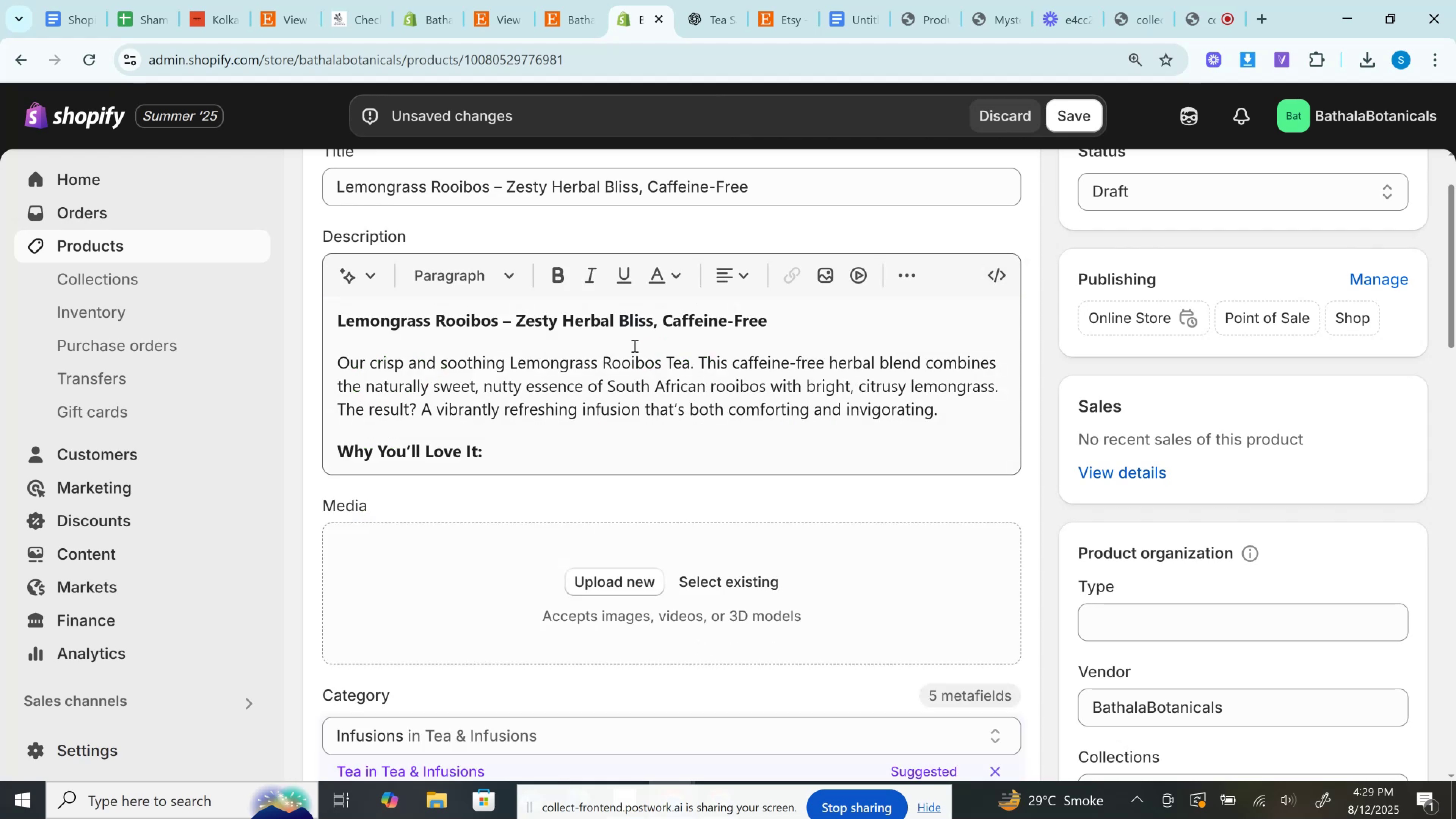 
left_click([632, 367])
 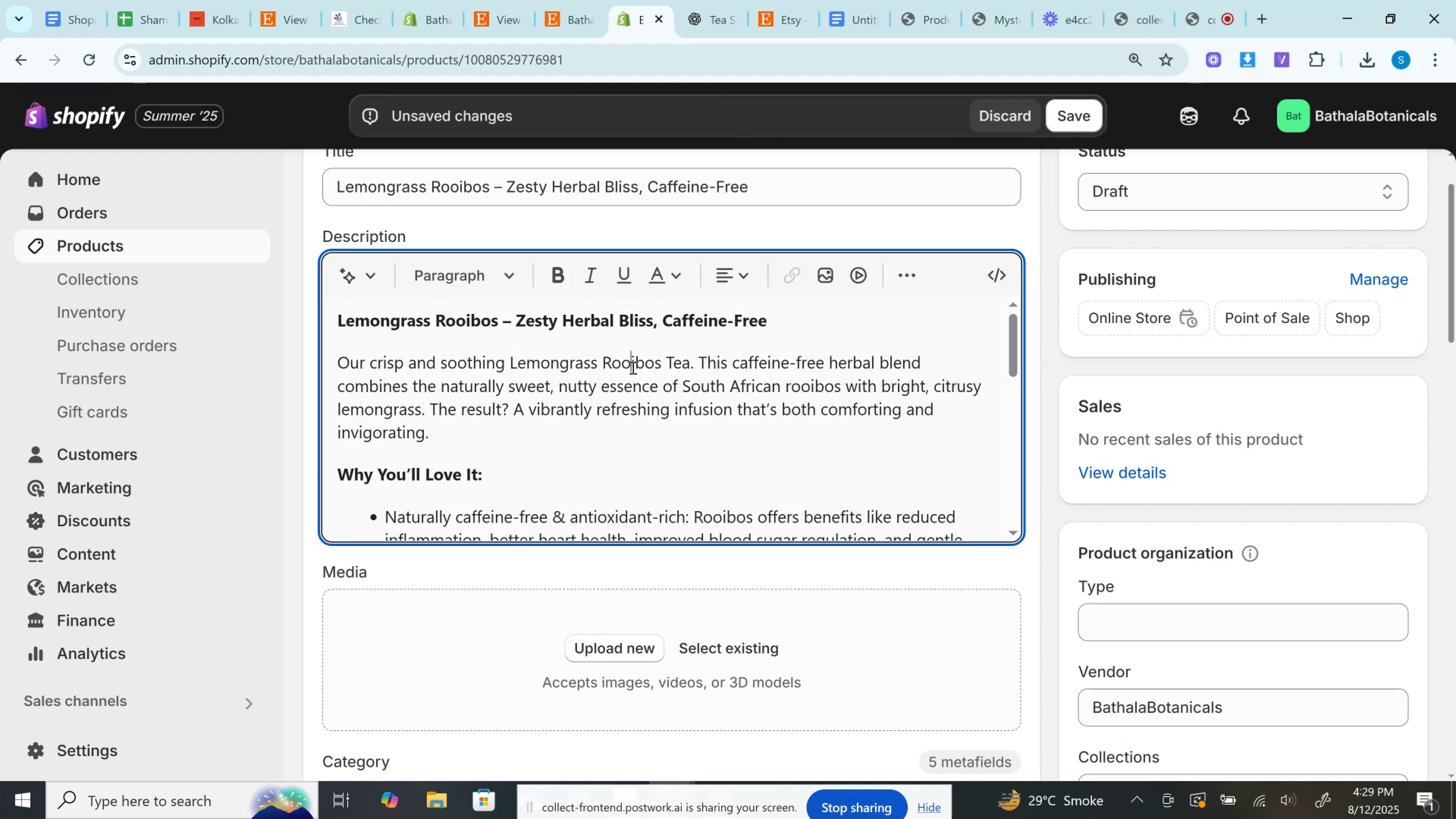 
scroll: coordinate [632, 367], scroll_direction: down, amount: 1.0
 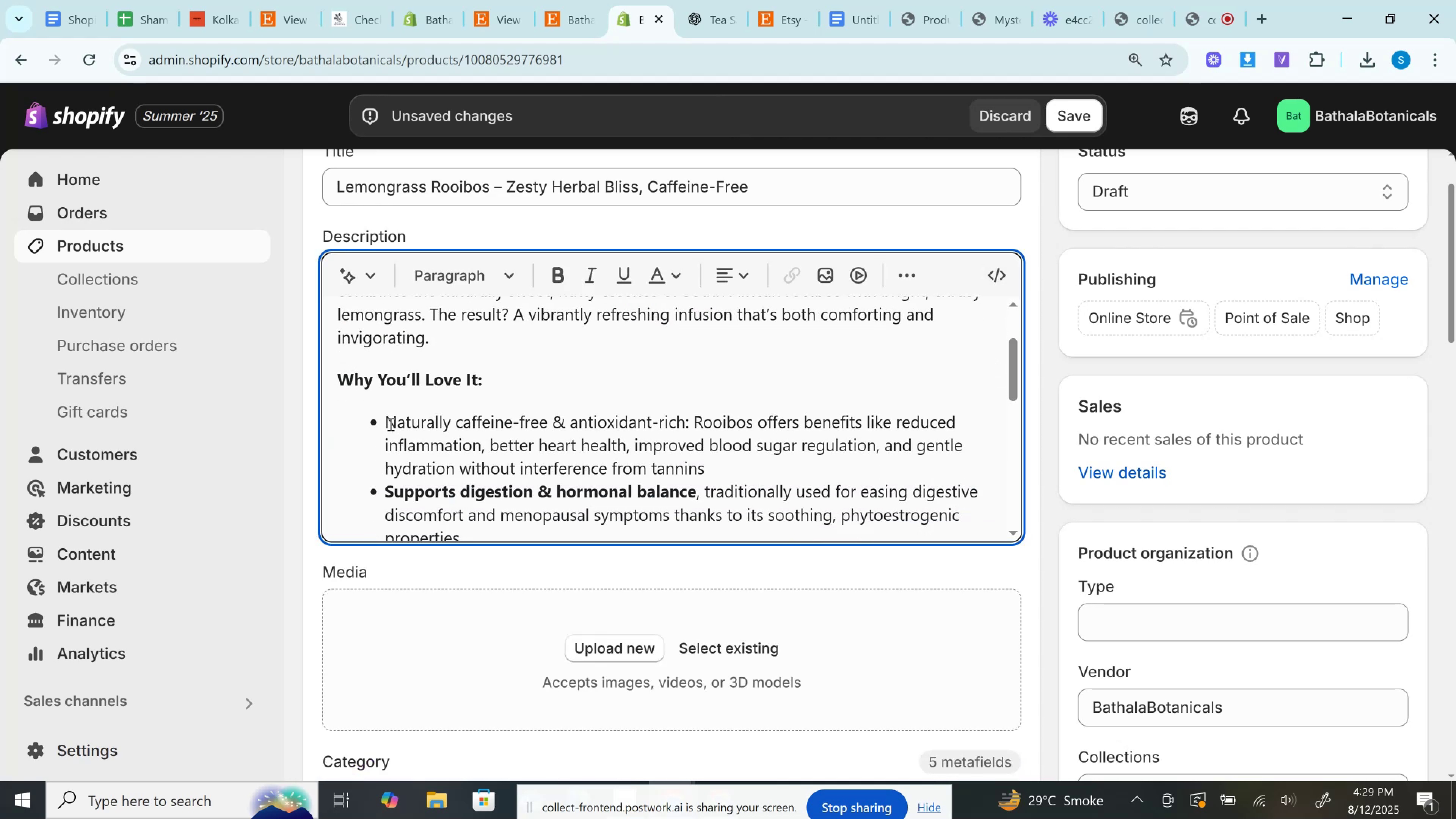 
left_click_drag(start_coordinate=[387, 415], to_coordinate=[688, 413])
 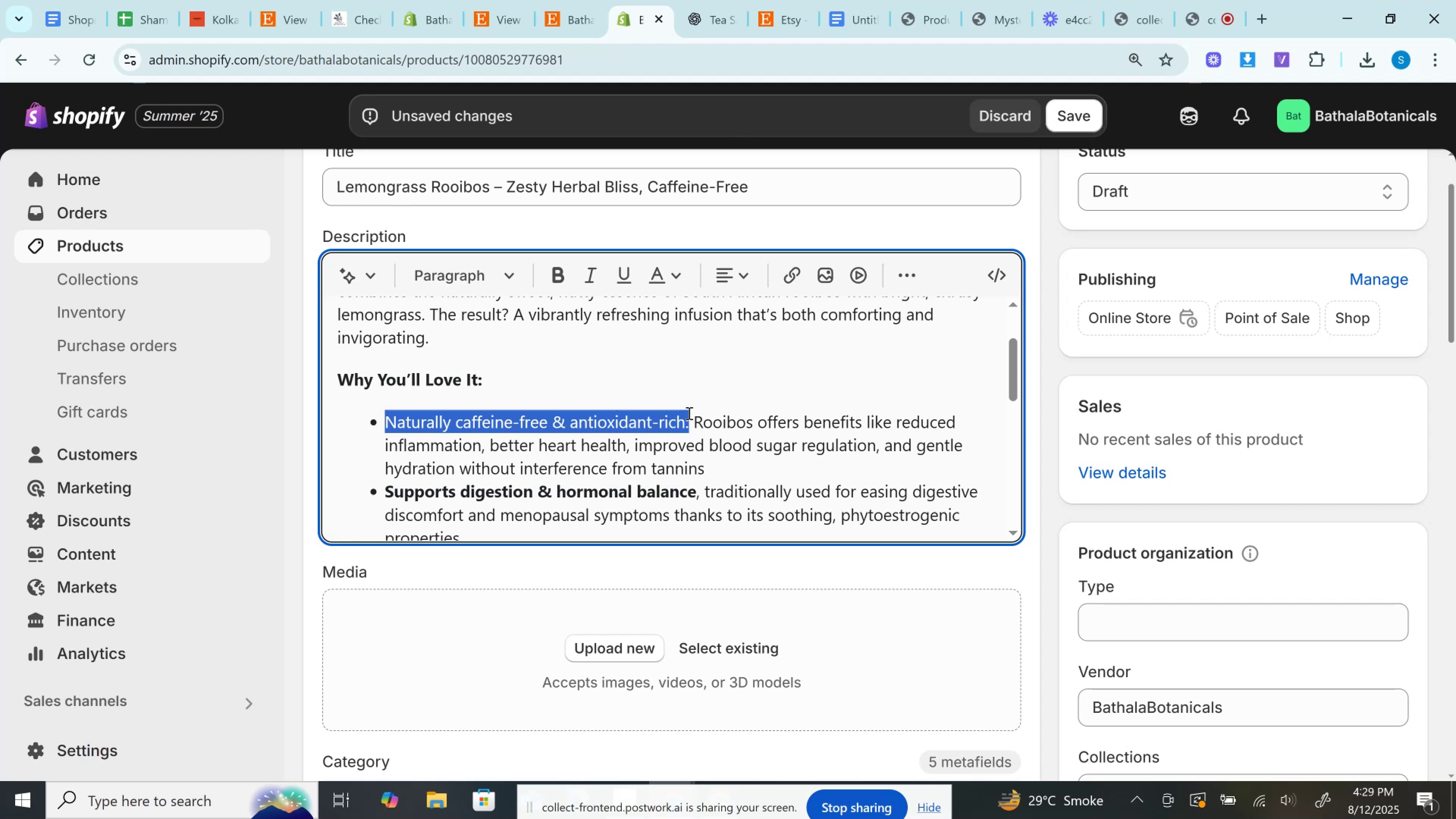 
key(Control+B)
 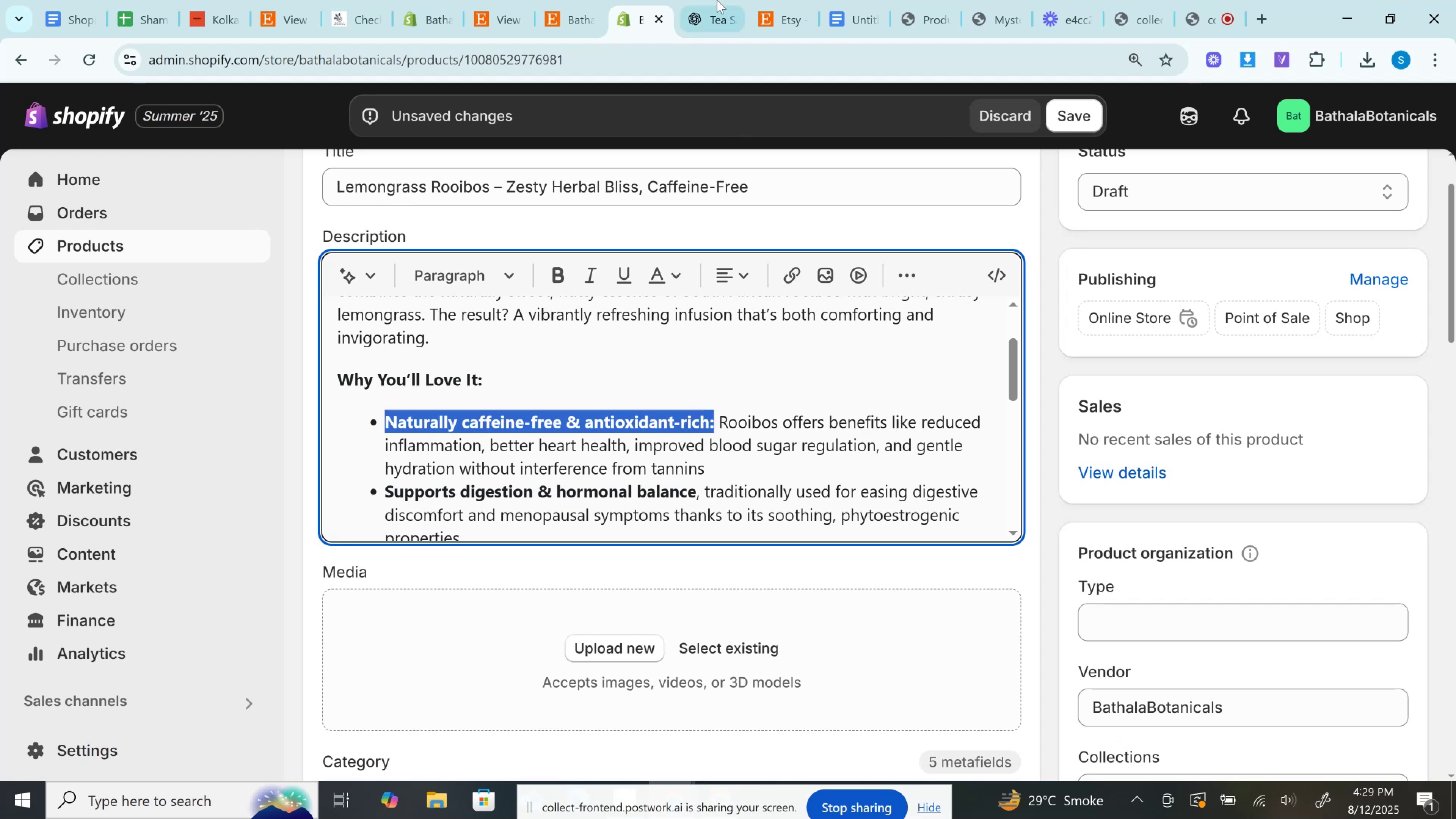 
left_click([717, 0])
 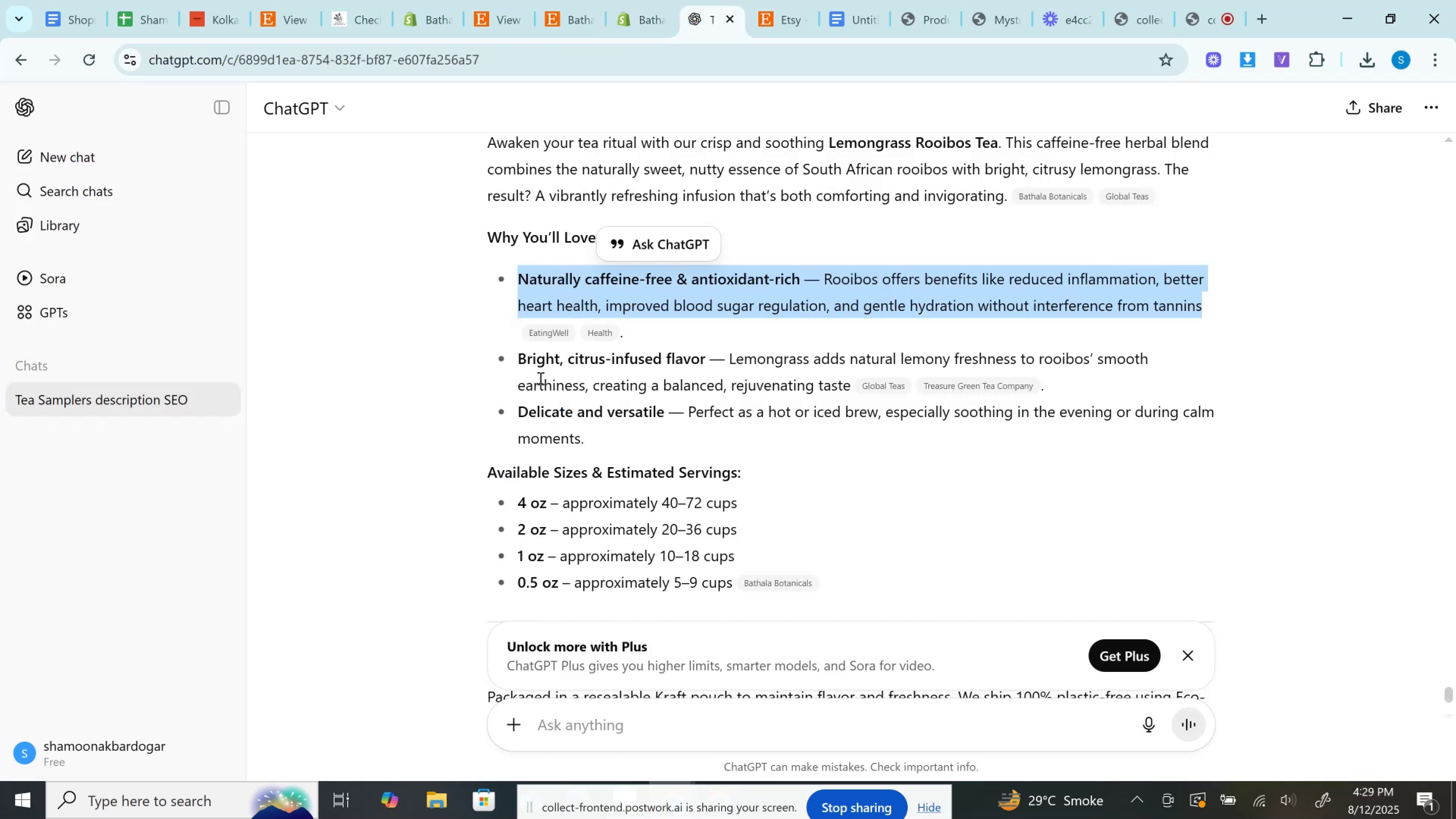 
left_click_drag(start_coordinate=[517, 359], to_coordinate=[849, 392])
 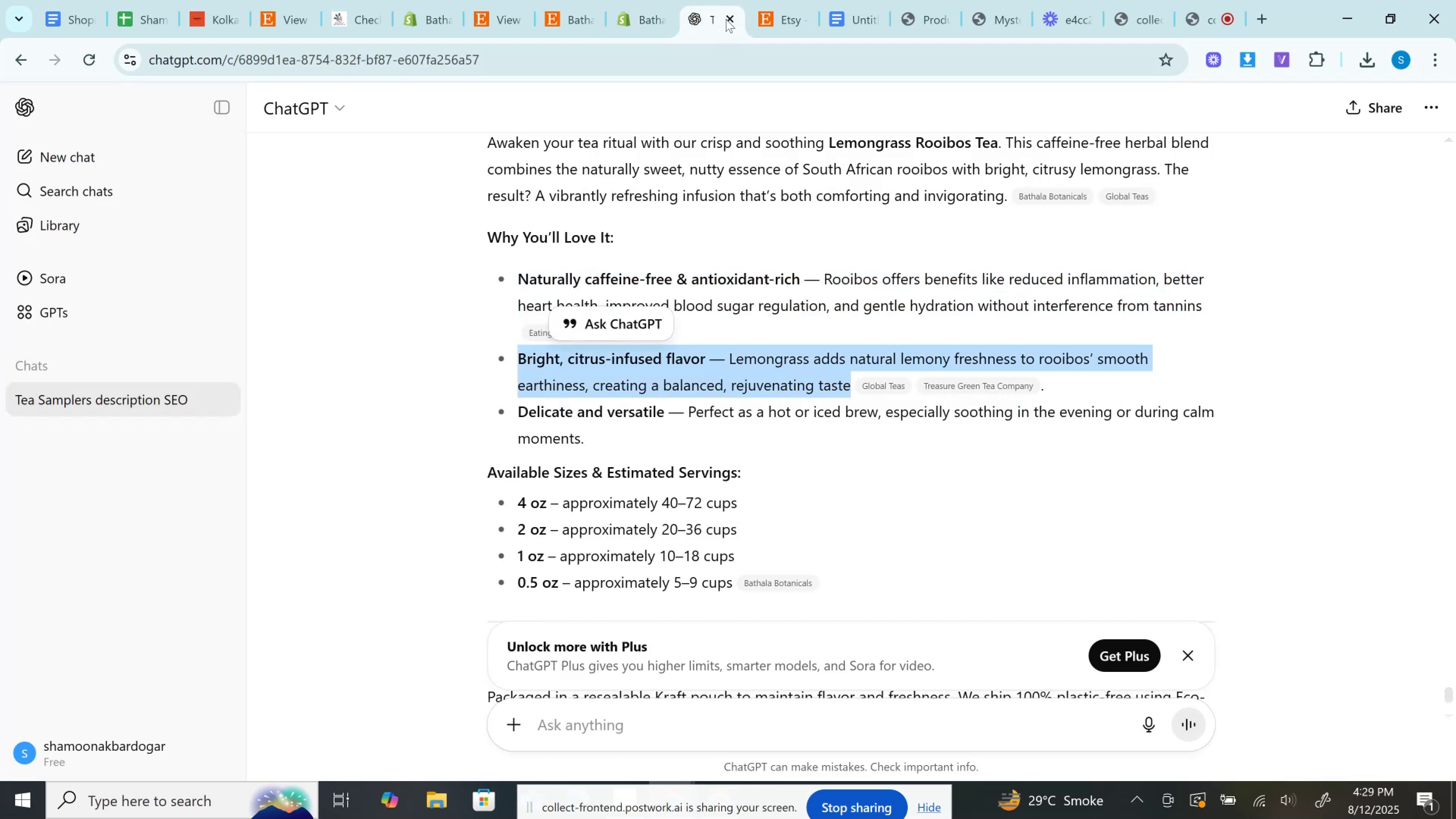 
key(Control+C)
 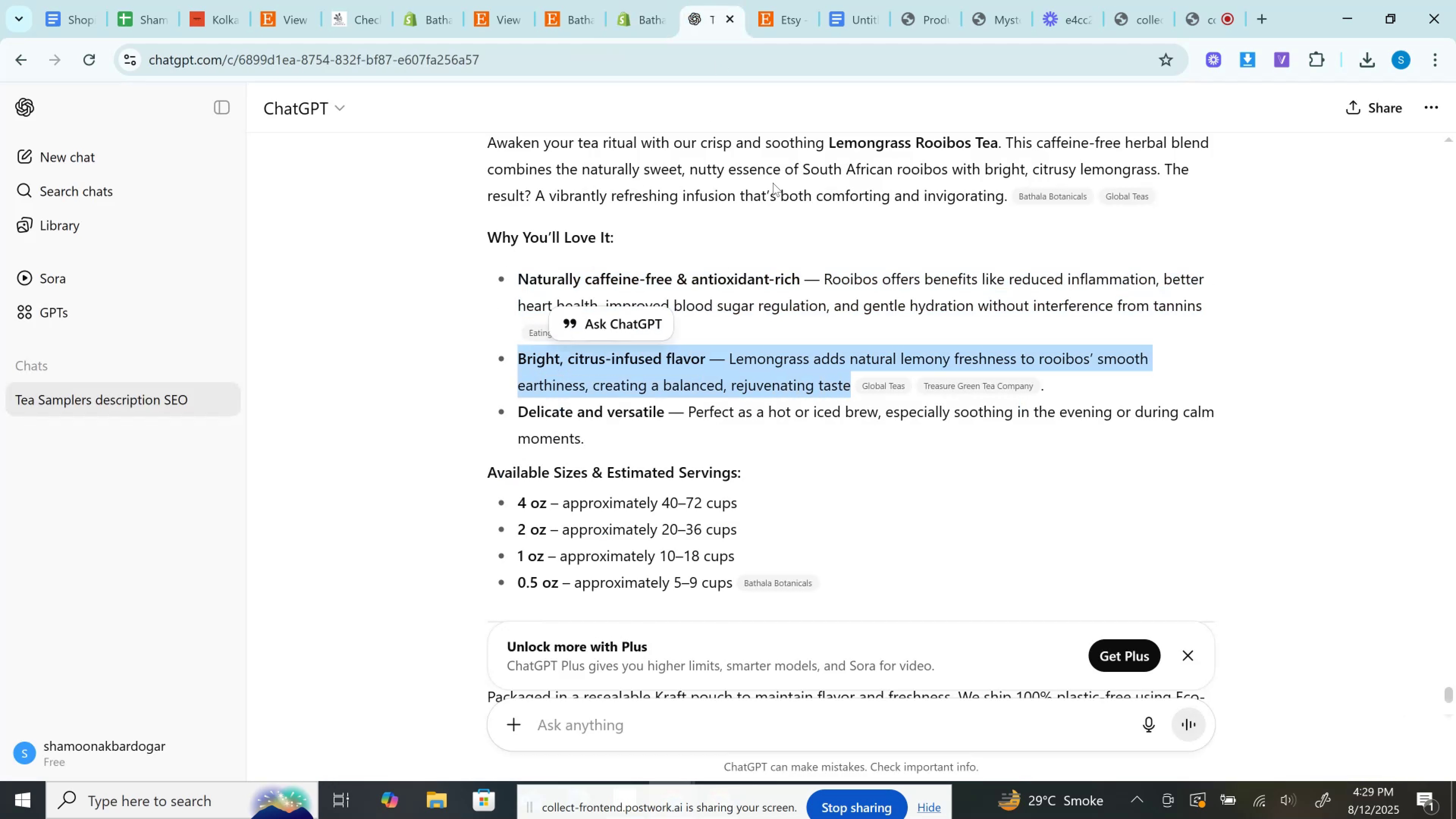 
key(Control+C)
 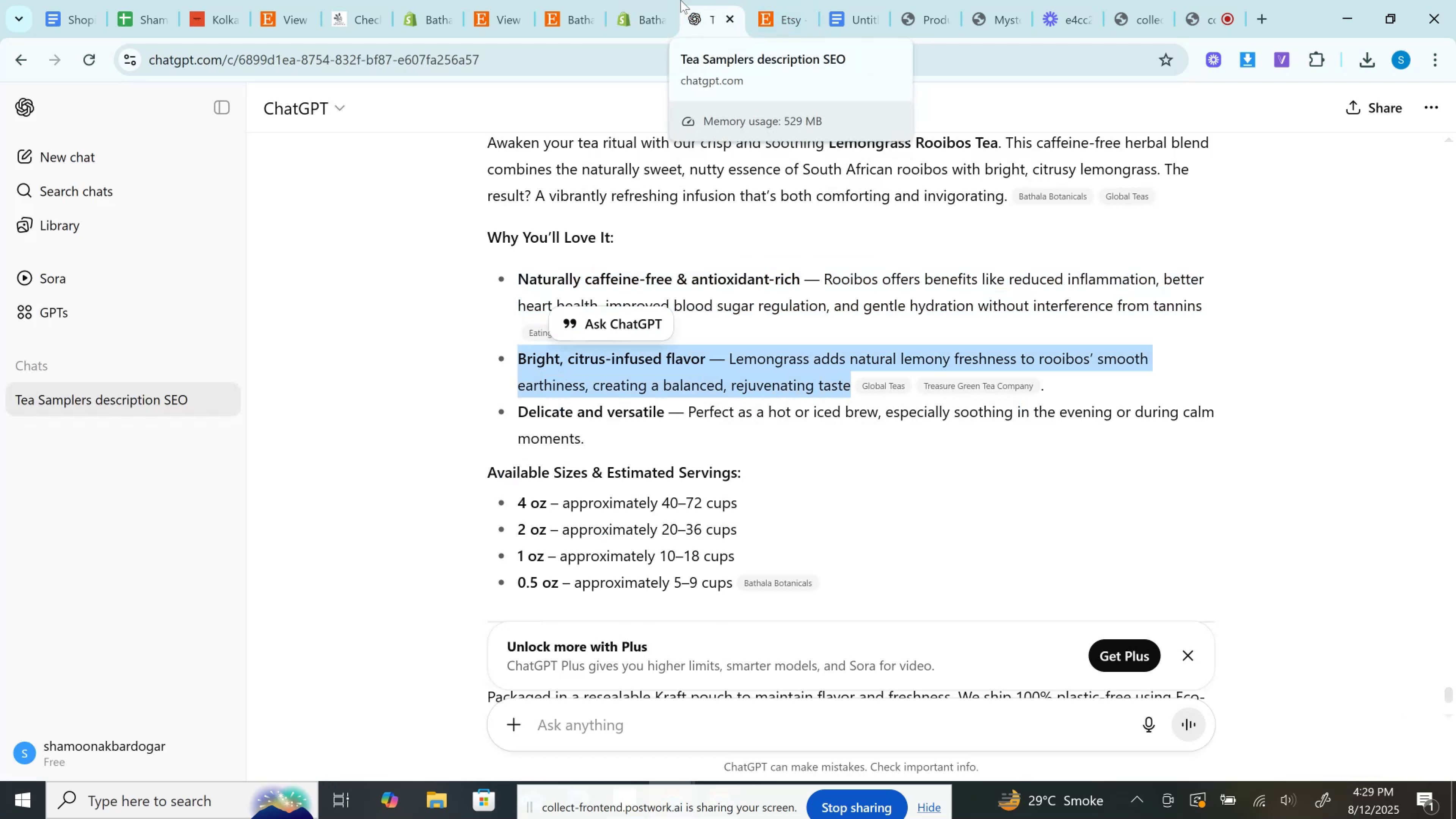 
left_click([657, 0])
 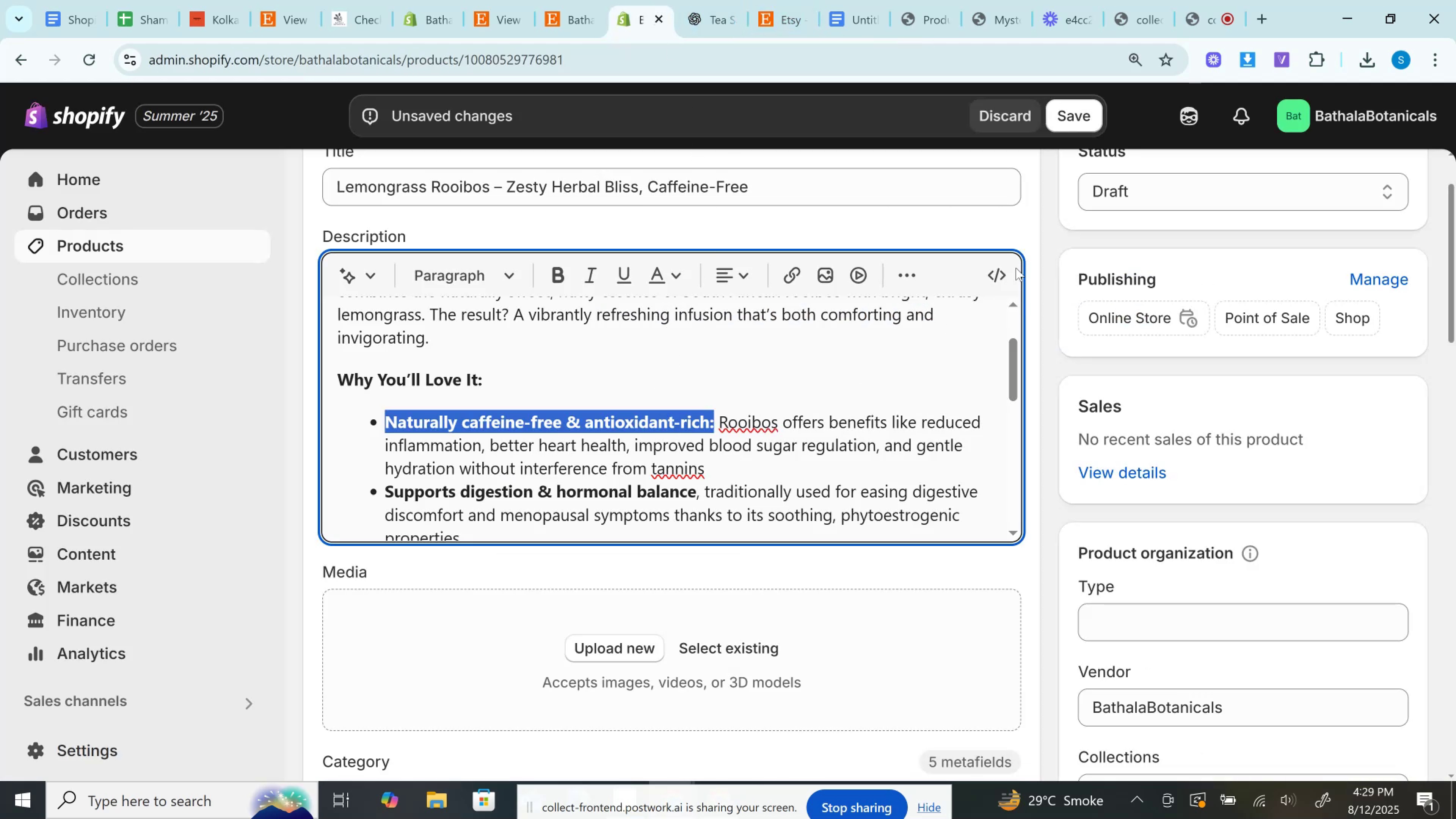 
left_click([1001, 271])
 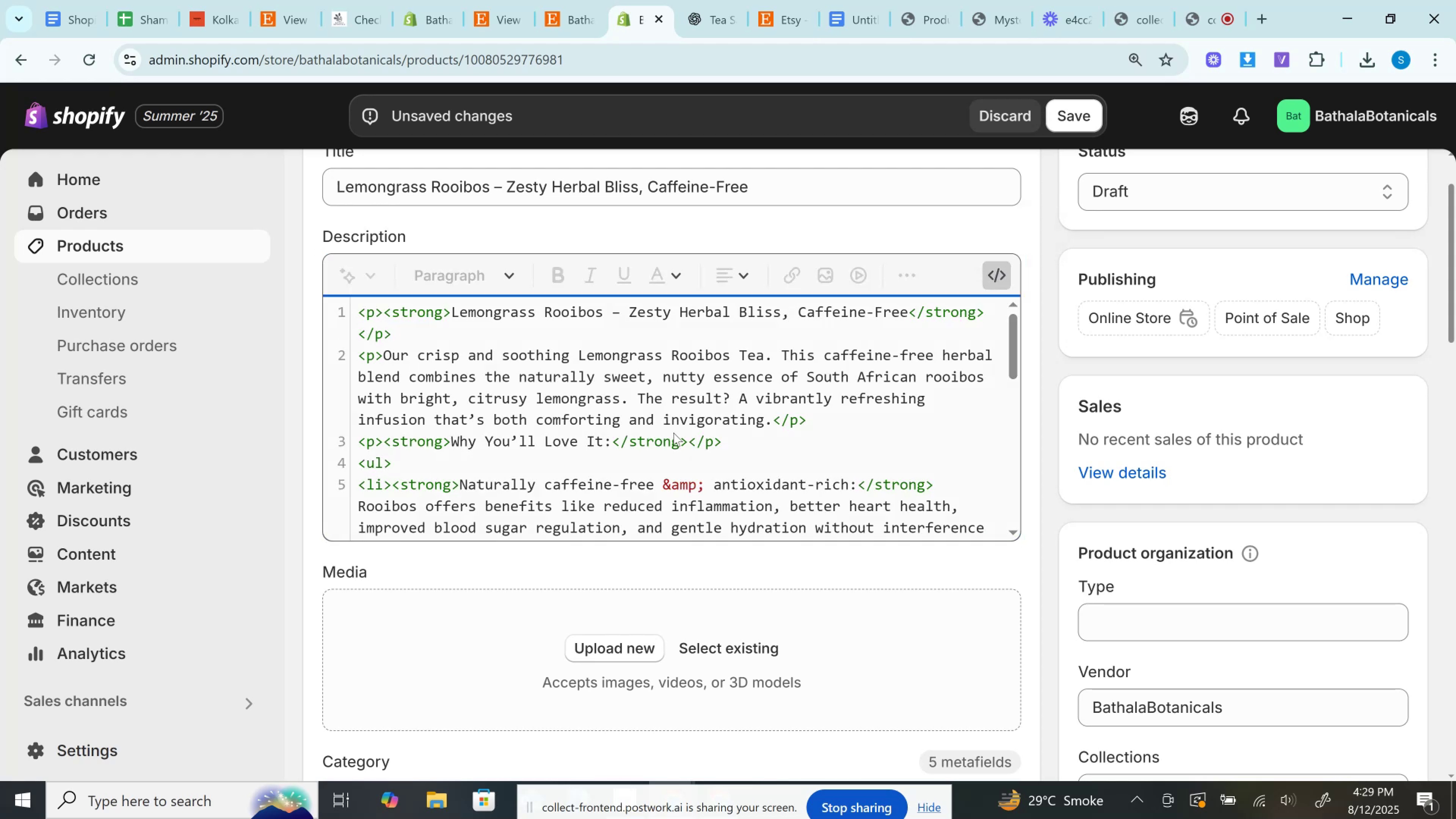 
scroll: coordinate [642, 386], scroll_direction: down, amount: 1.0
 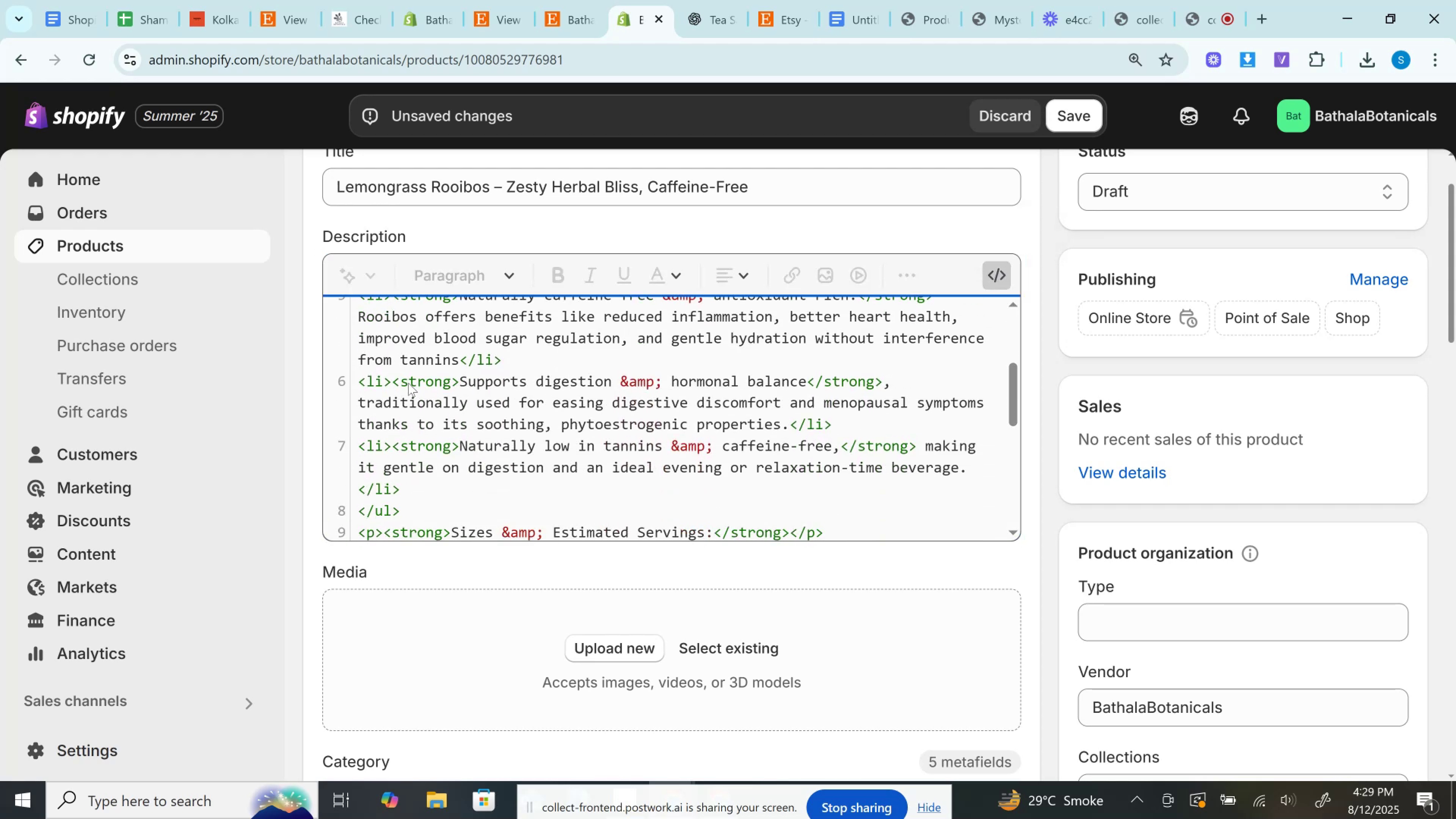 
left_click_drag(start_coordinate=[394, 380], to_coordinate=[789, 417])
 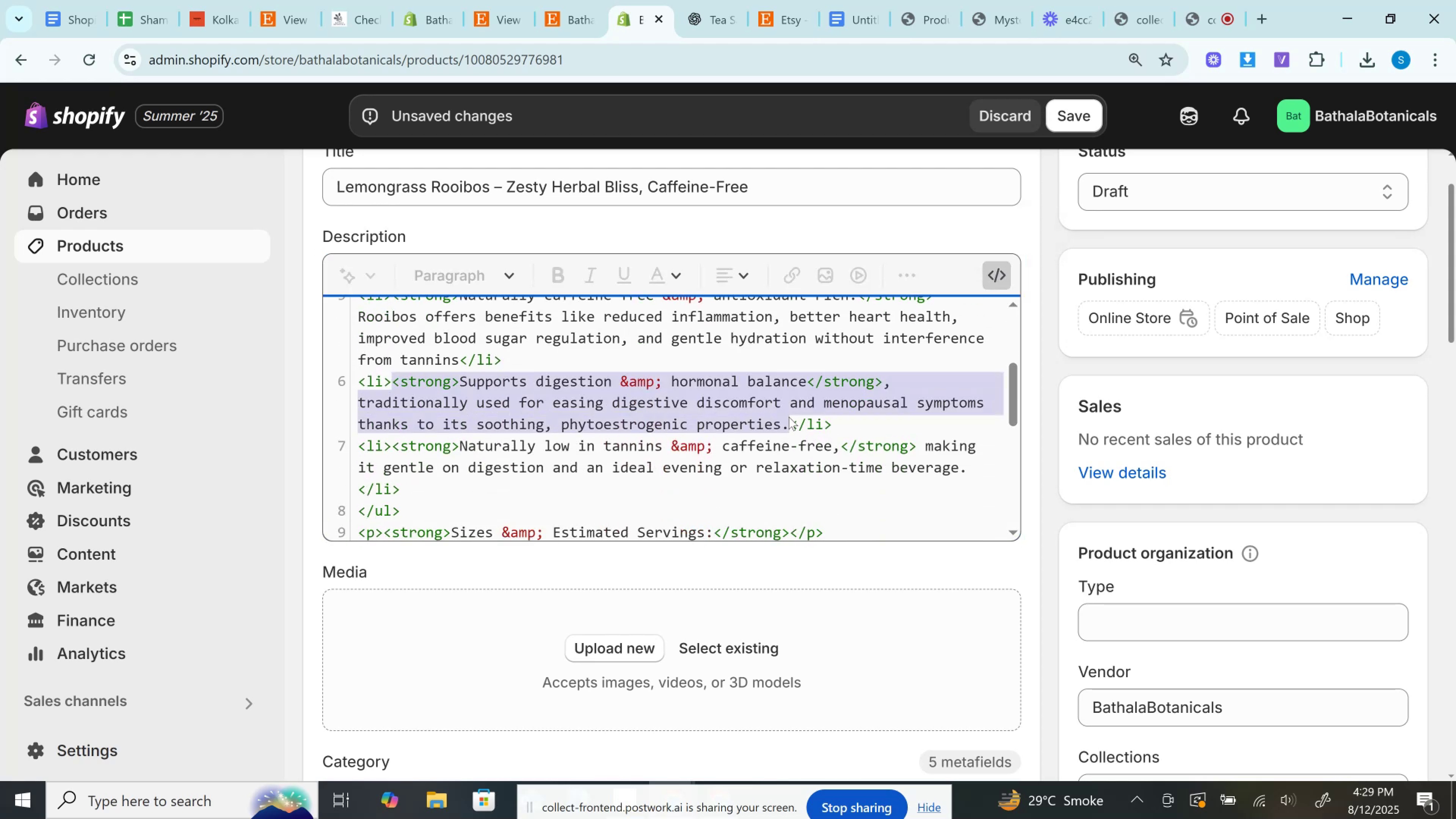 
key(Backspace)
 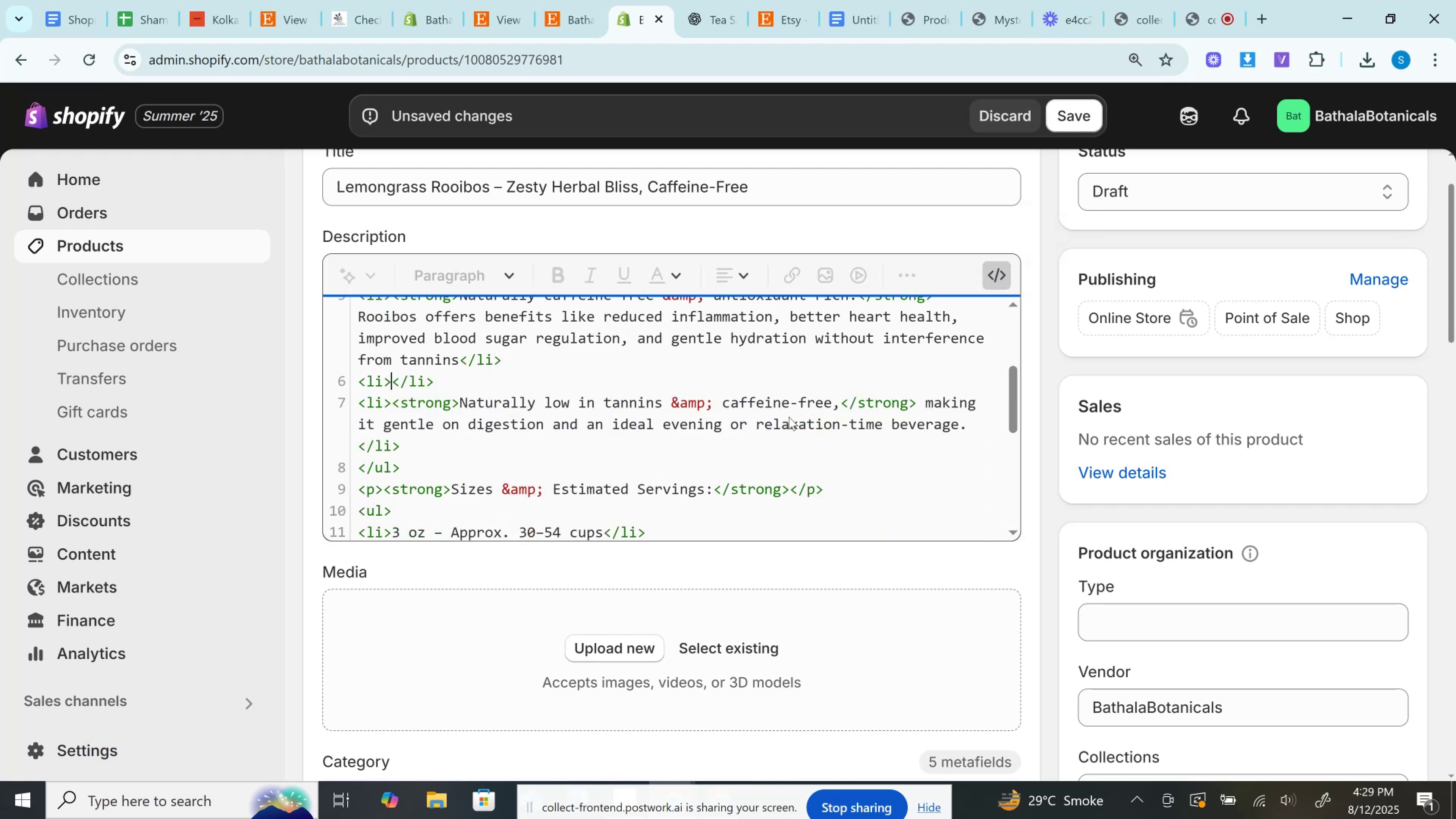 
key(Control+V)
 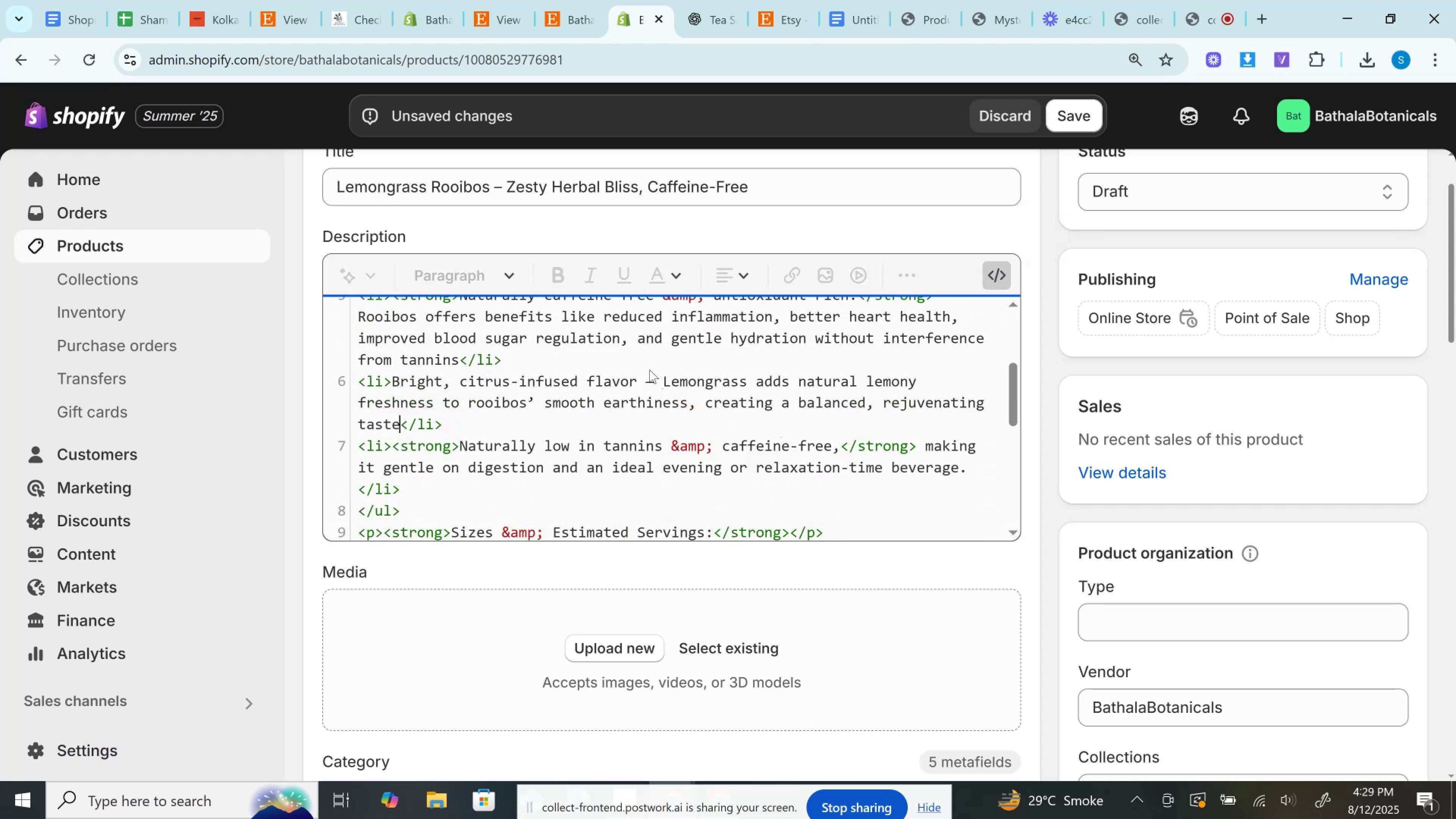 
double_click([644, 383])
 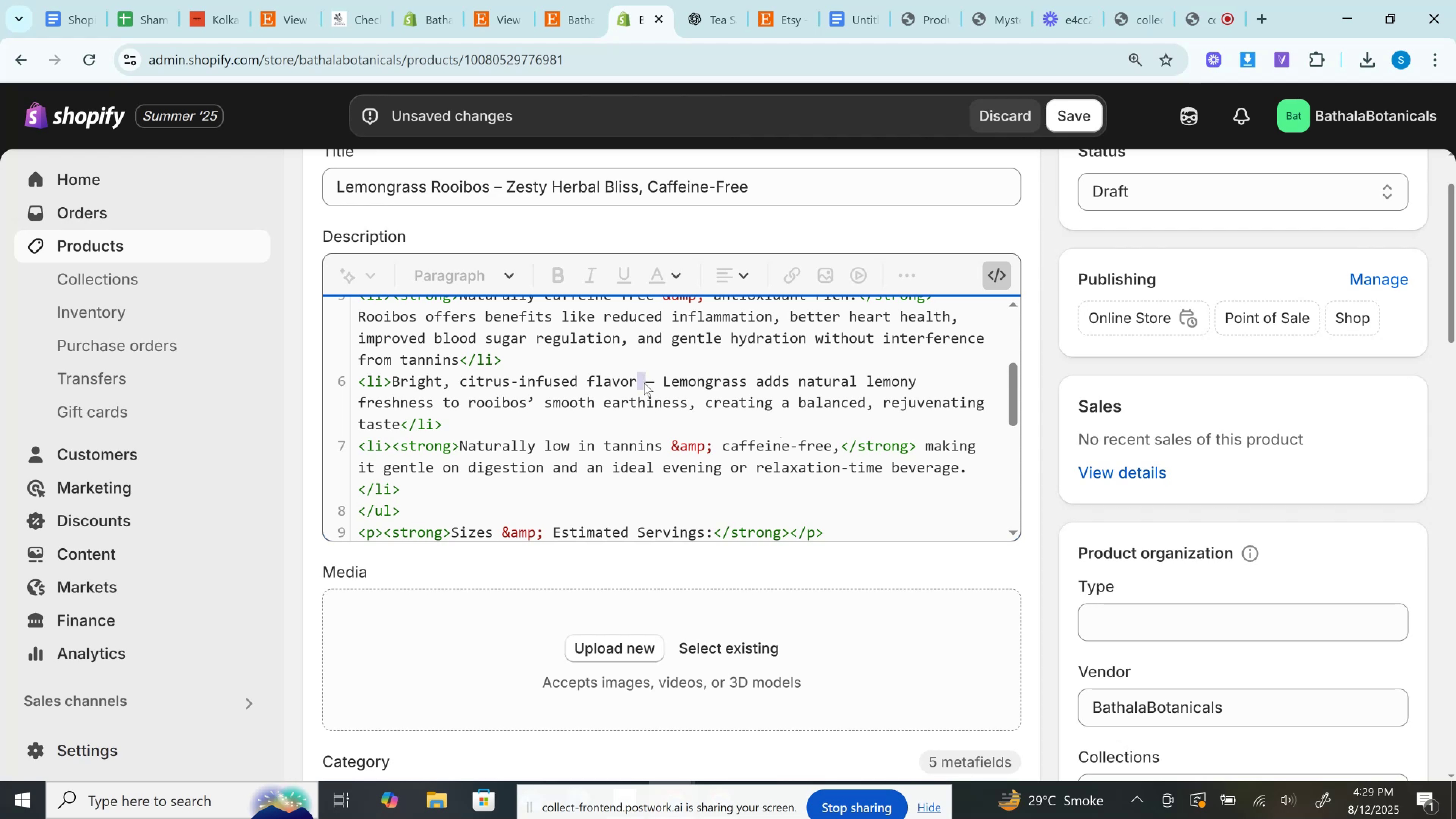 
key(ArrowRight)
 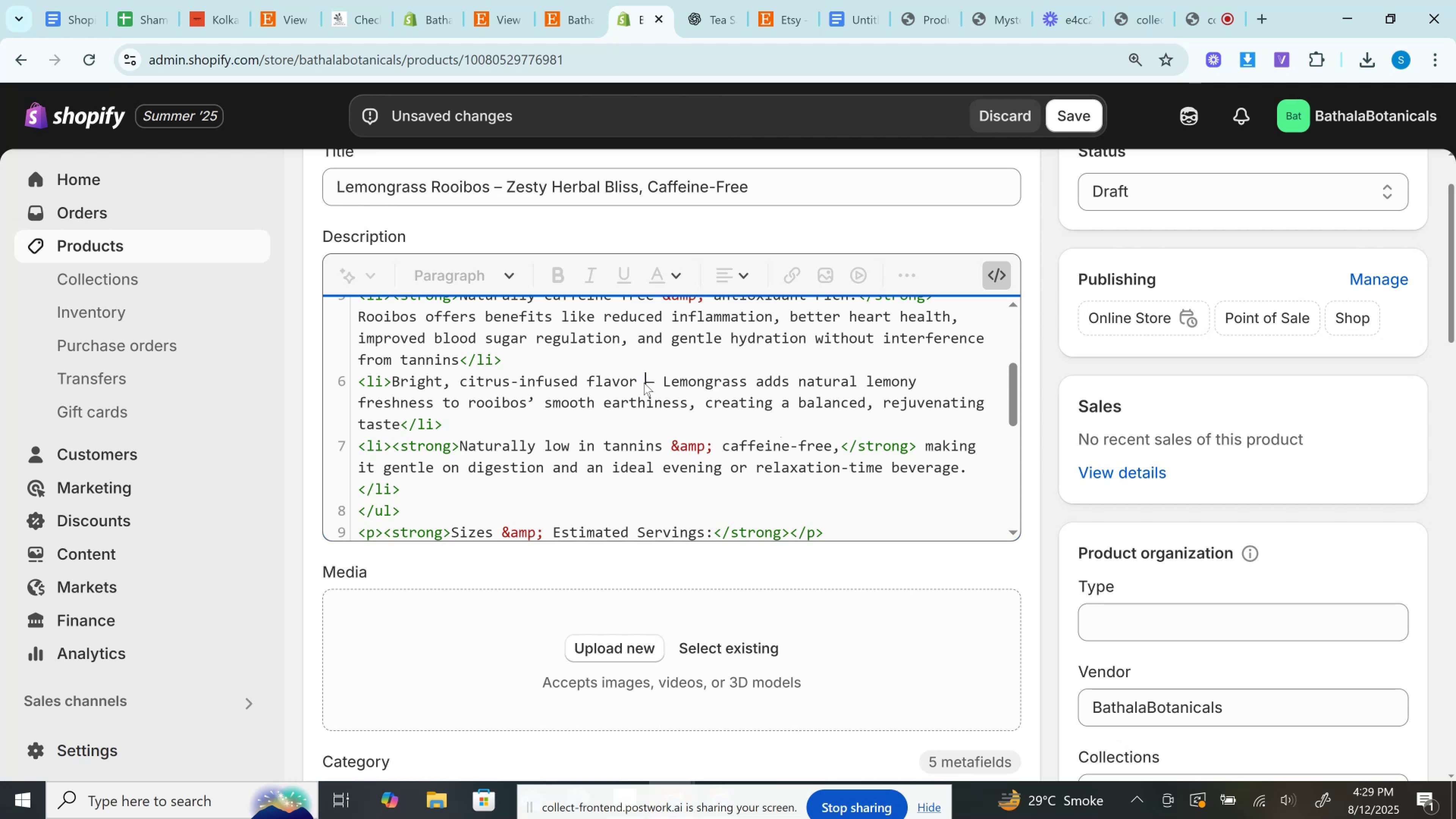 
key(ArrowRight)
 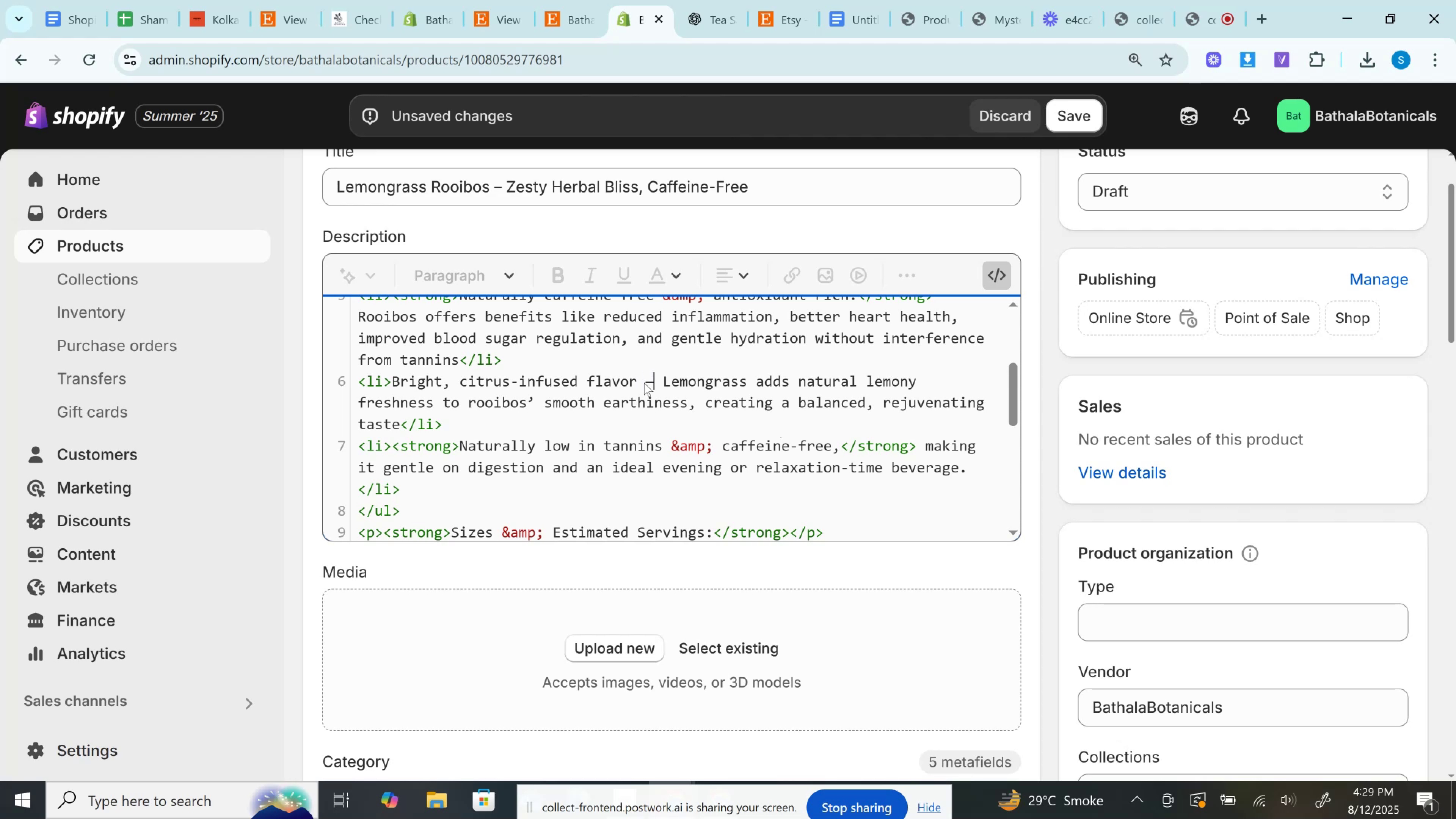 
key(Backspace)
 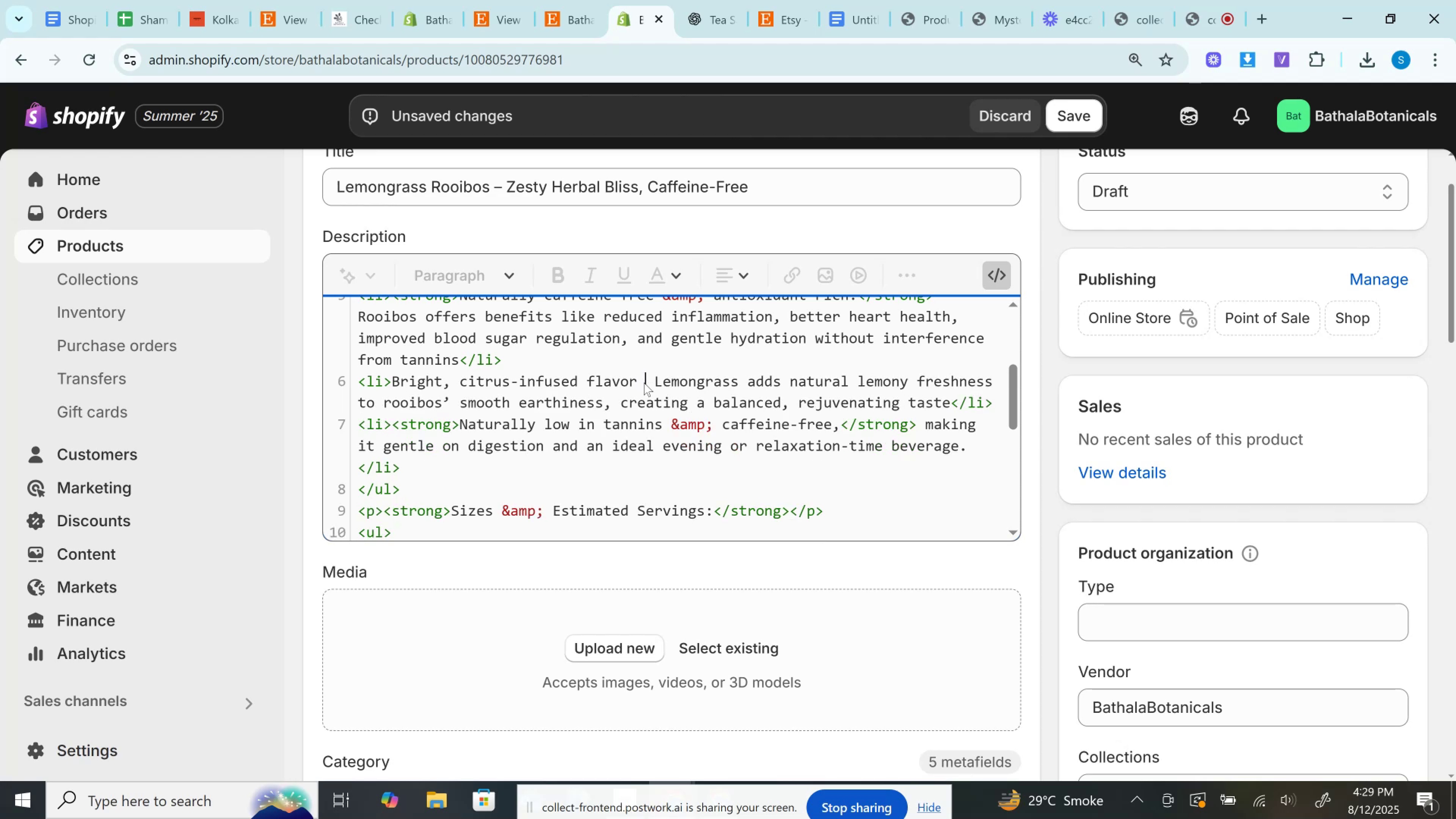 
key(Backspace)
 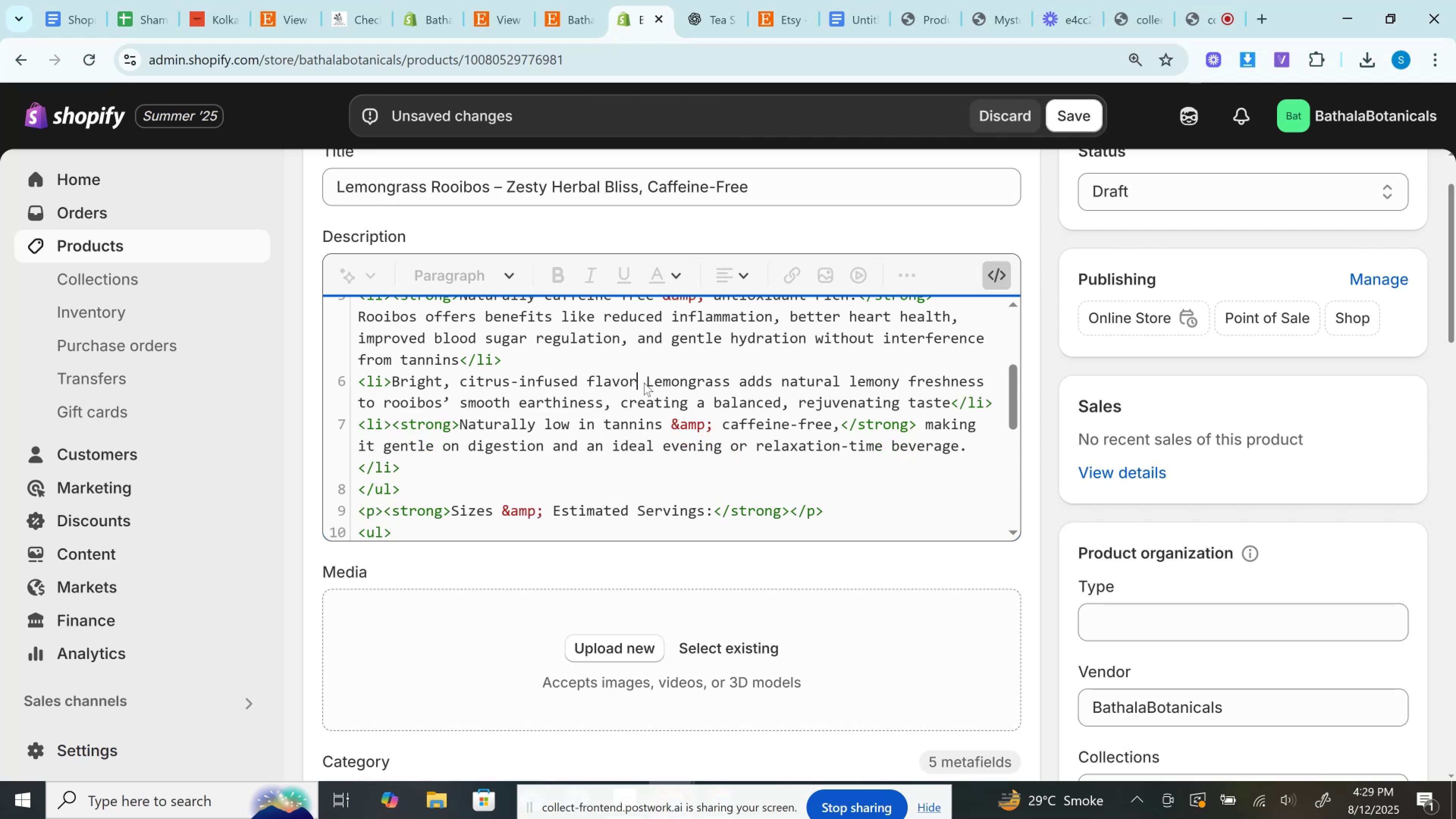 
key(Shift+Semicolon)
 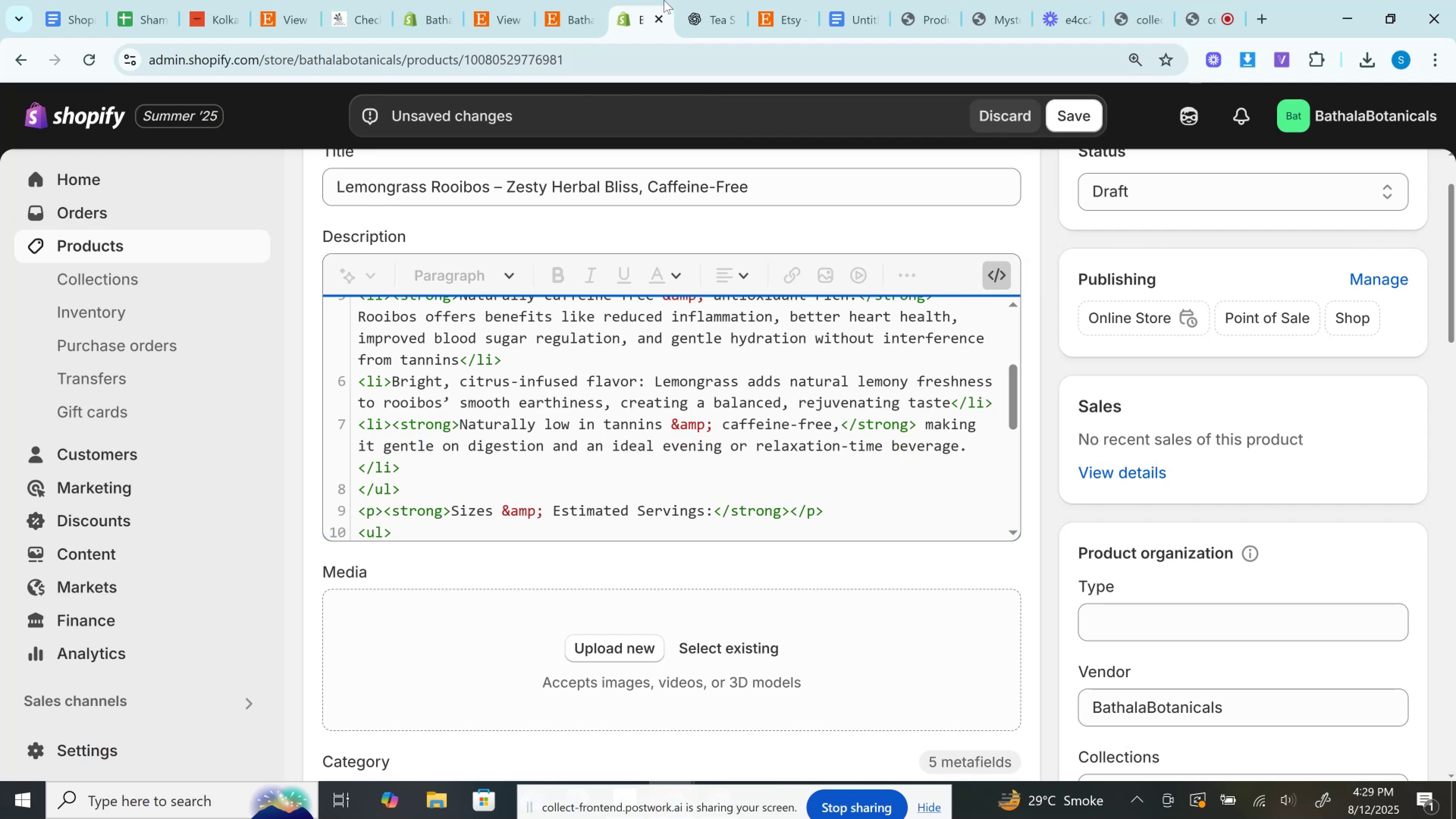 
left_click([691, 0])
 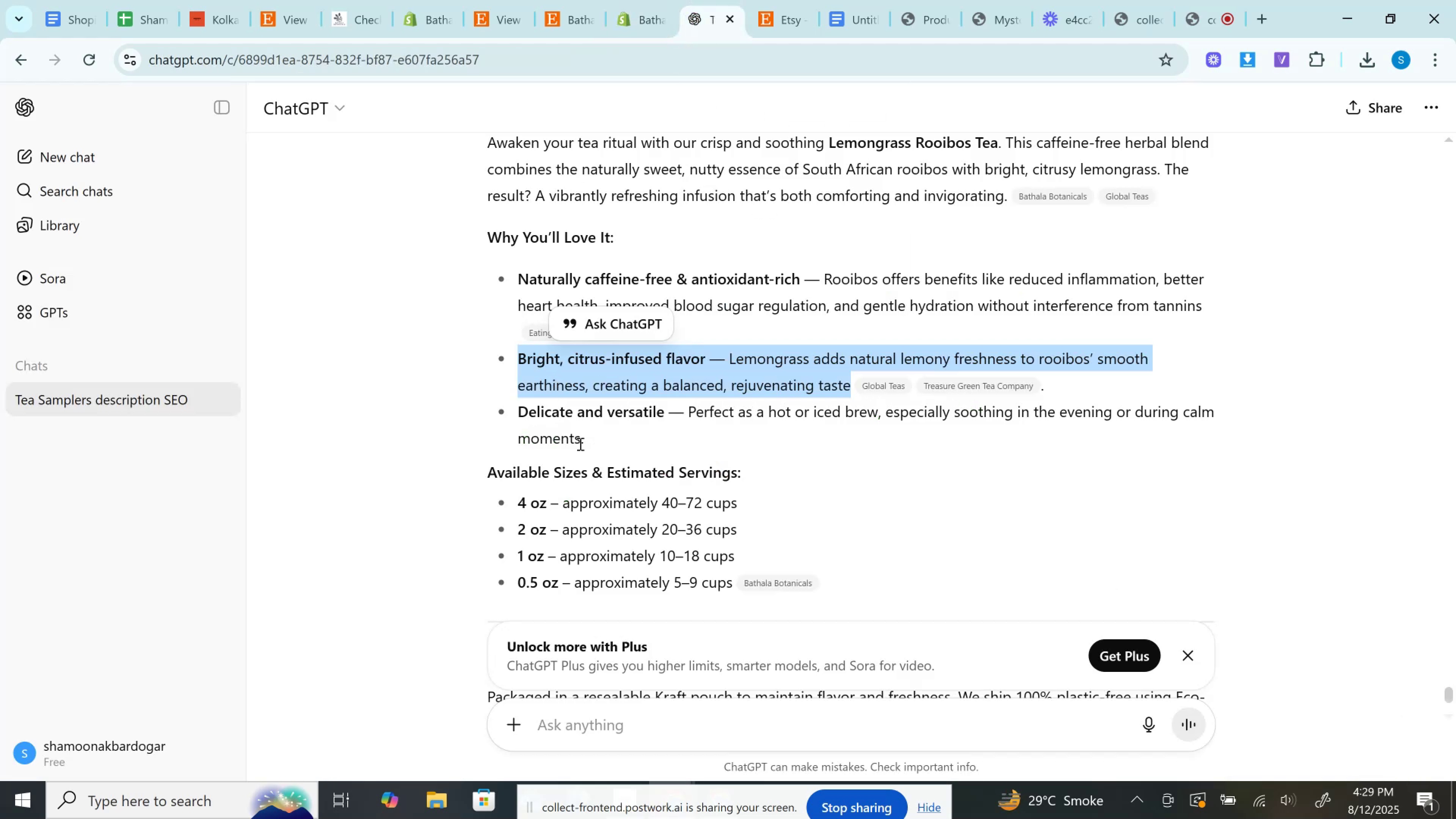 
left_click_drag(start_coordinate=[590, 442], to_coordinate=[480, 414])
 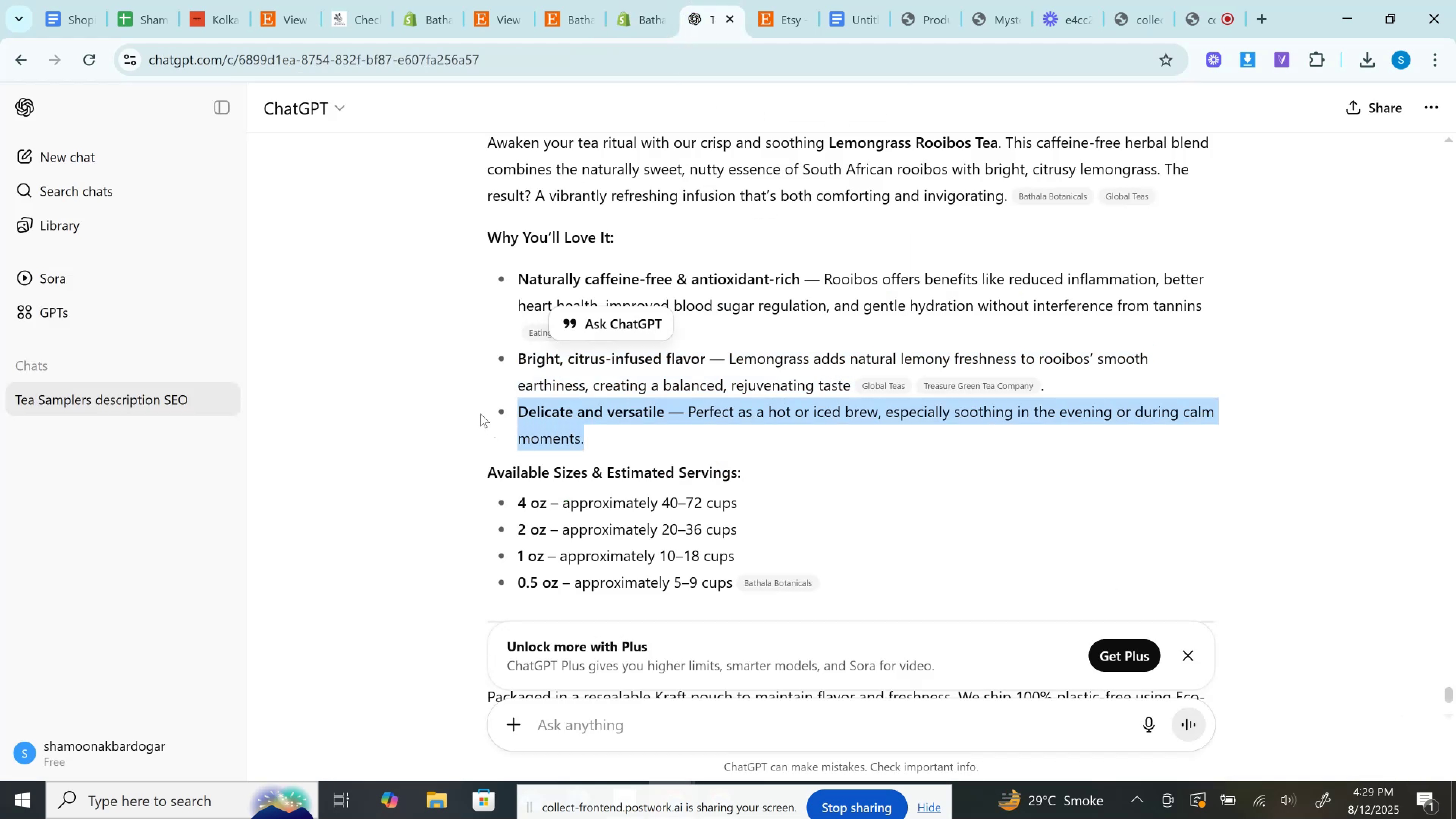 
key(Control+C)
 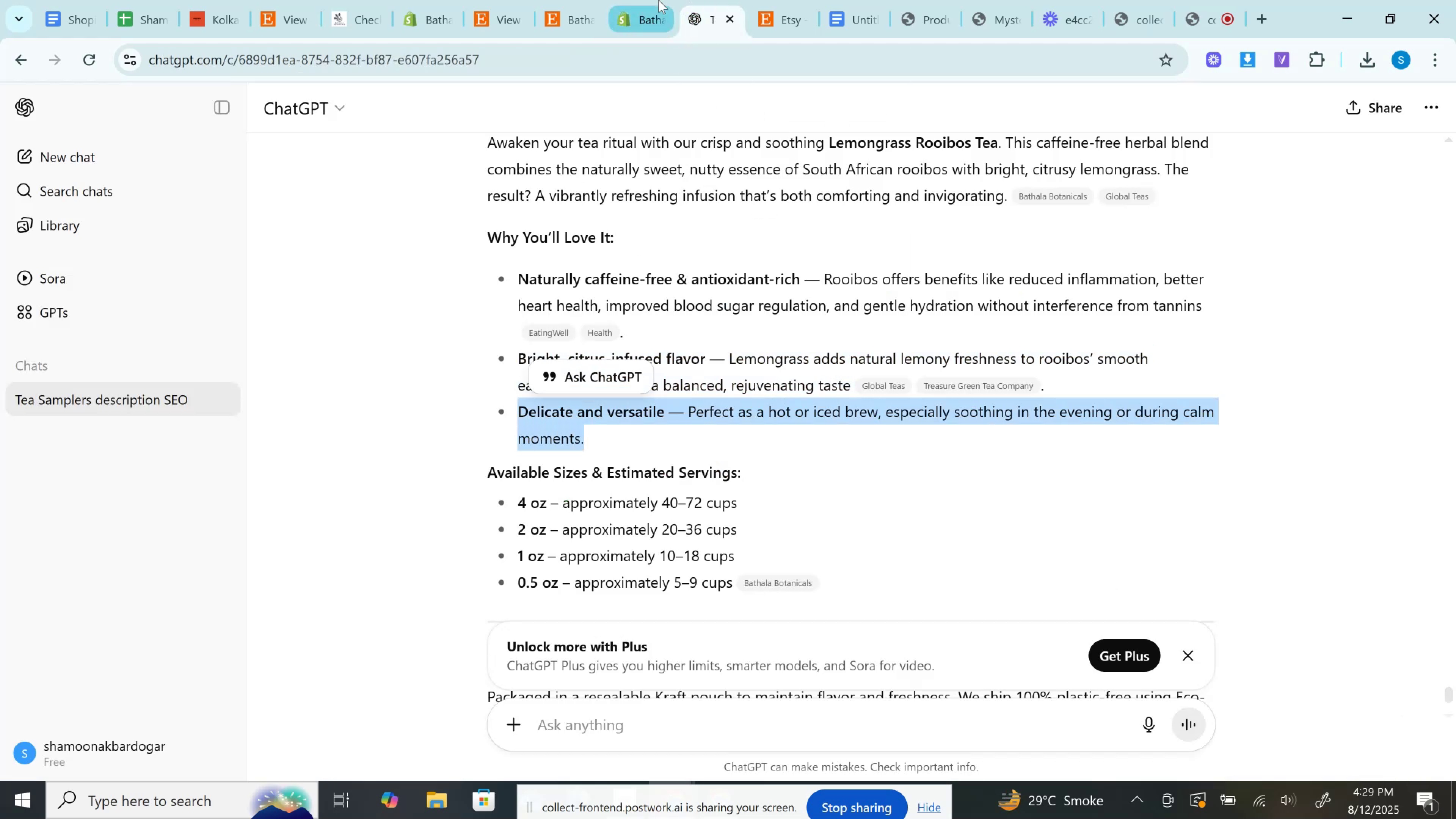 
left_click([659, 0])
 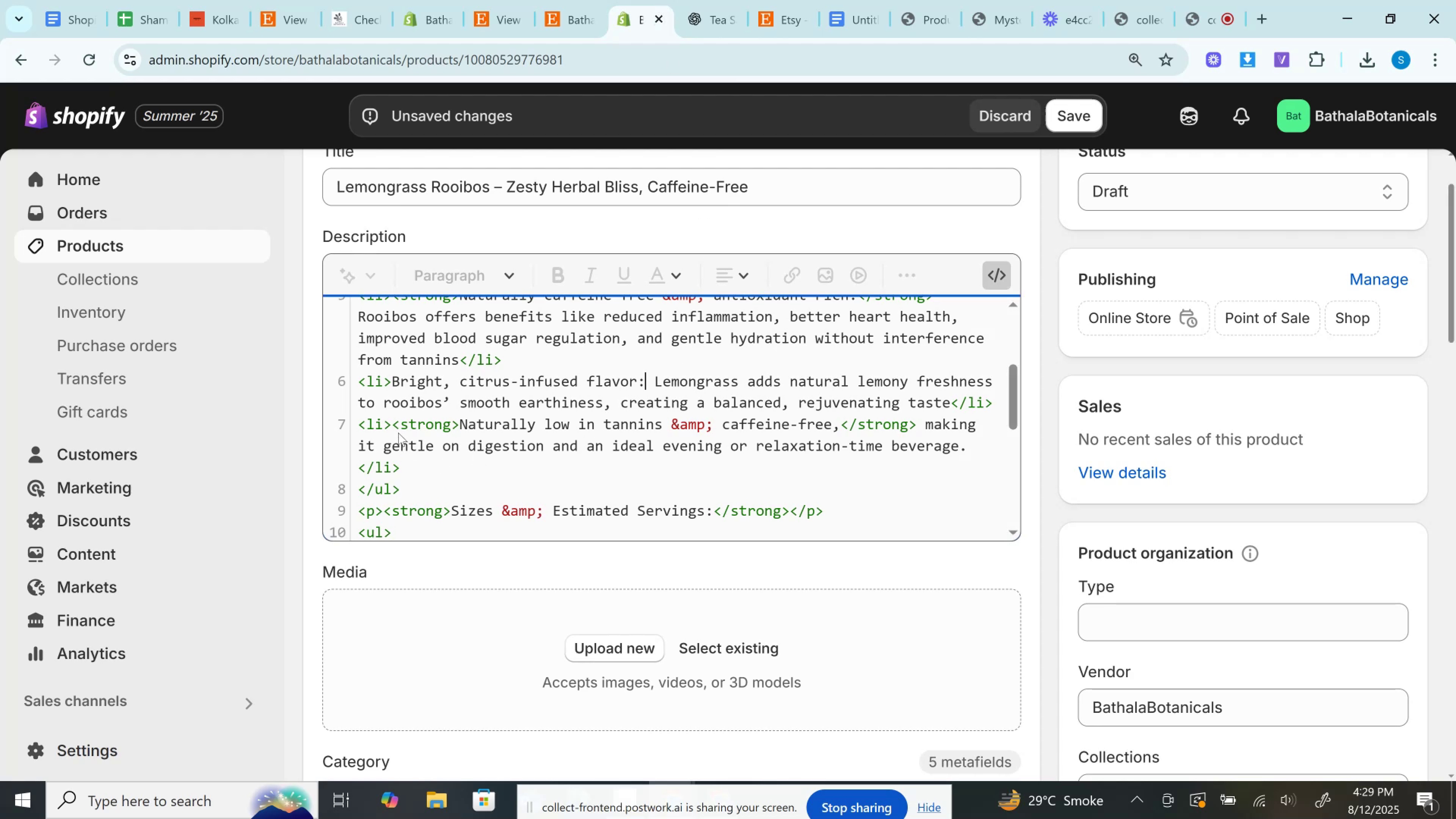 
wait(8.47)
 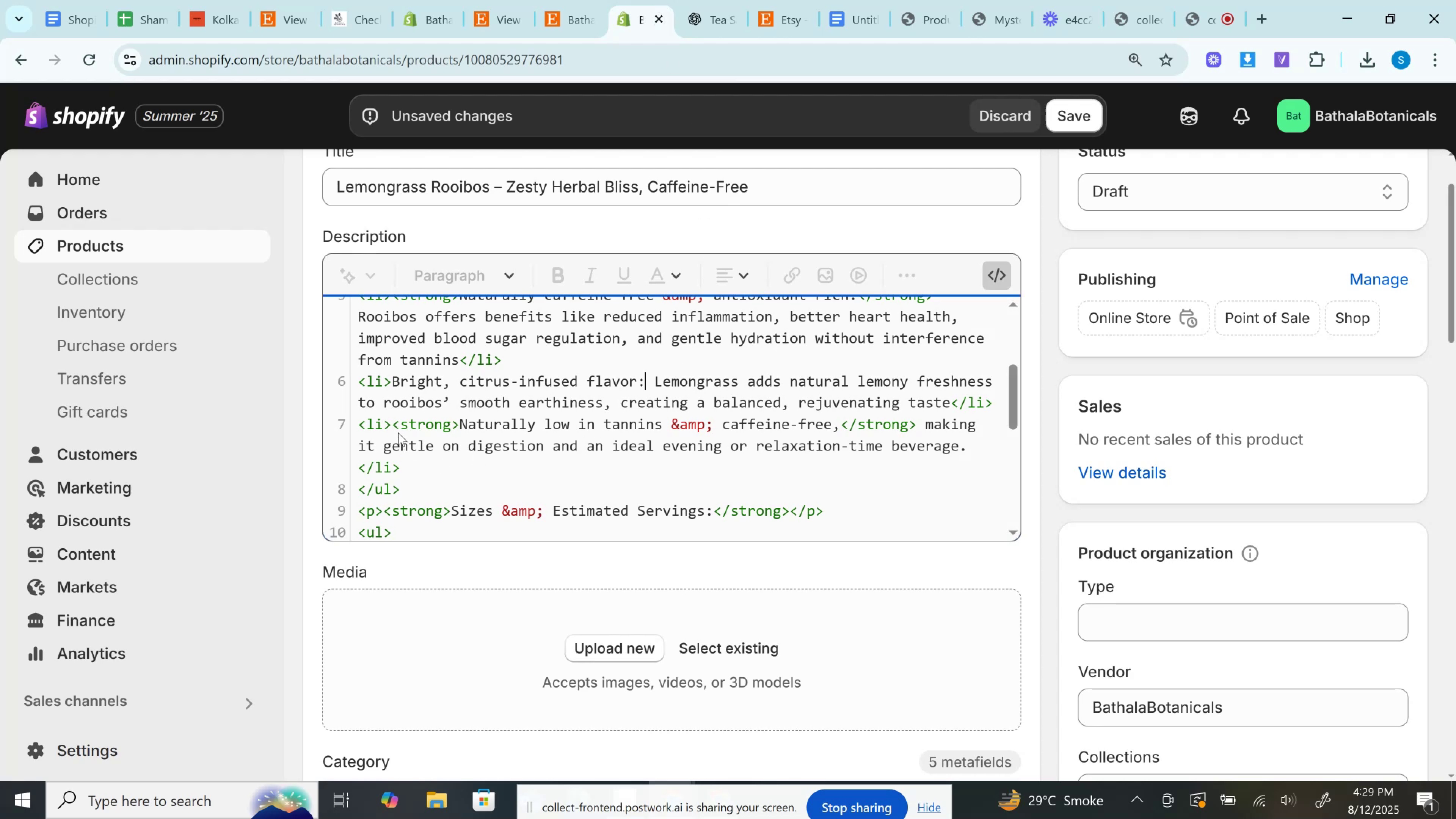 
left_click_drag(start_coordinate=[394, 424], to_coordinate=[976, 449])
 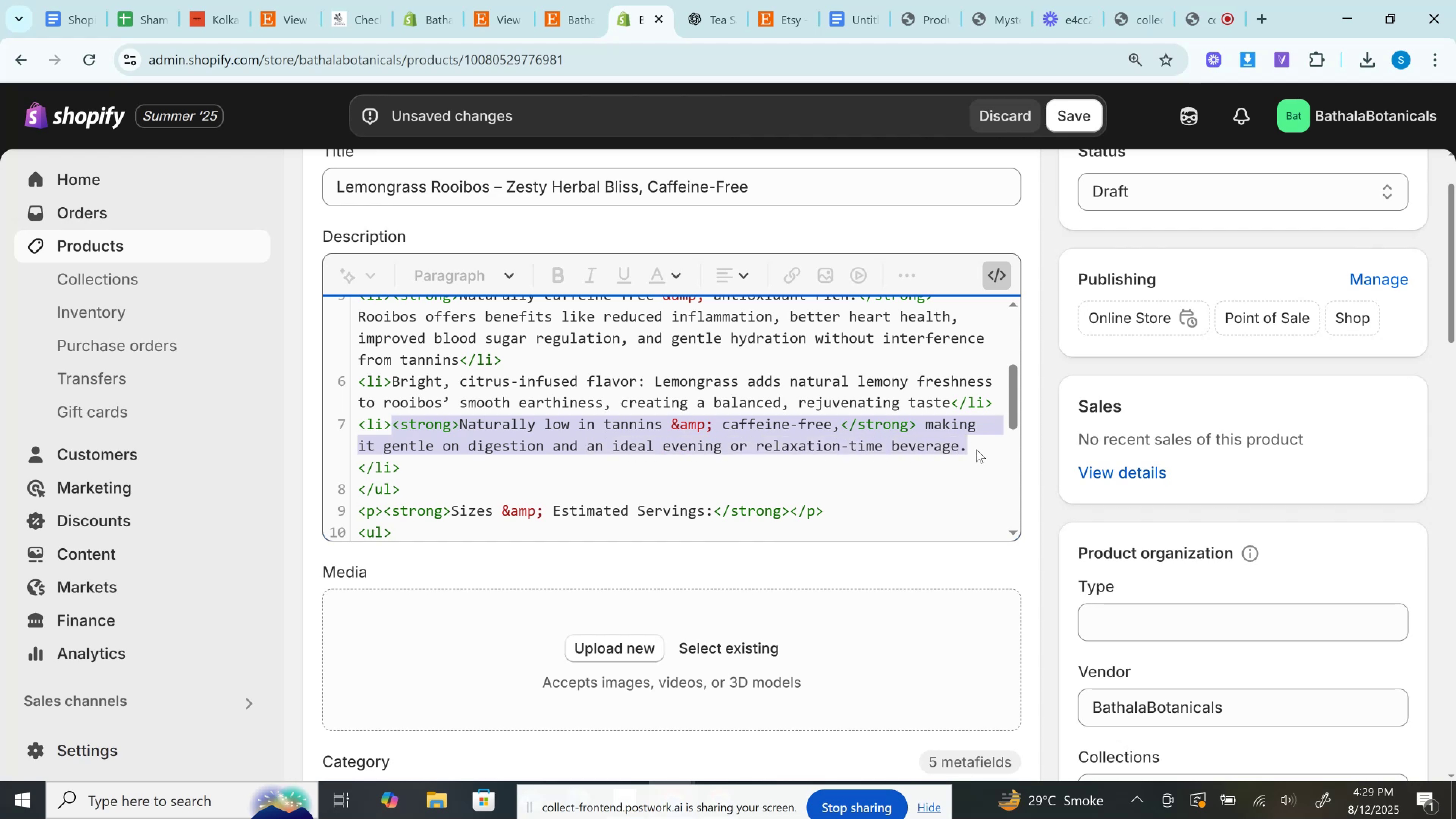 
key(Backspace)
 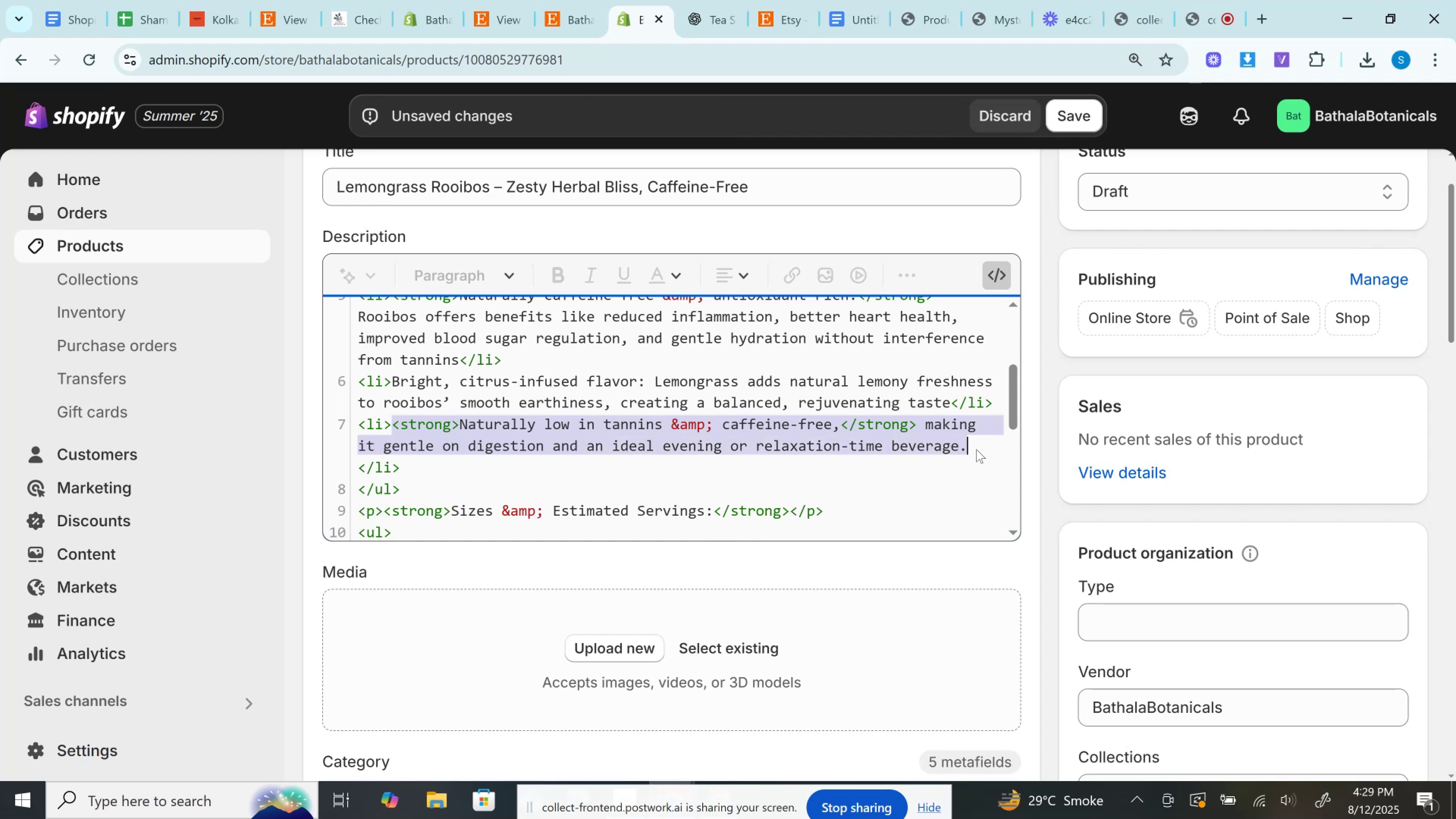 
key(Control+V)
 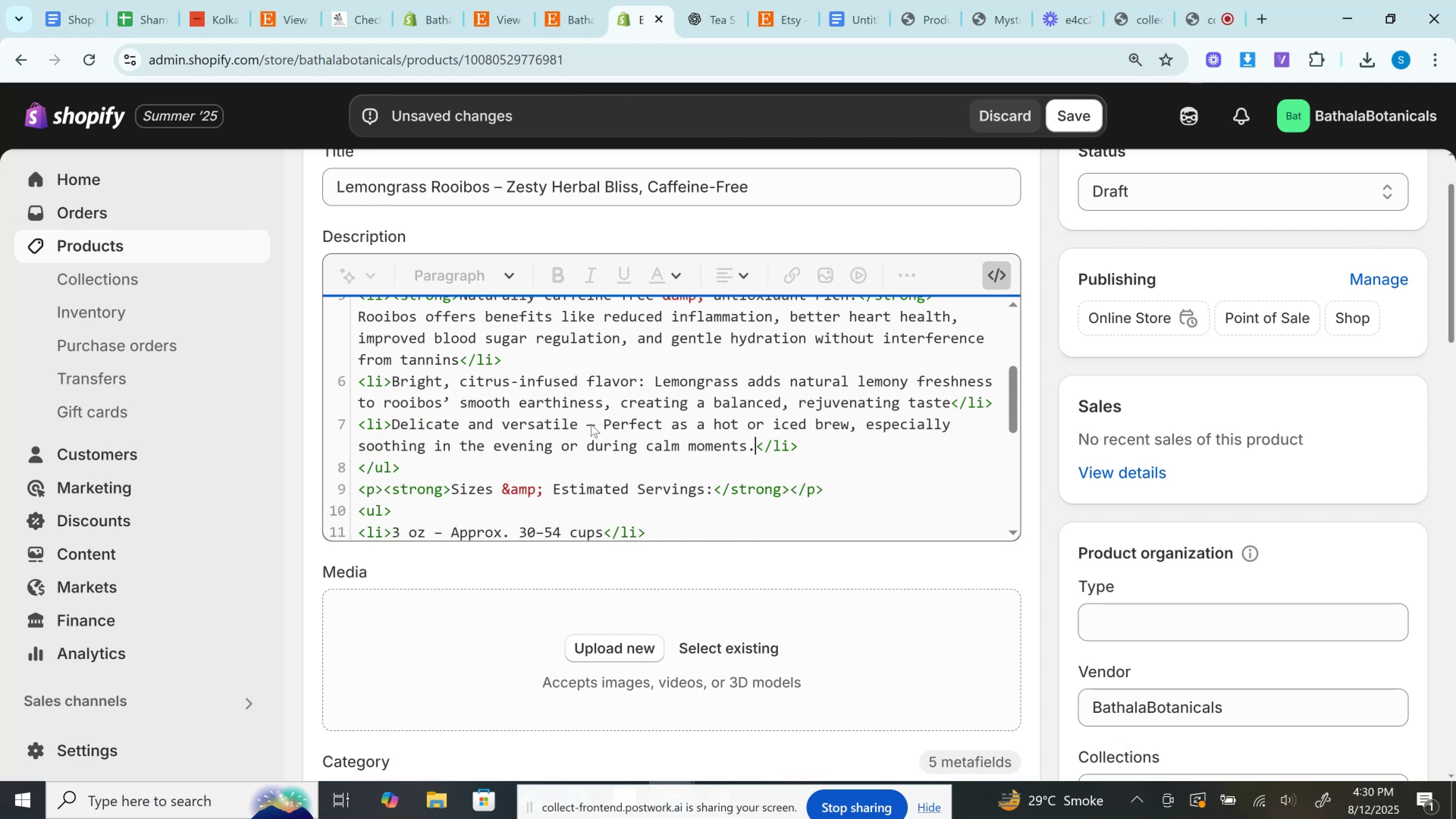 
double_click([591, 424])
 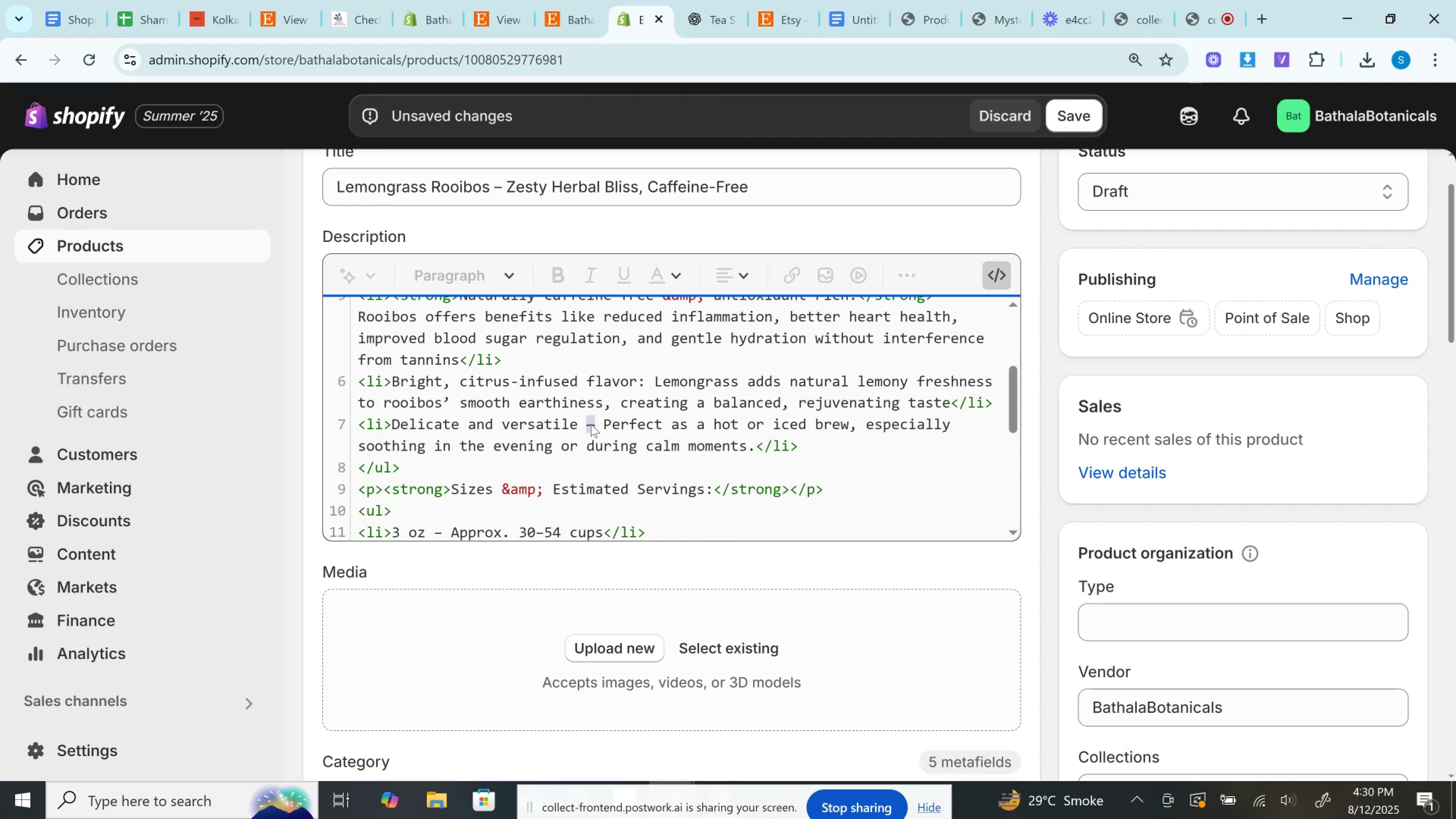 
key(Backspace)
 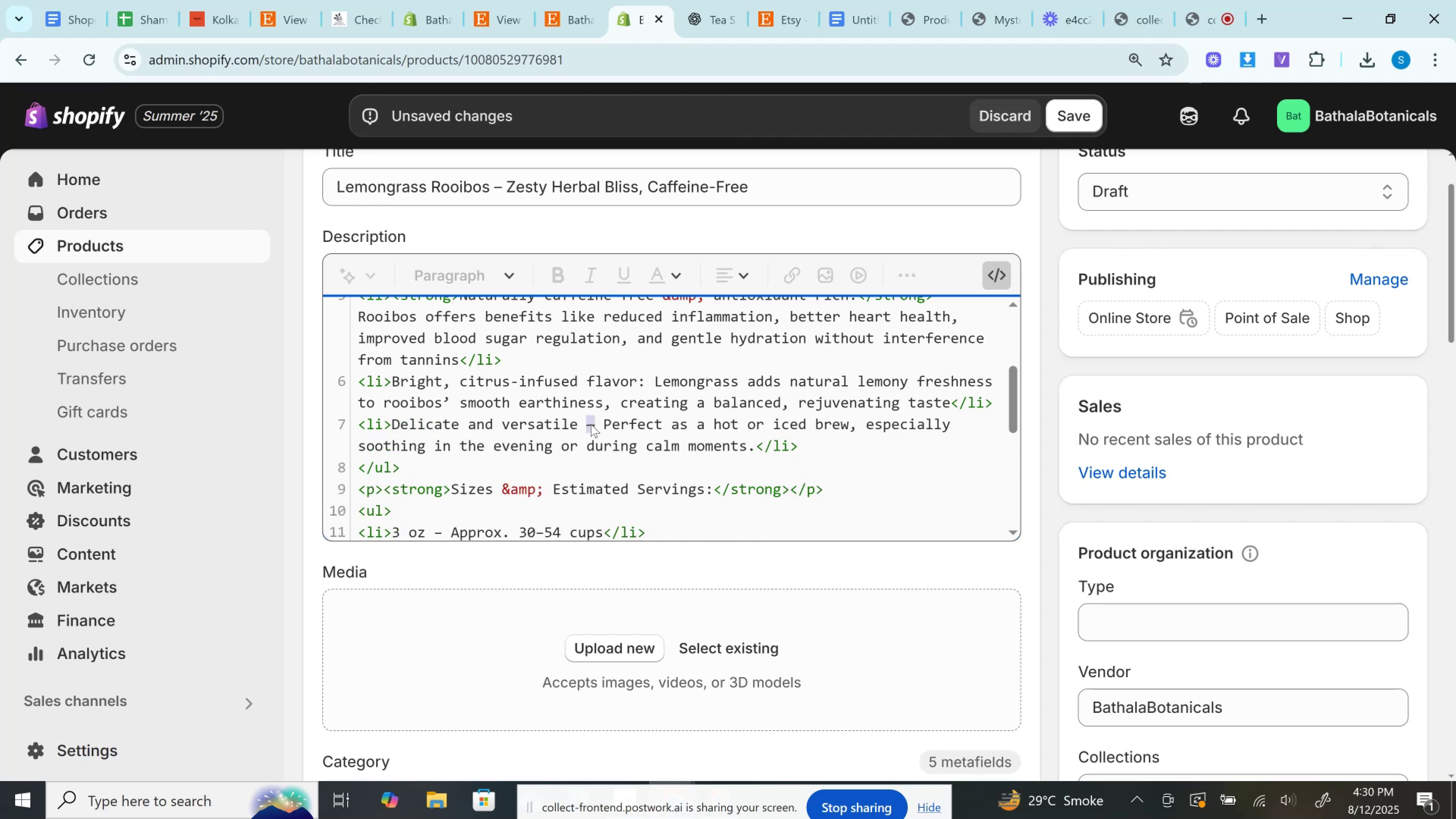 
key(Backspace)
 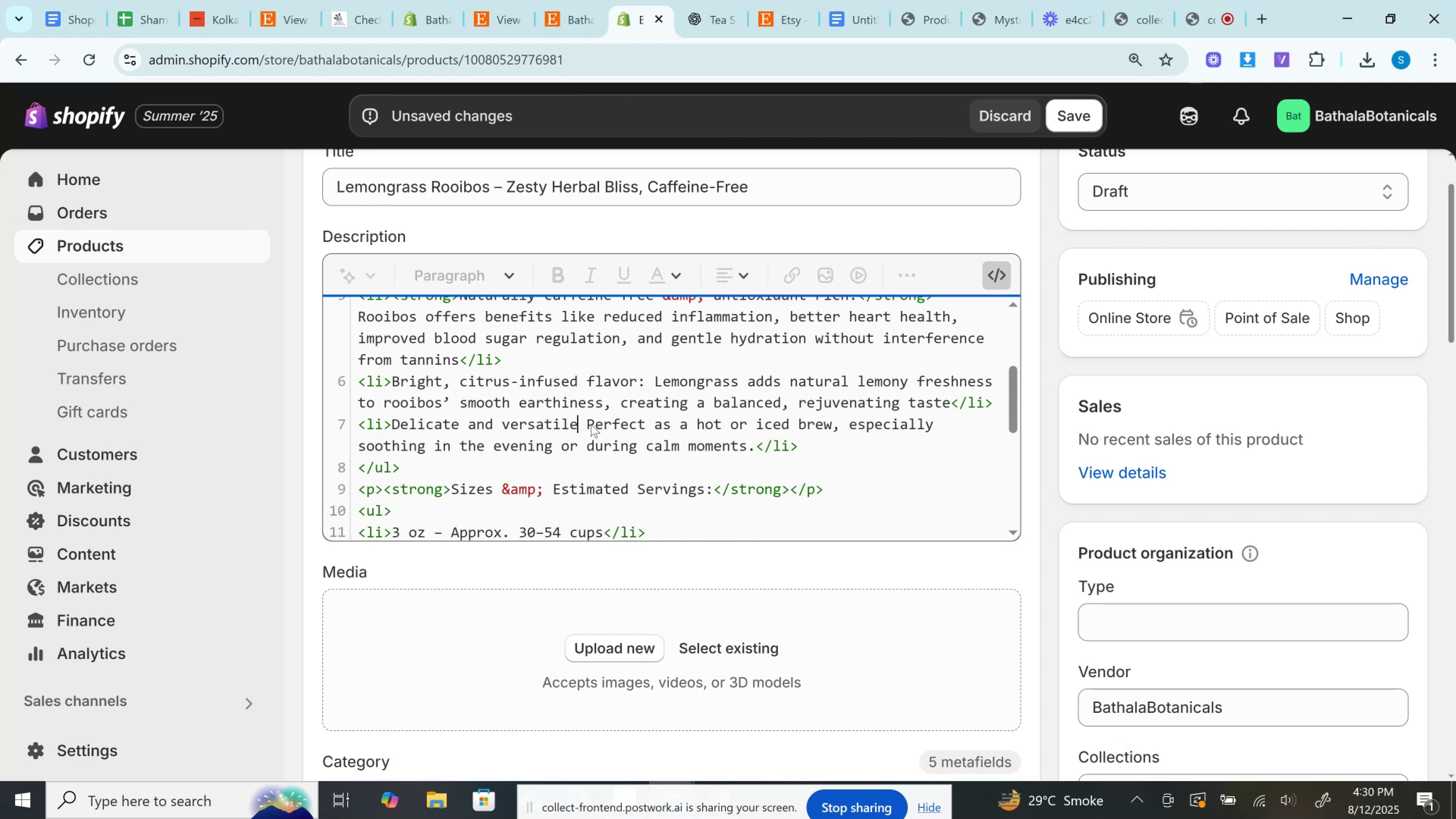 
key(Shift+Semicolon)
 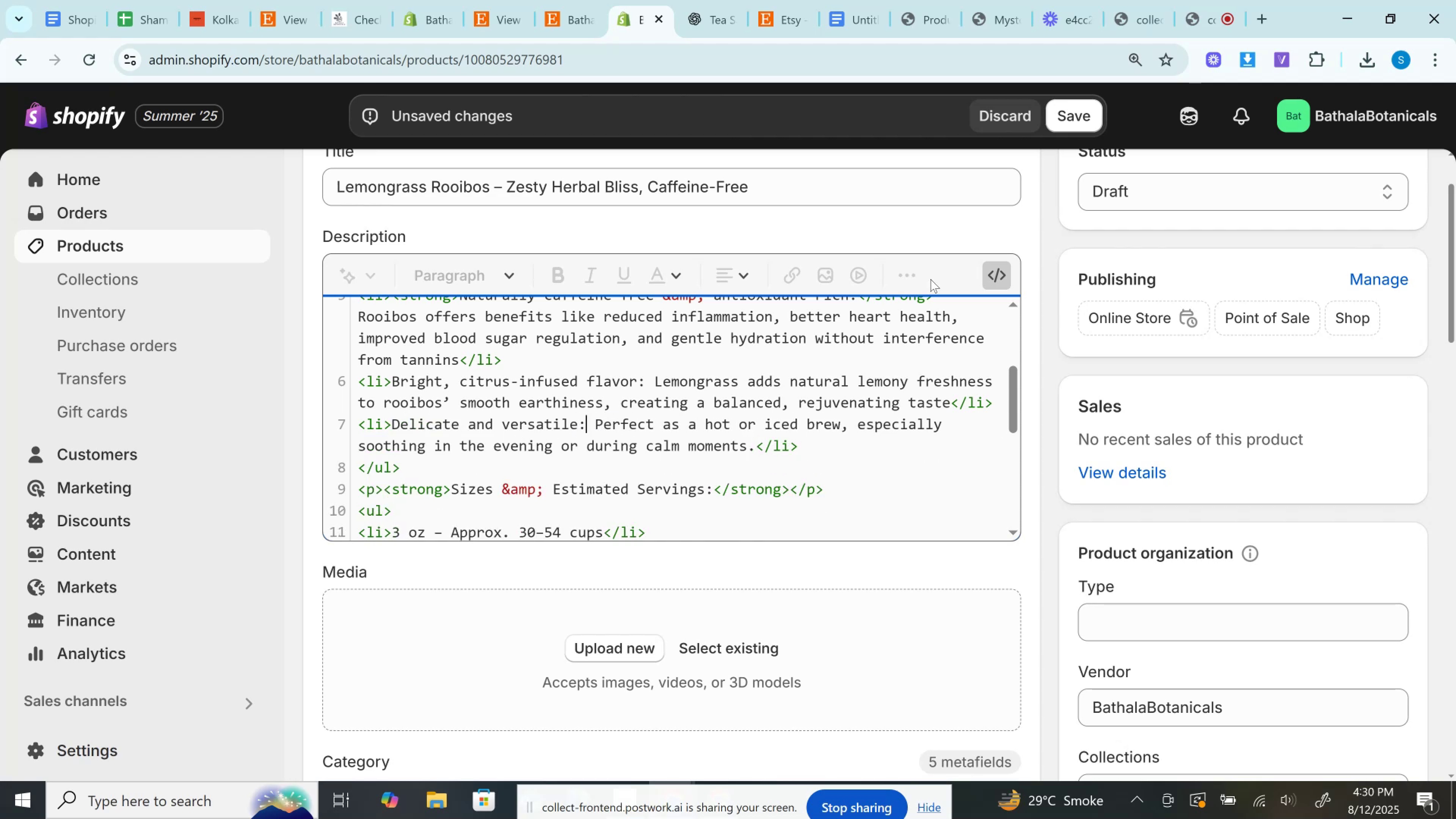 
left_click([988, 277])
 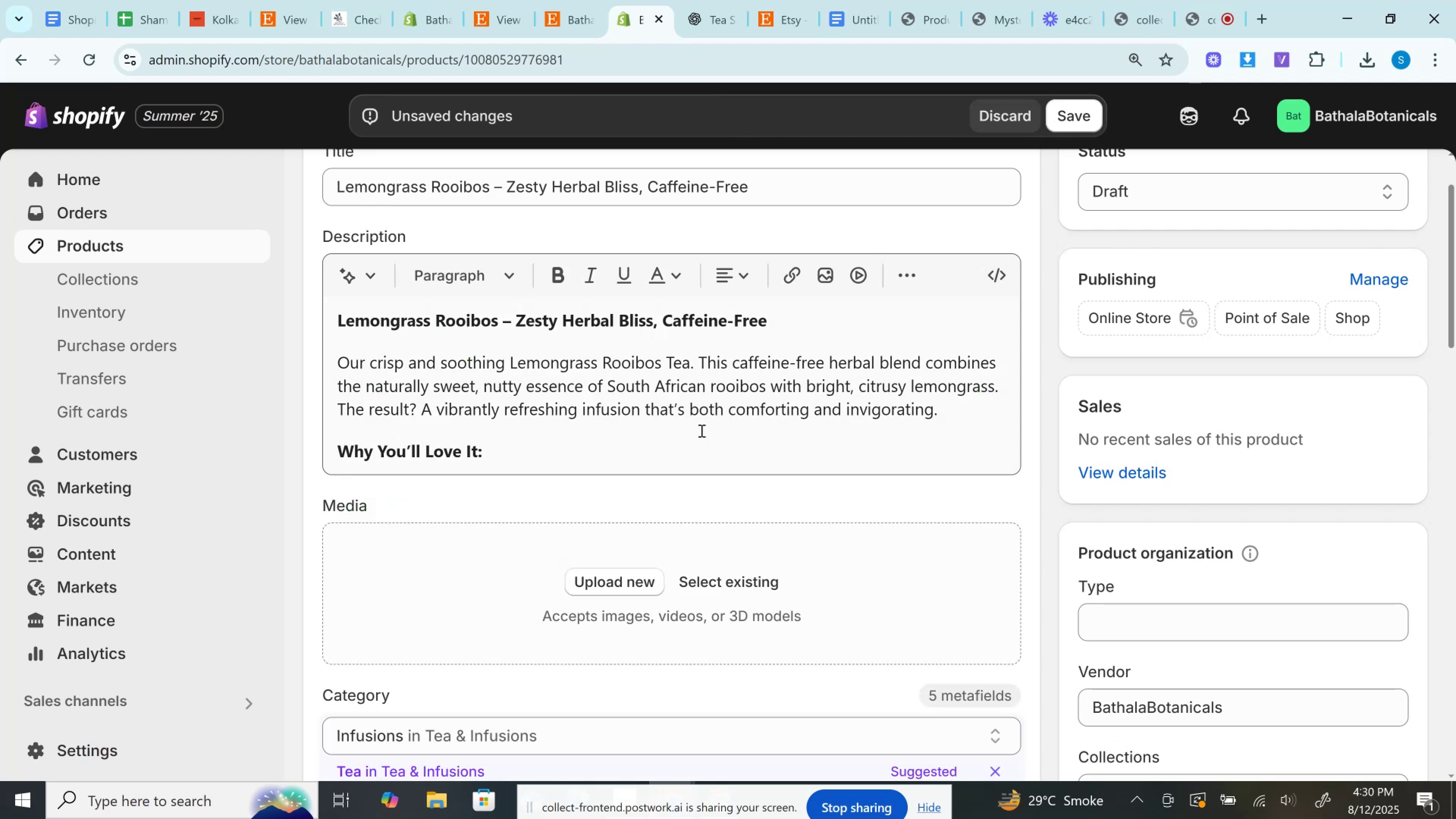 
left_click([690, 410])
 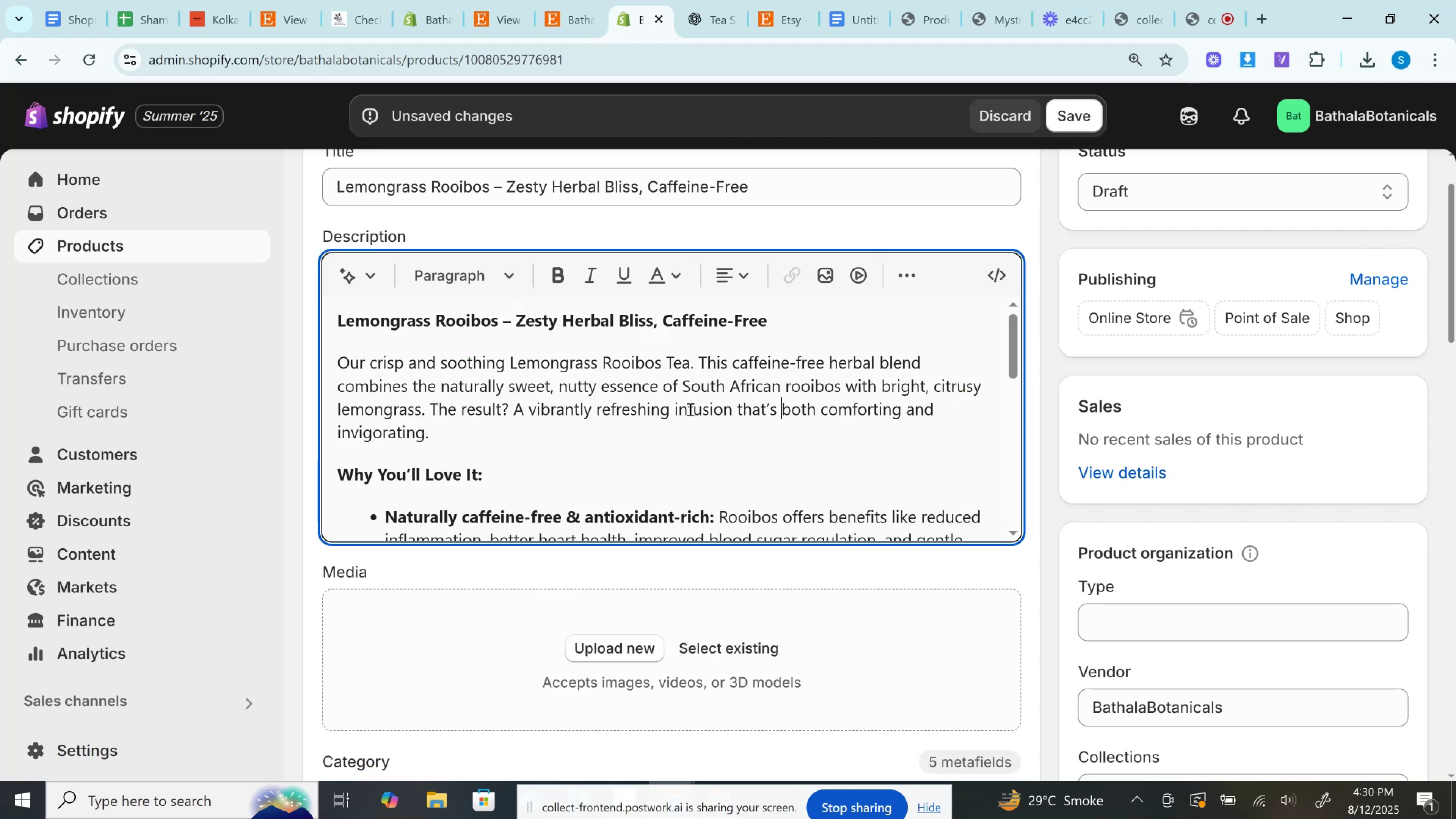 
scroll: coordinate [638, 383], scroll_direction: down, amount: 2.0
 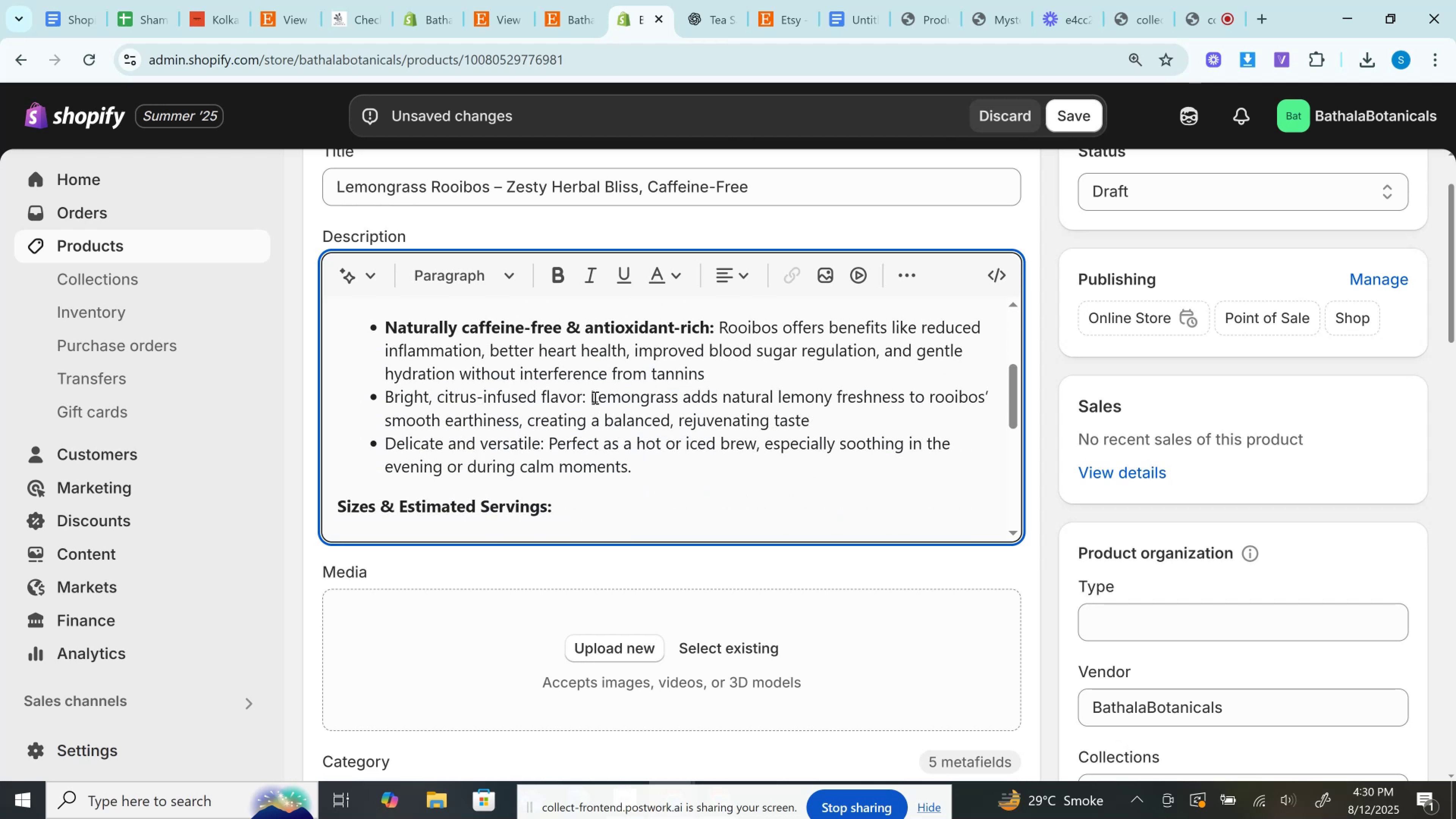 
left_click_drag(start_coordinate=[590, 396], to_coordinate=[380, 403])
 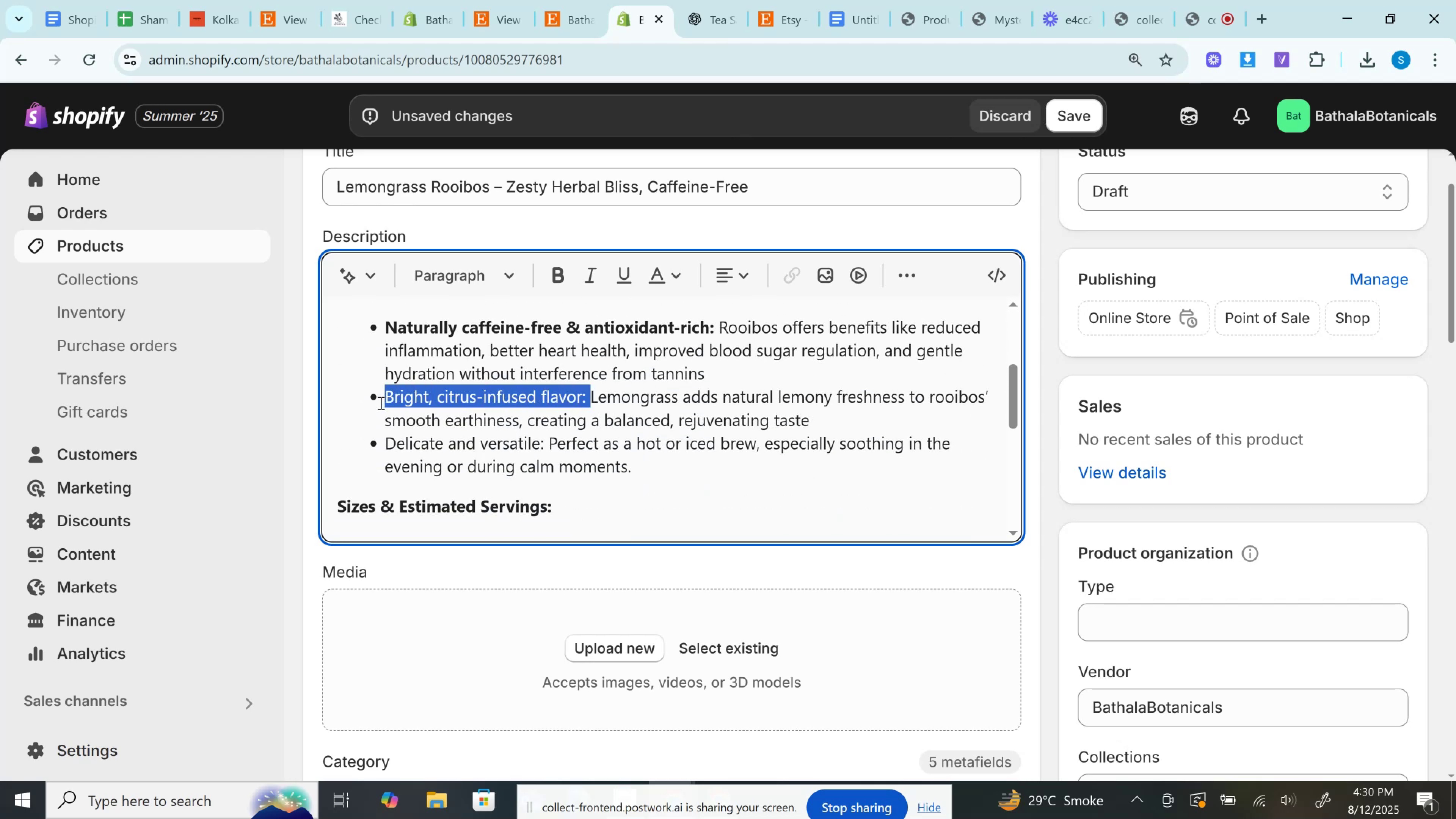 
key(Control+B)
 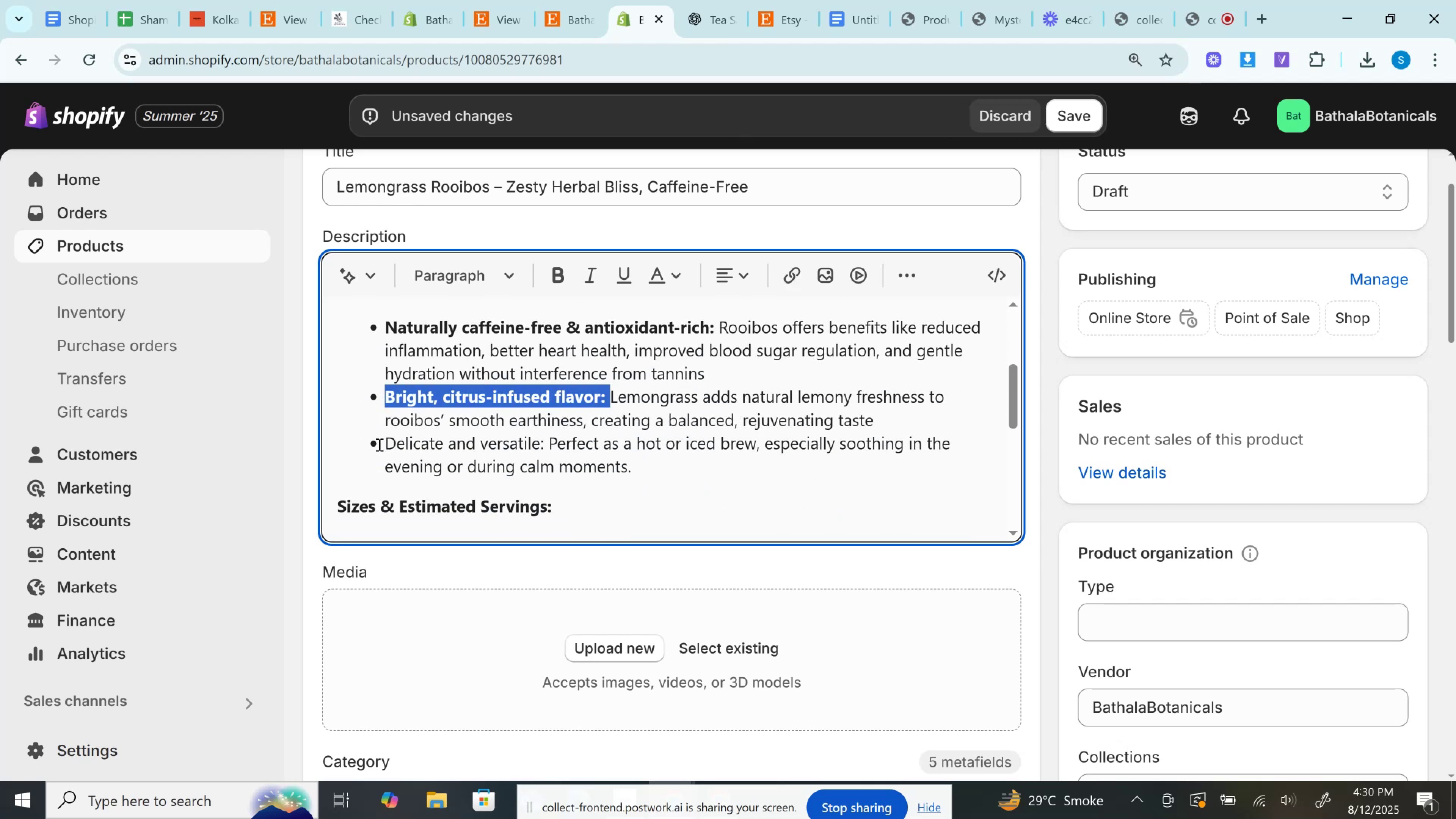 
left_click_drag(start_coordinate=[380, 442], to_coordinate=[552, 450])
 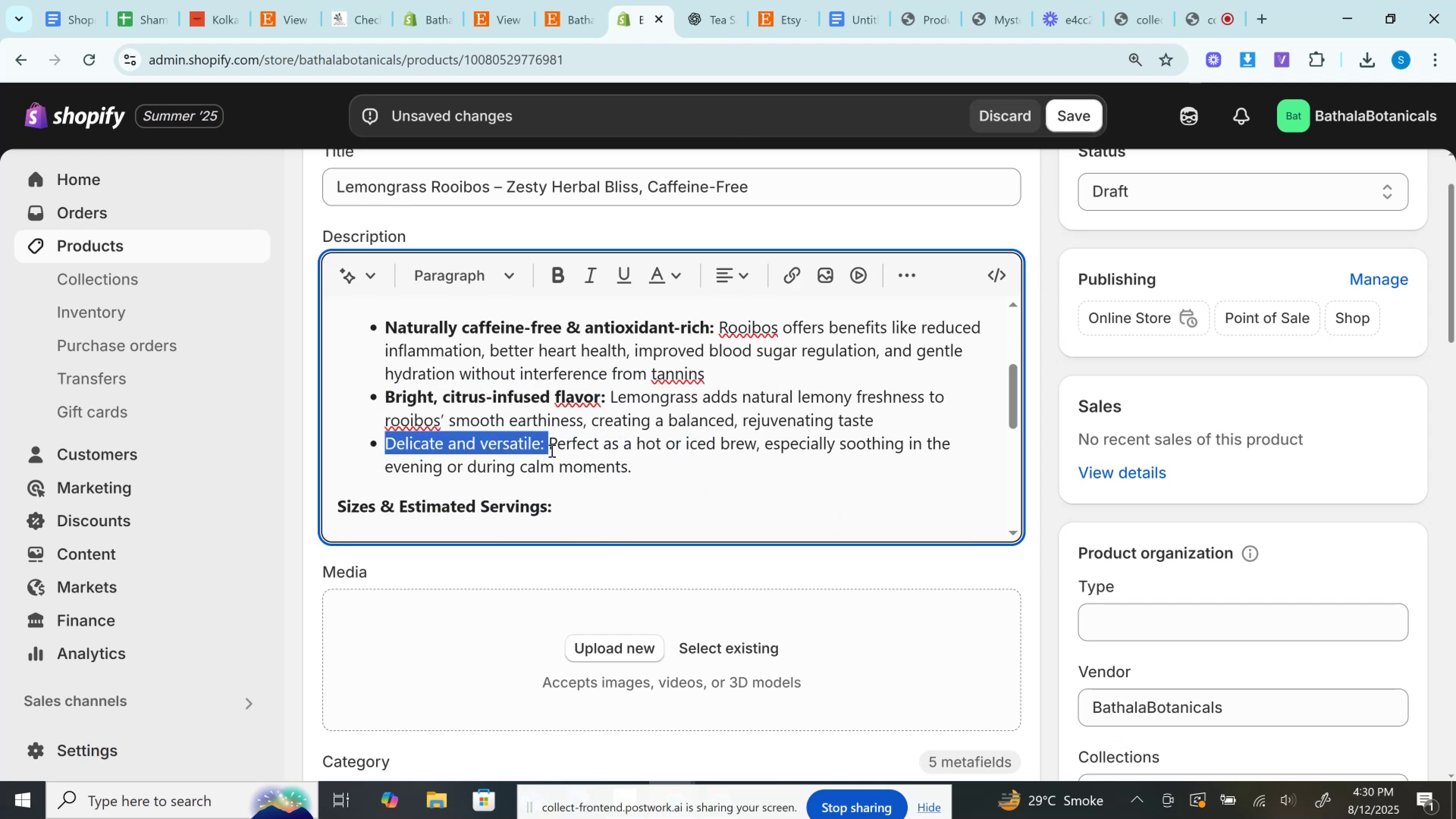 
key(Control+B)
 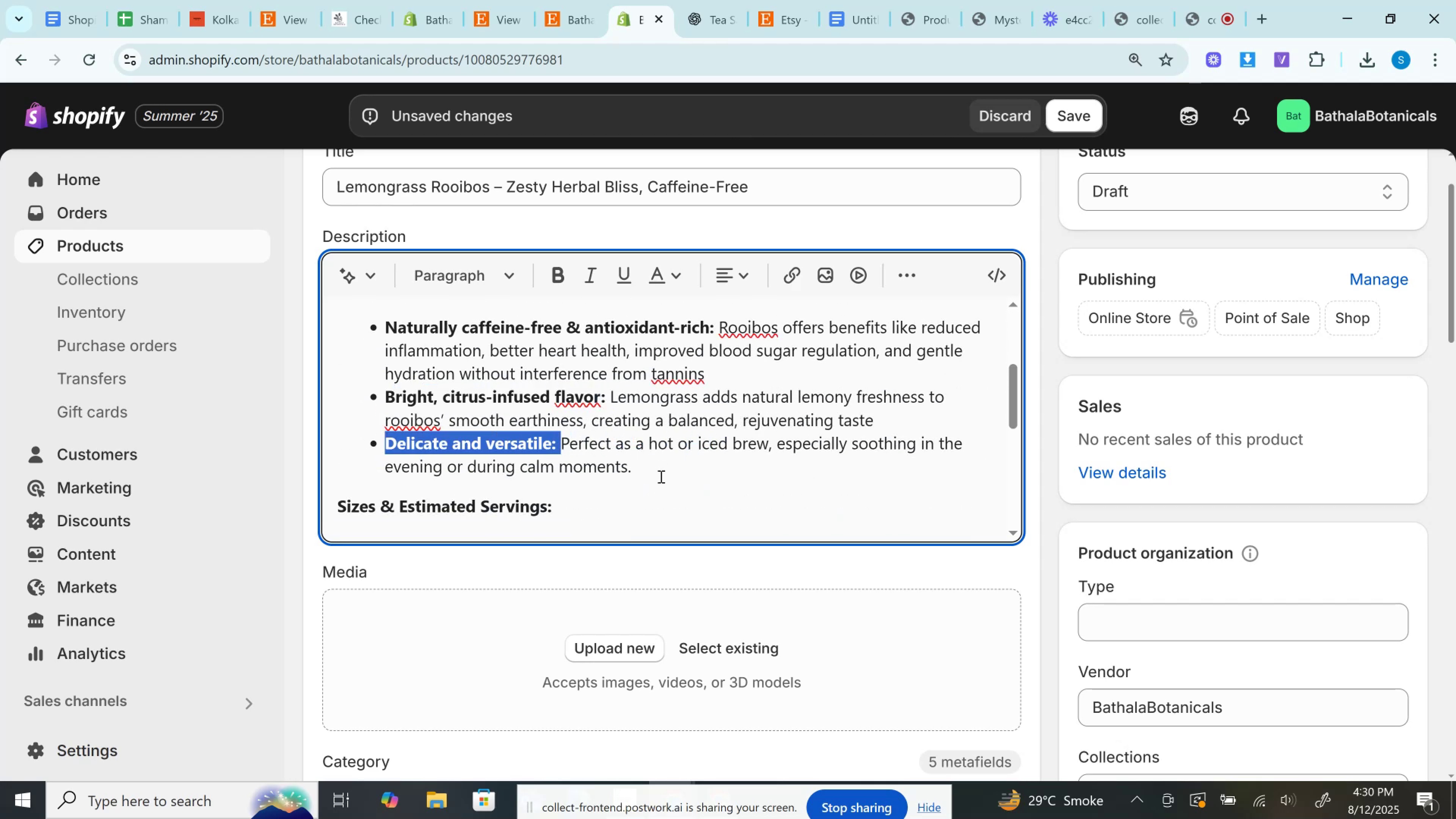 
left_click([660, 476])
 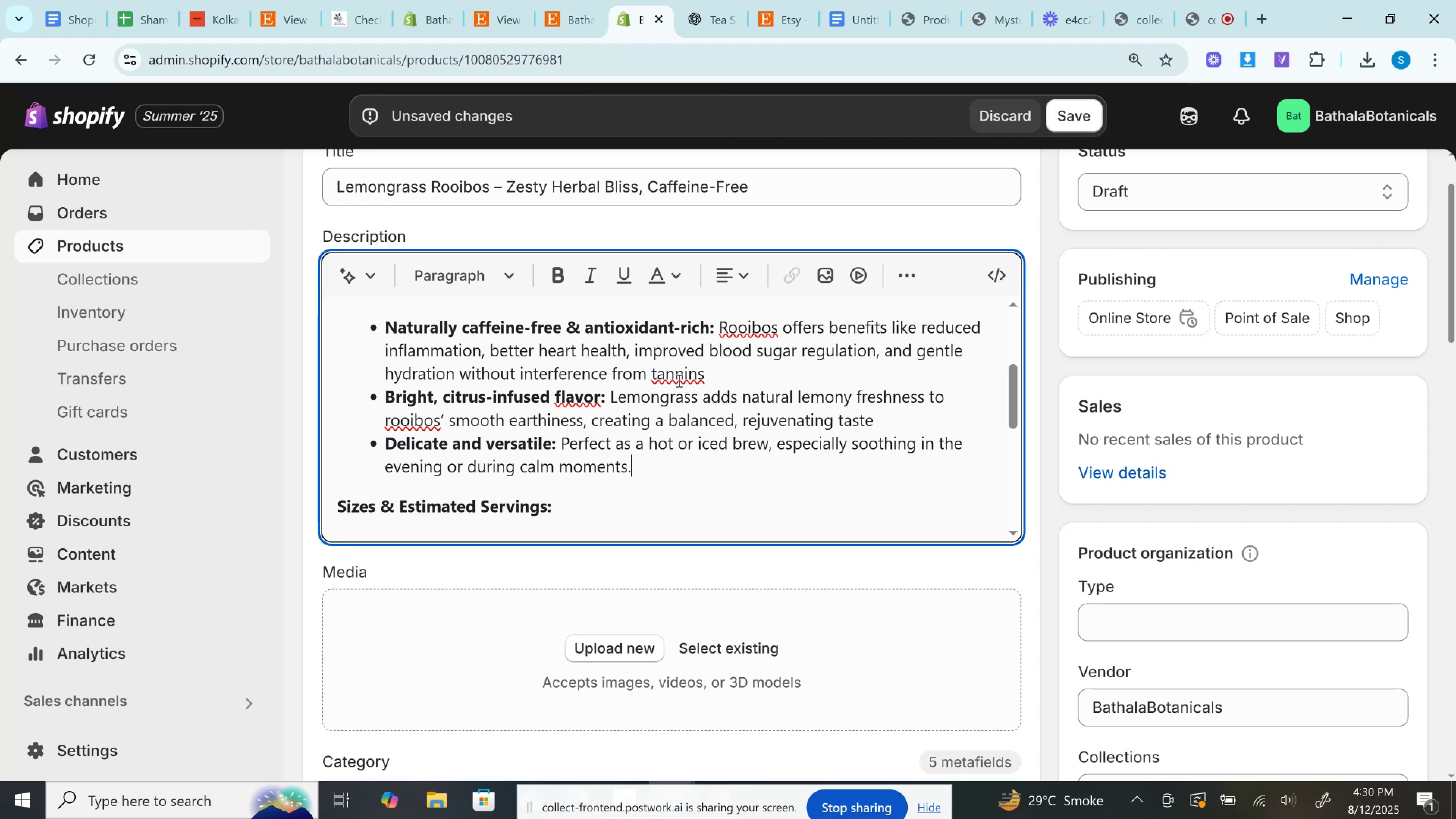 
left_click([676, 374])
 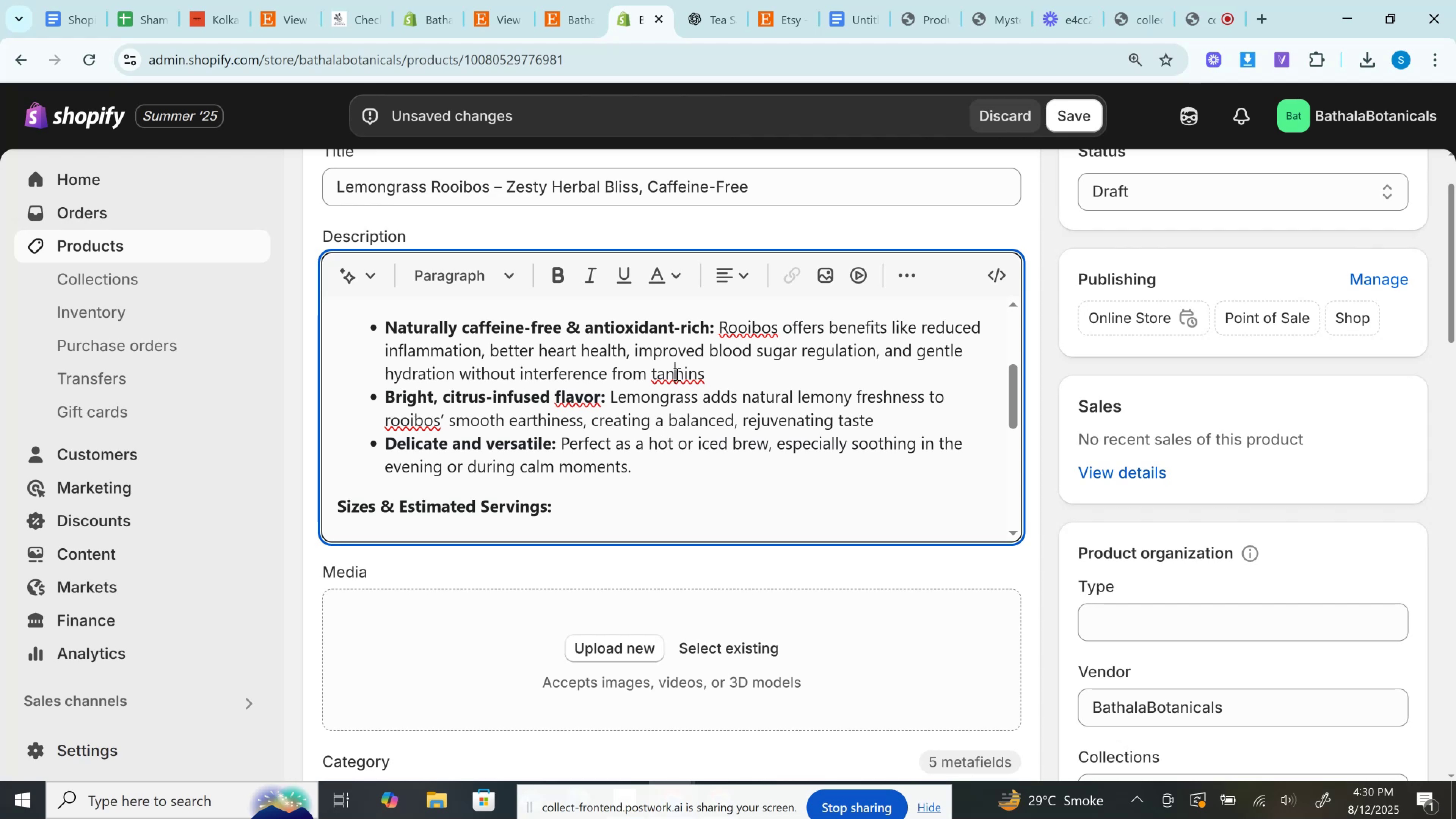 
right_click([676, 374])
 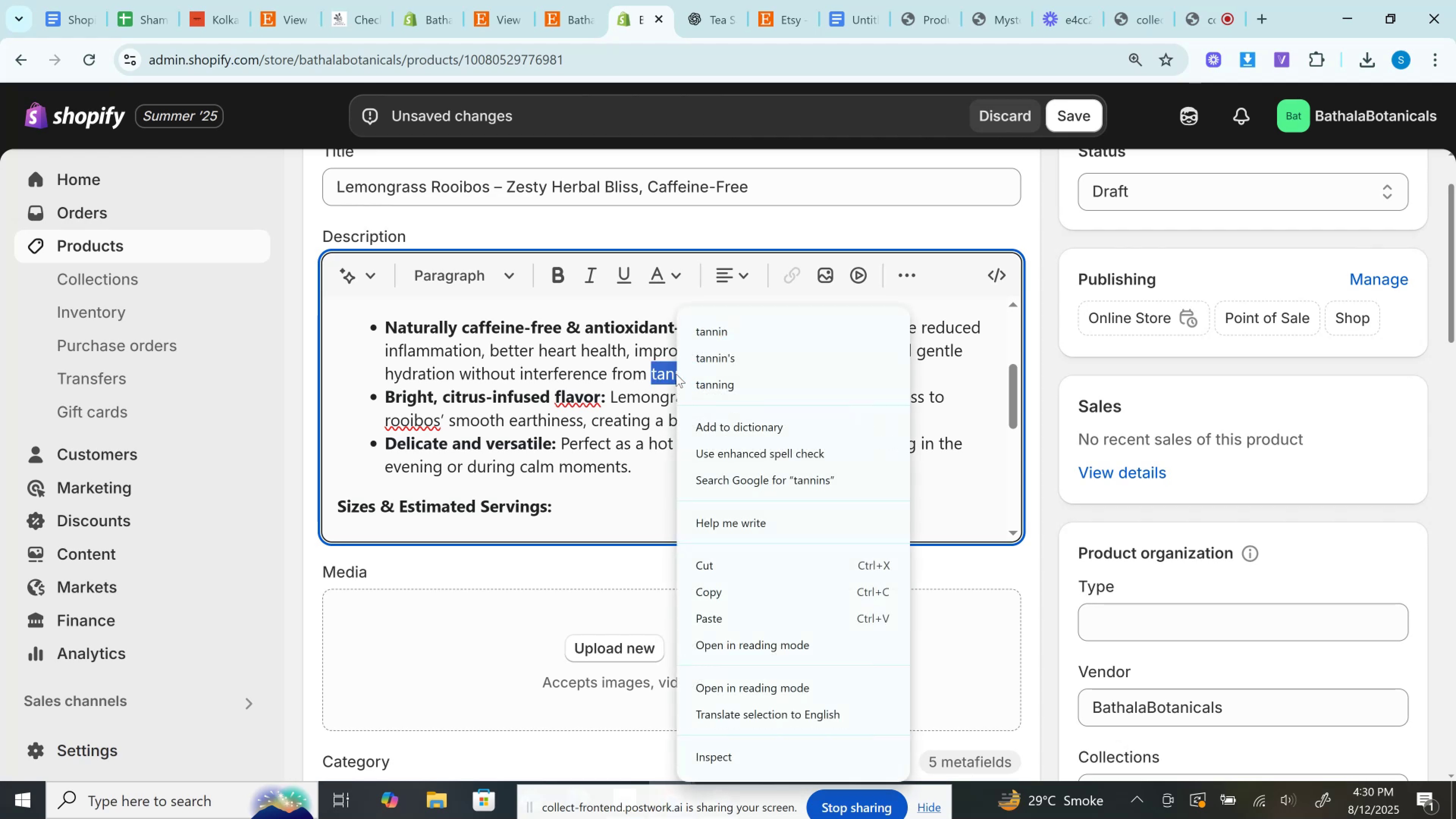 
left_click([676, 374])
 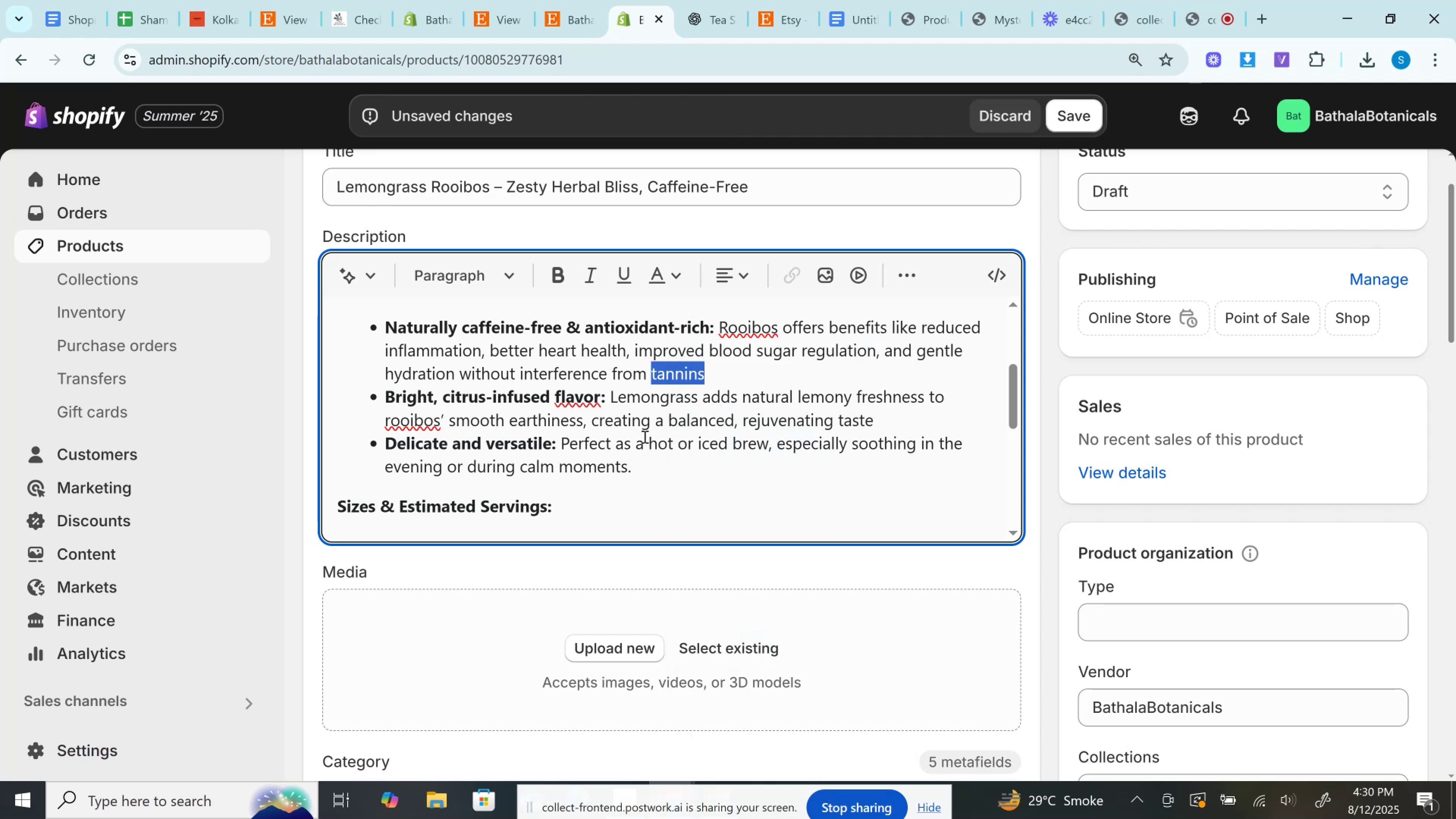 
left_click([642, 440])
 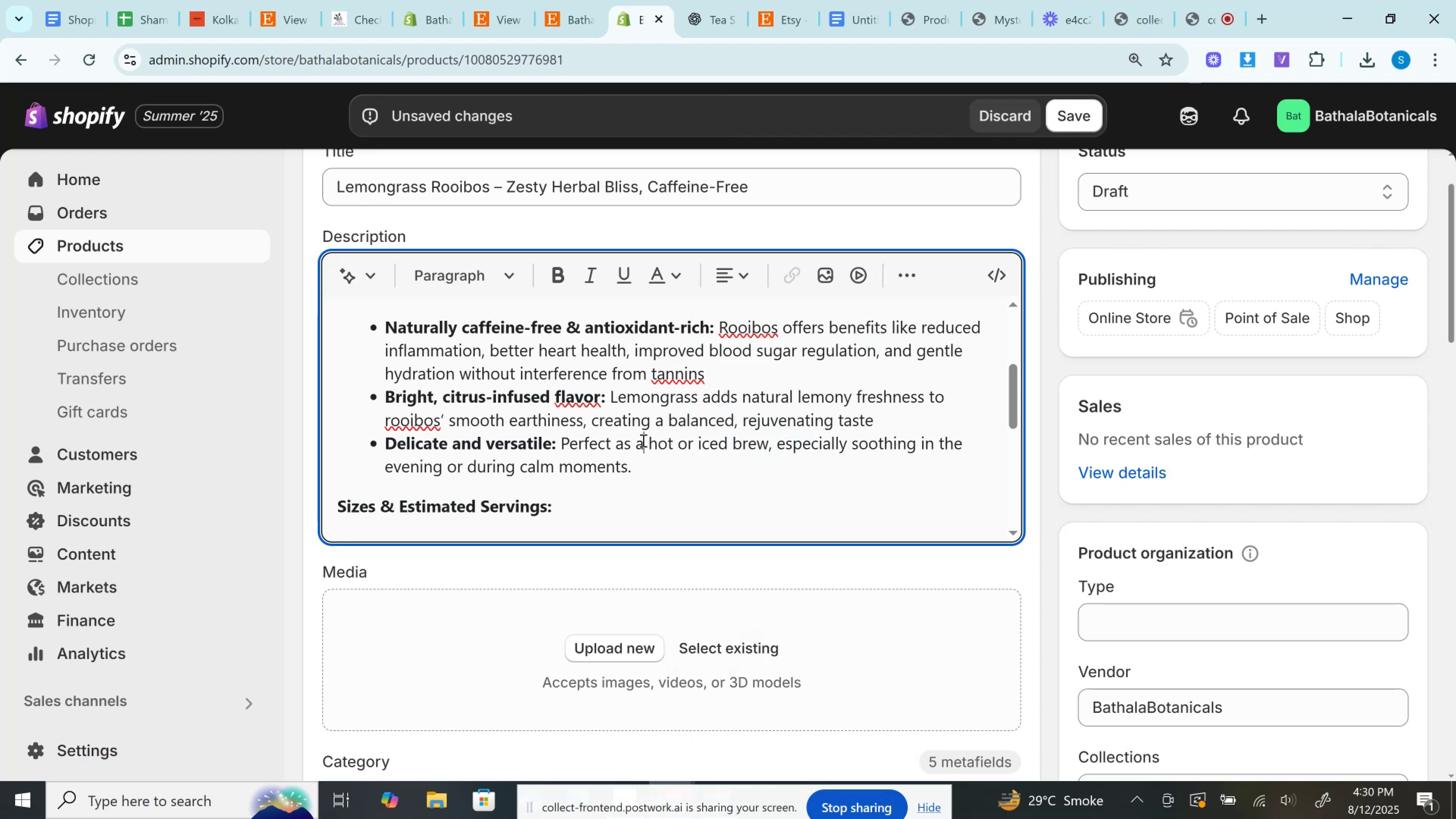 
scroll: coordinate [642, 440], scroll_direction: down, amount: 1.0
 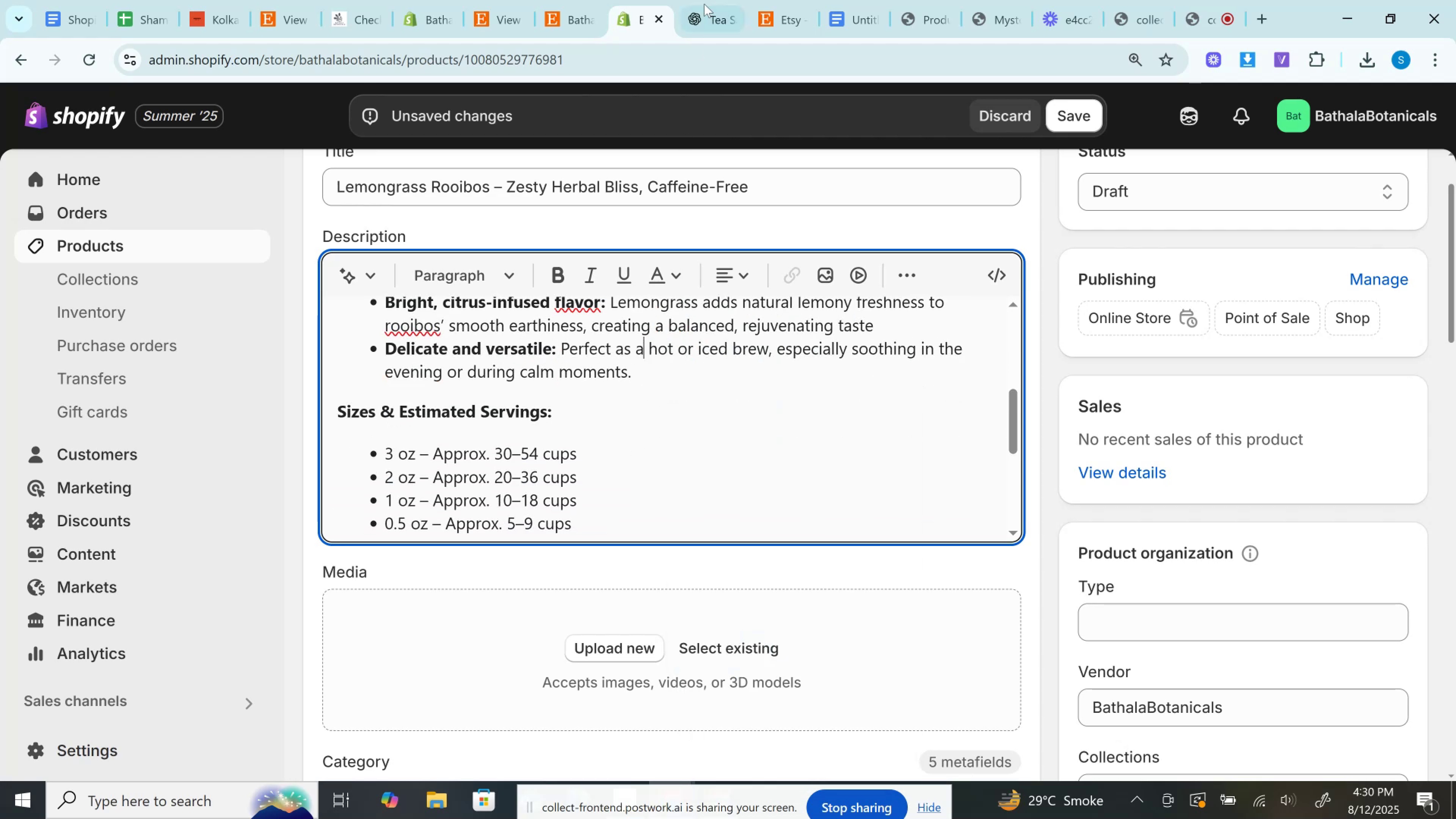 
left_click([708, 0])
 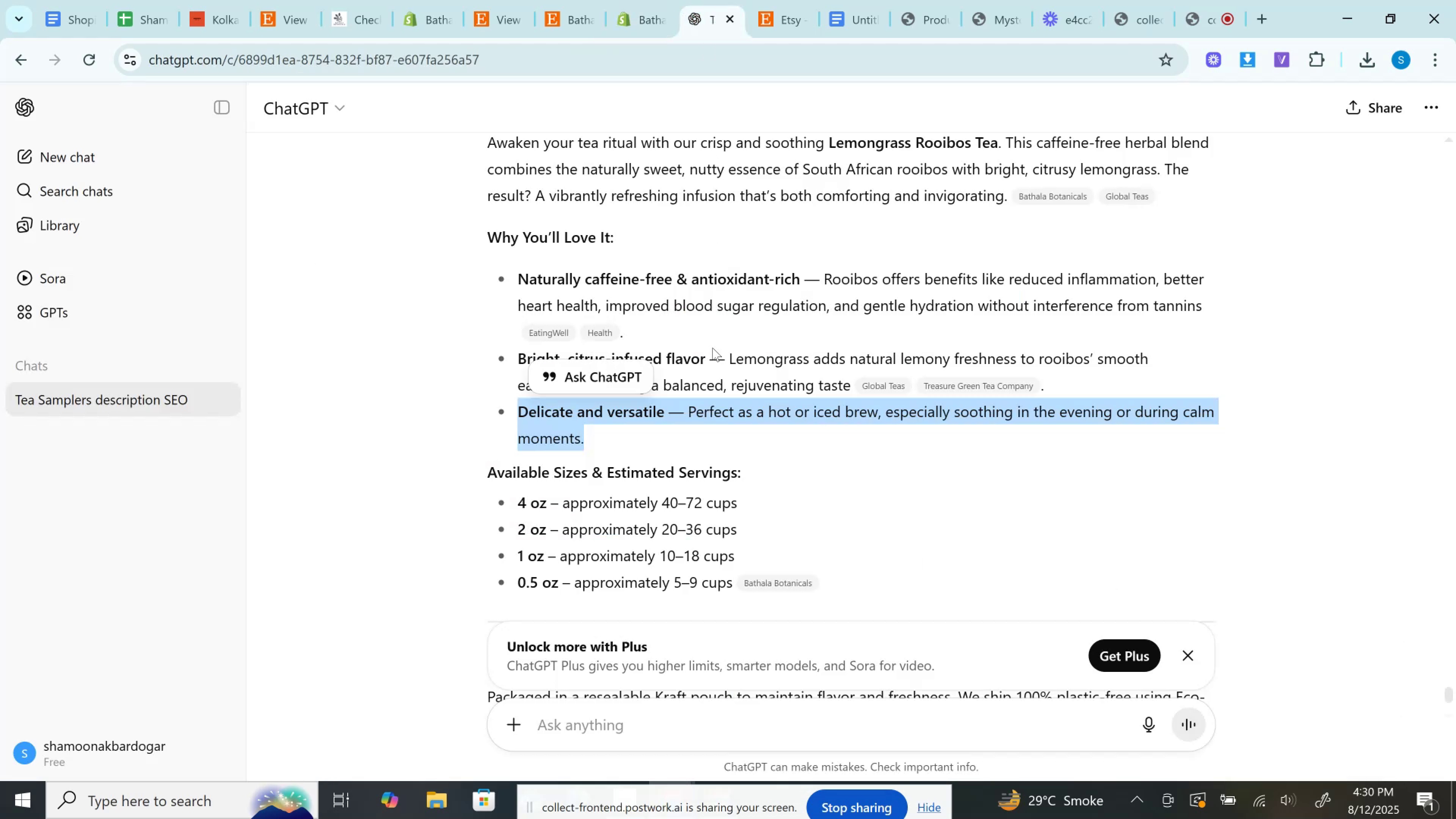 
scroll: coordinate [710, 366], scroll_direction: down, amount: 3.0
 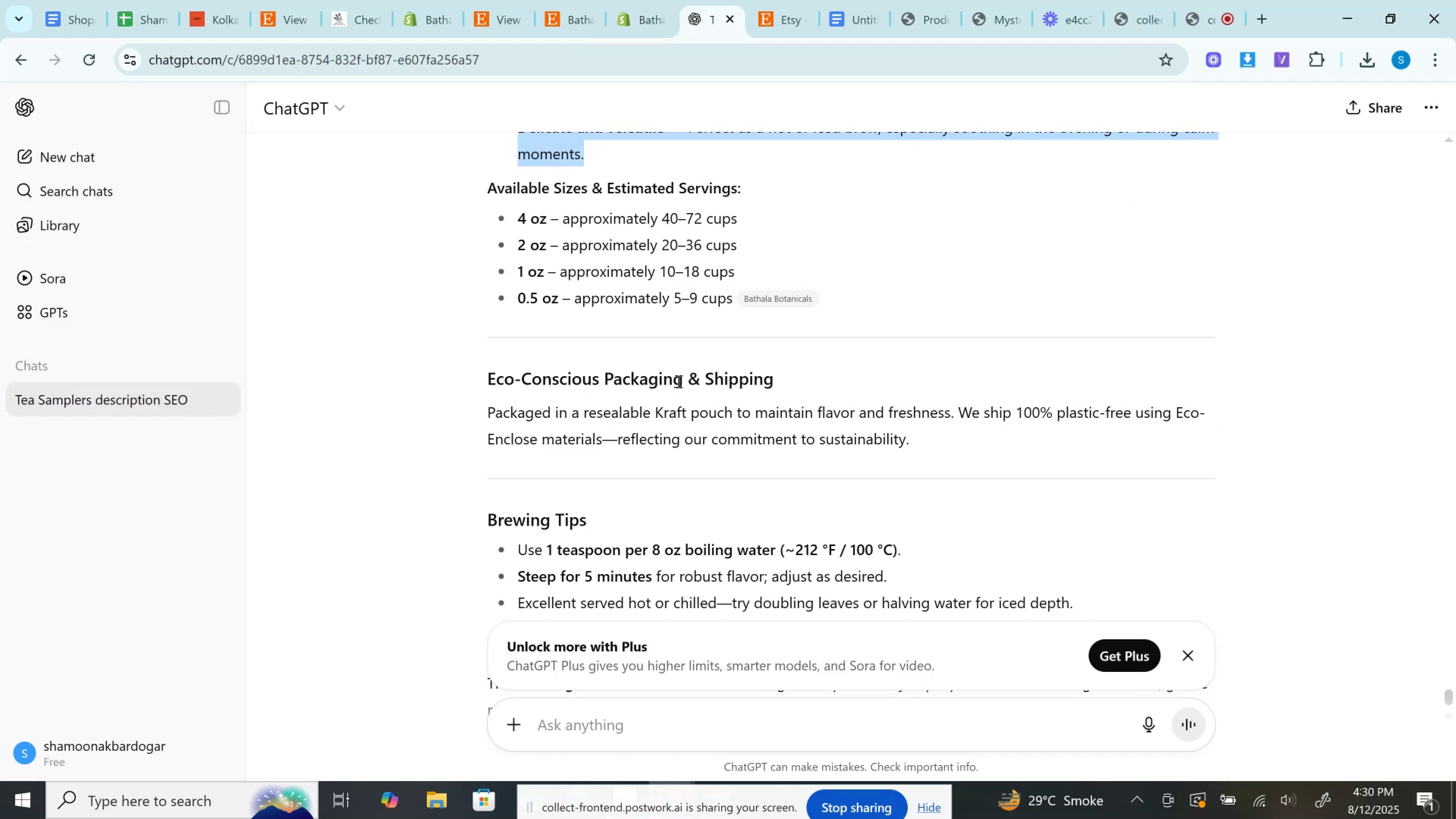 
left_click_drag(start_coordinate=[487, 378], to_coordinate=[857, 370])
 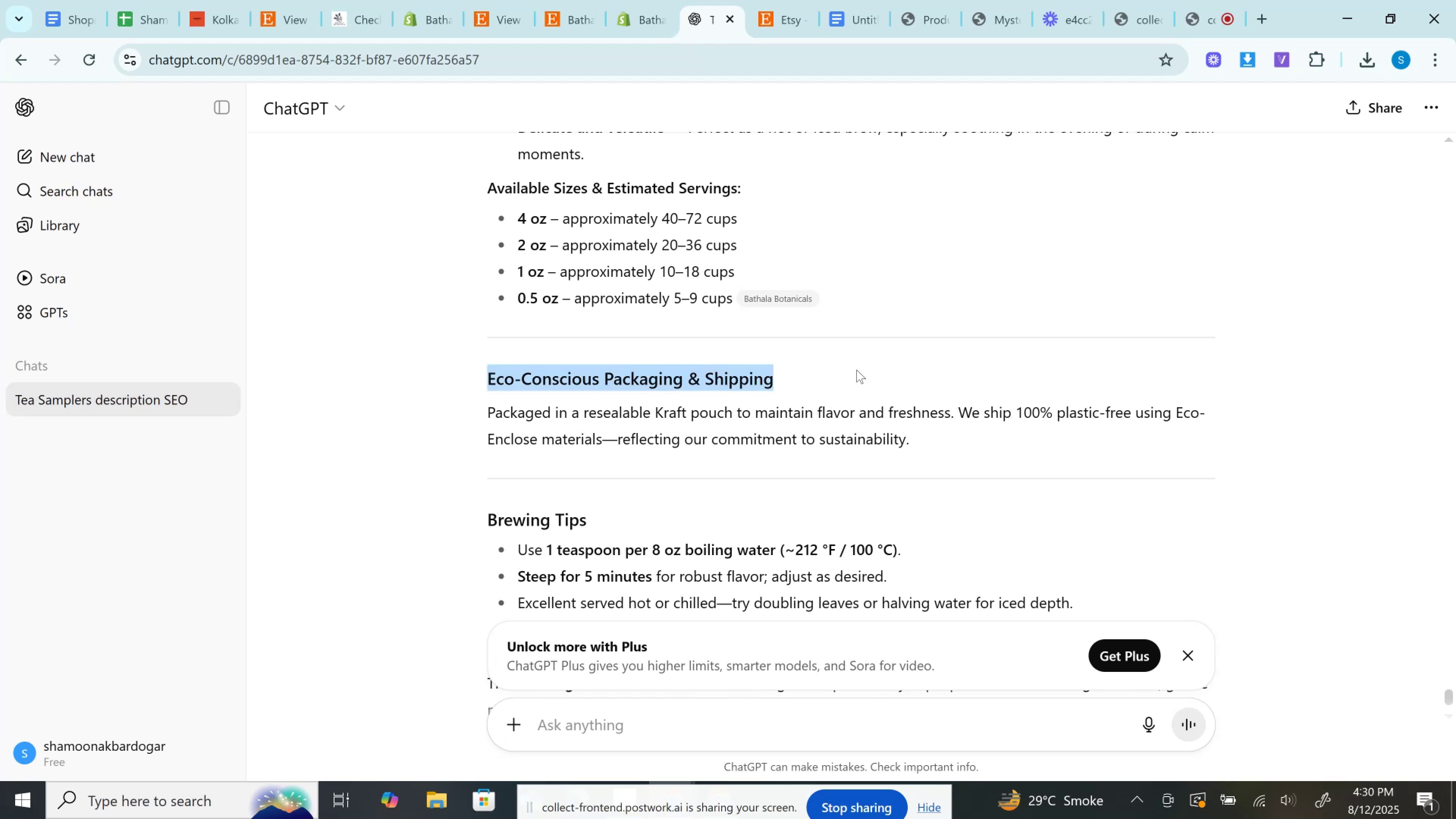 
key(Control+C)
 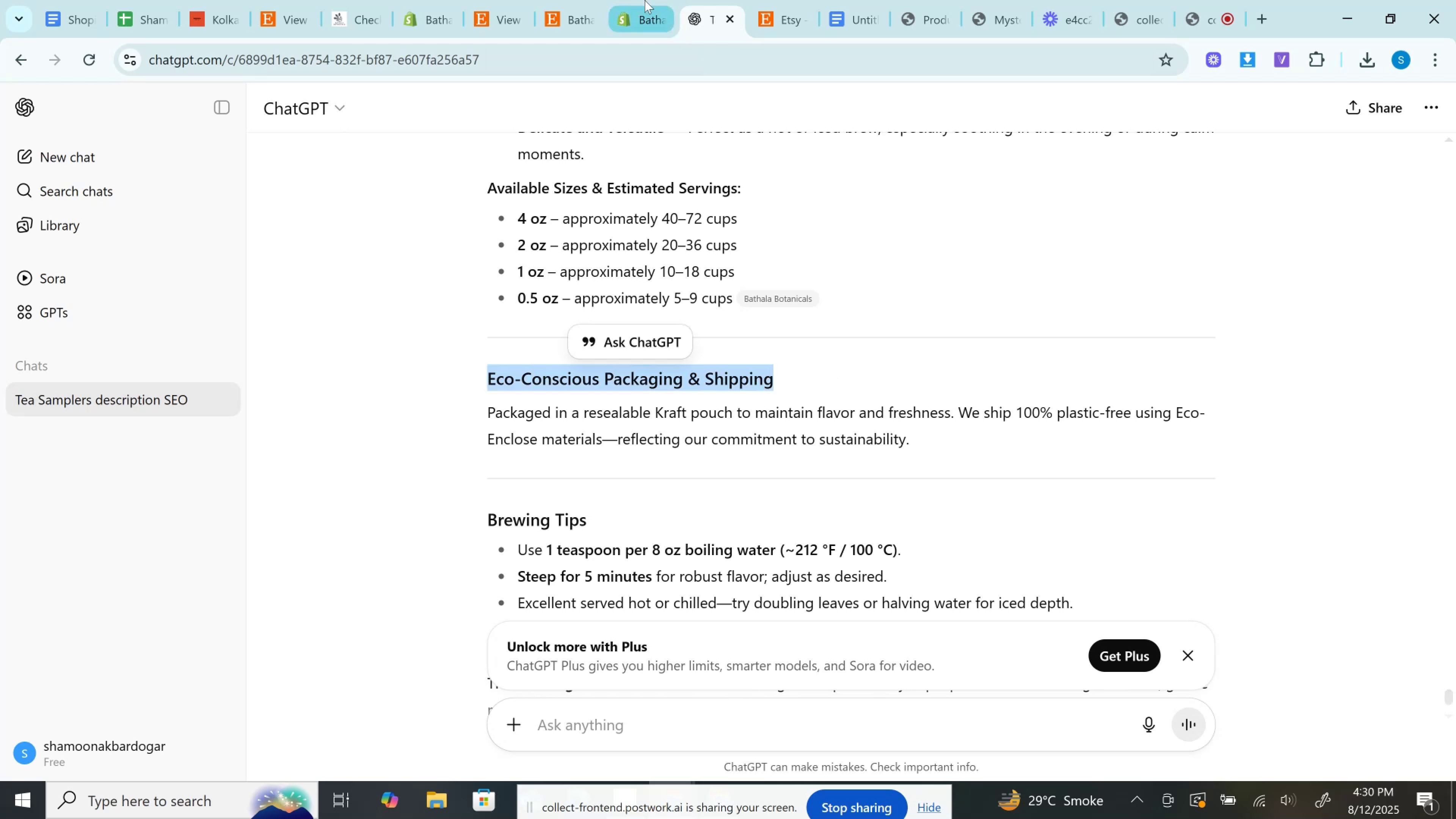 
left_click([645, 0])
 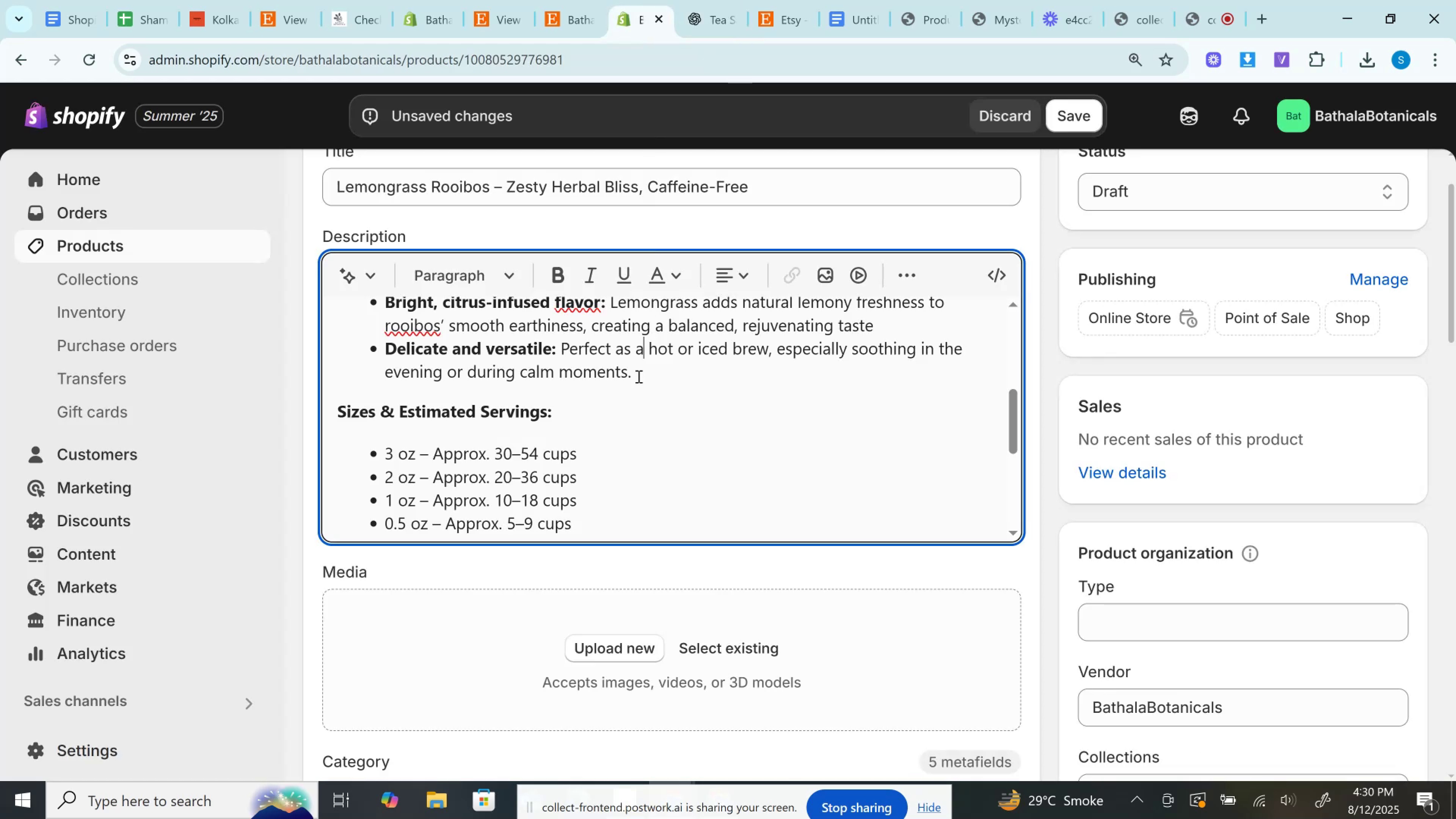 
scroll: coordinate [622, 406], scroll_direction: down, amount: 2.0
 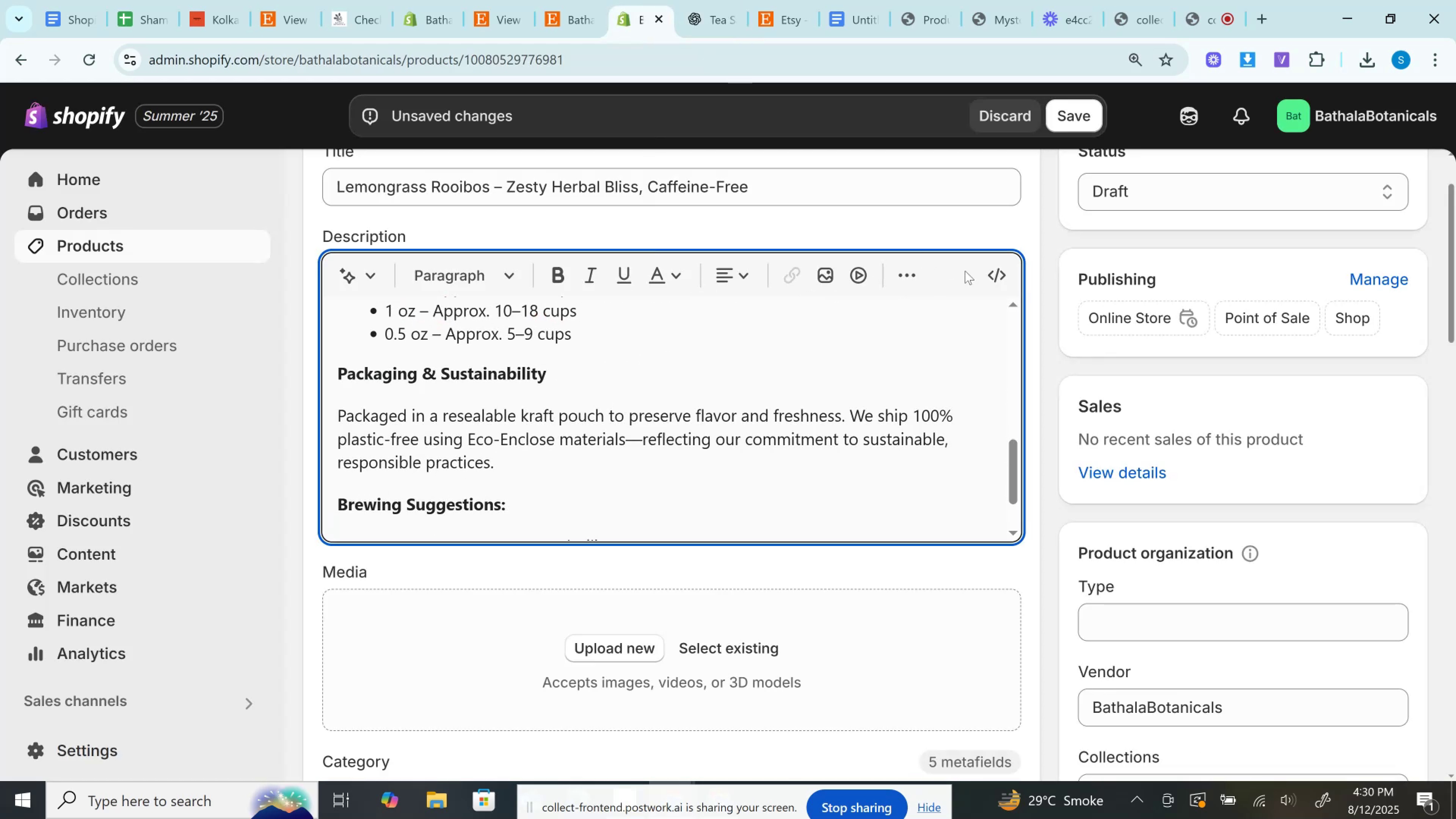 
left_click([988, 281])
 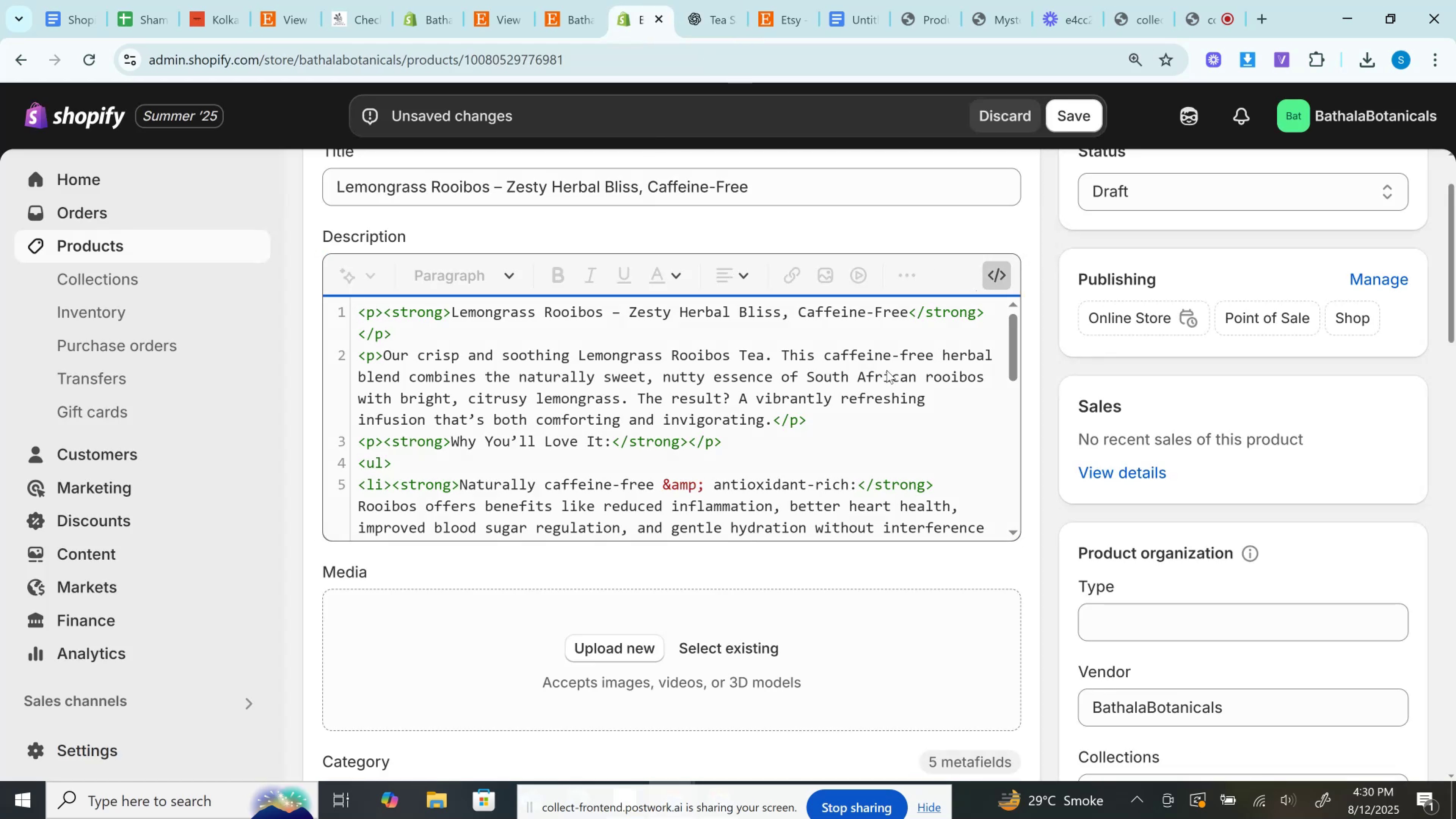 
left_click([880, 375])
 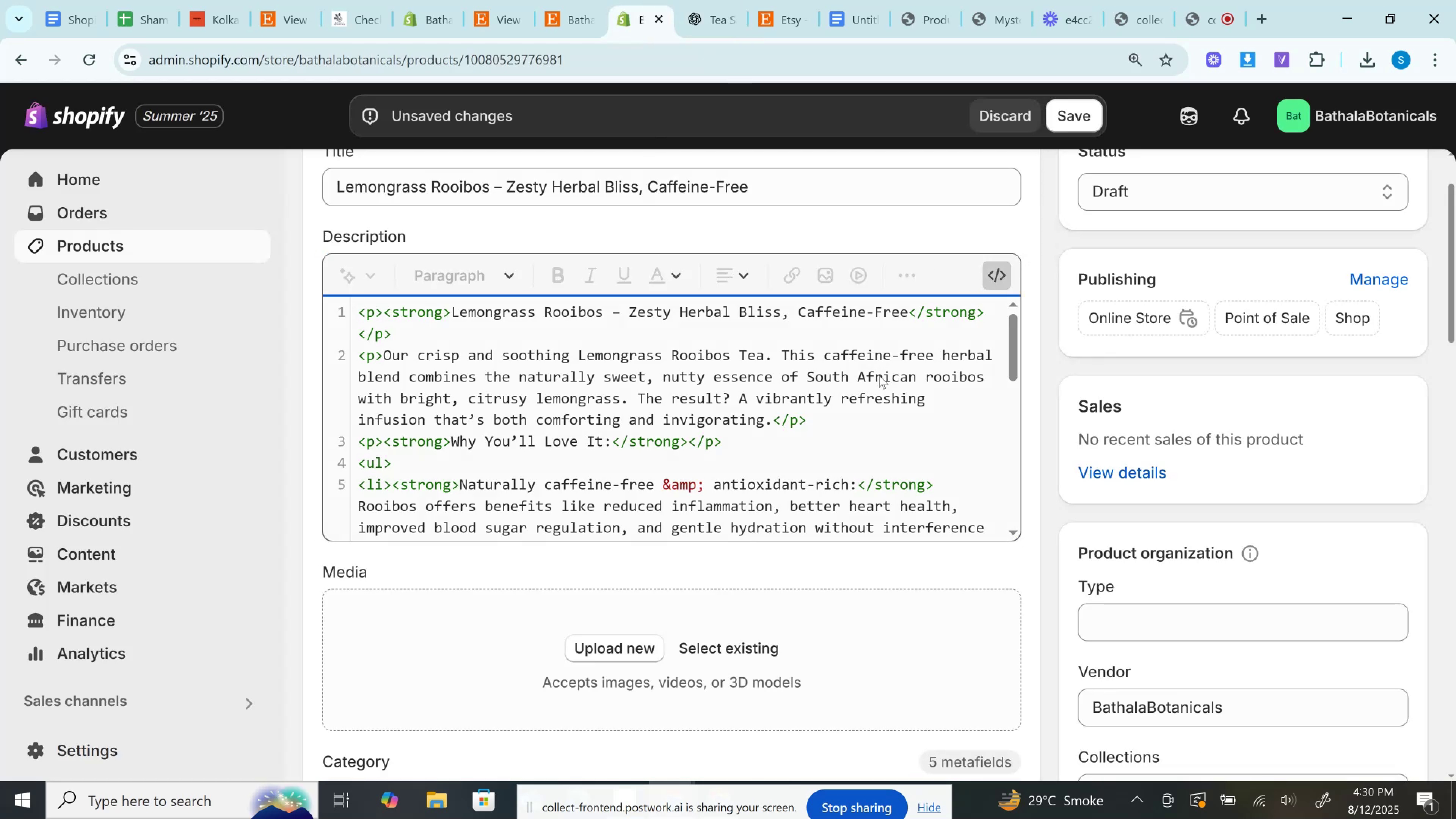 
scroll: coordinate [872, 366], scroll_direction: down, amount: 1.0
 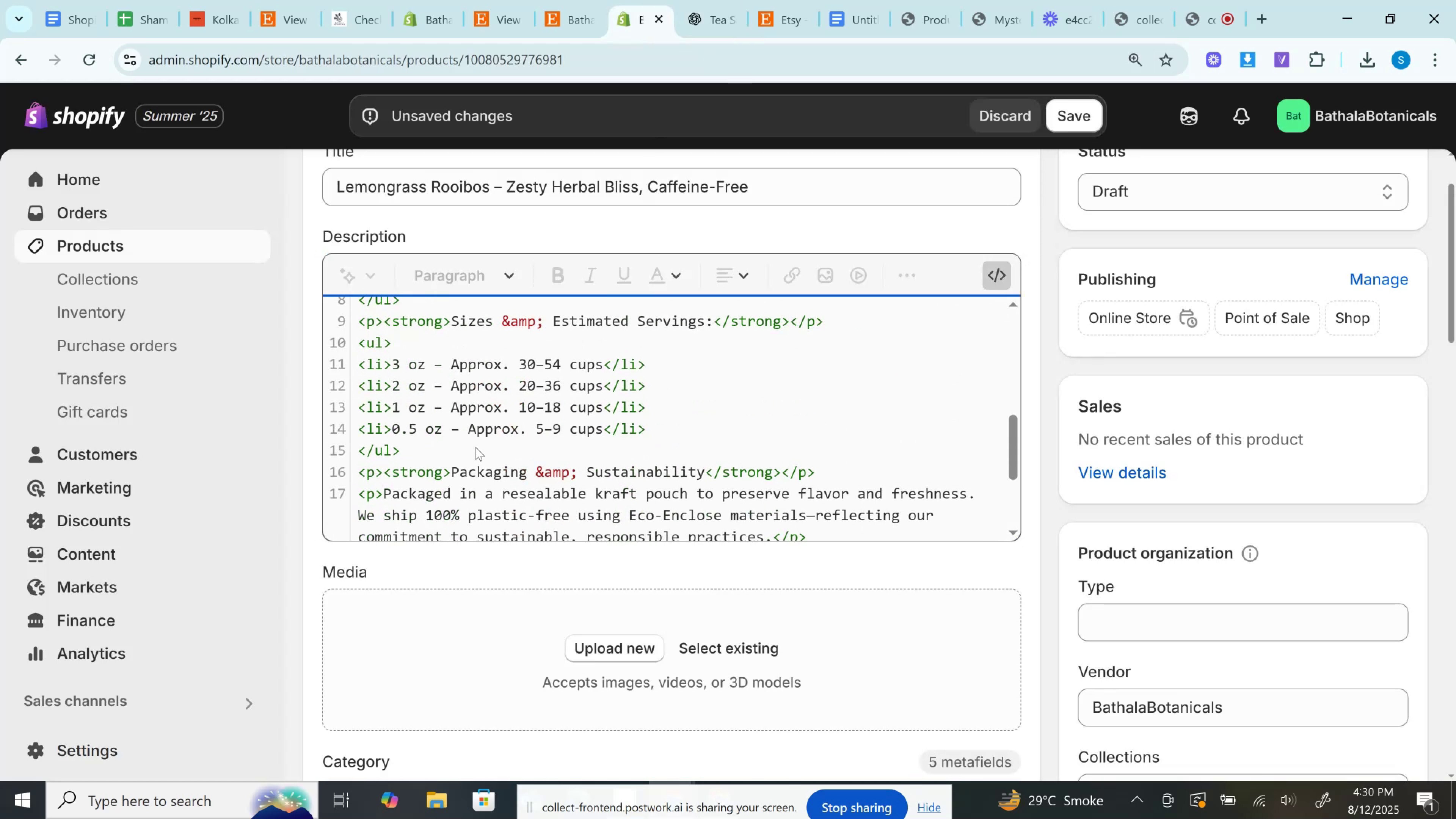 
left_click_drag(start_coordinate=[452, 470], to_coordinate=[705, 476])
 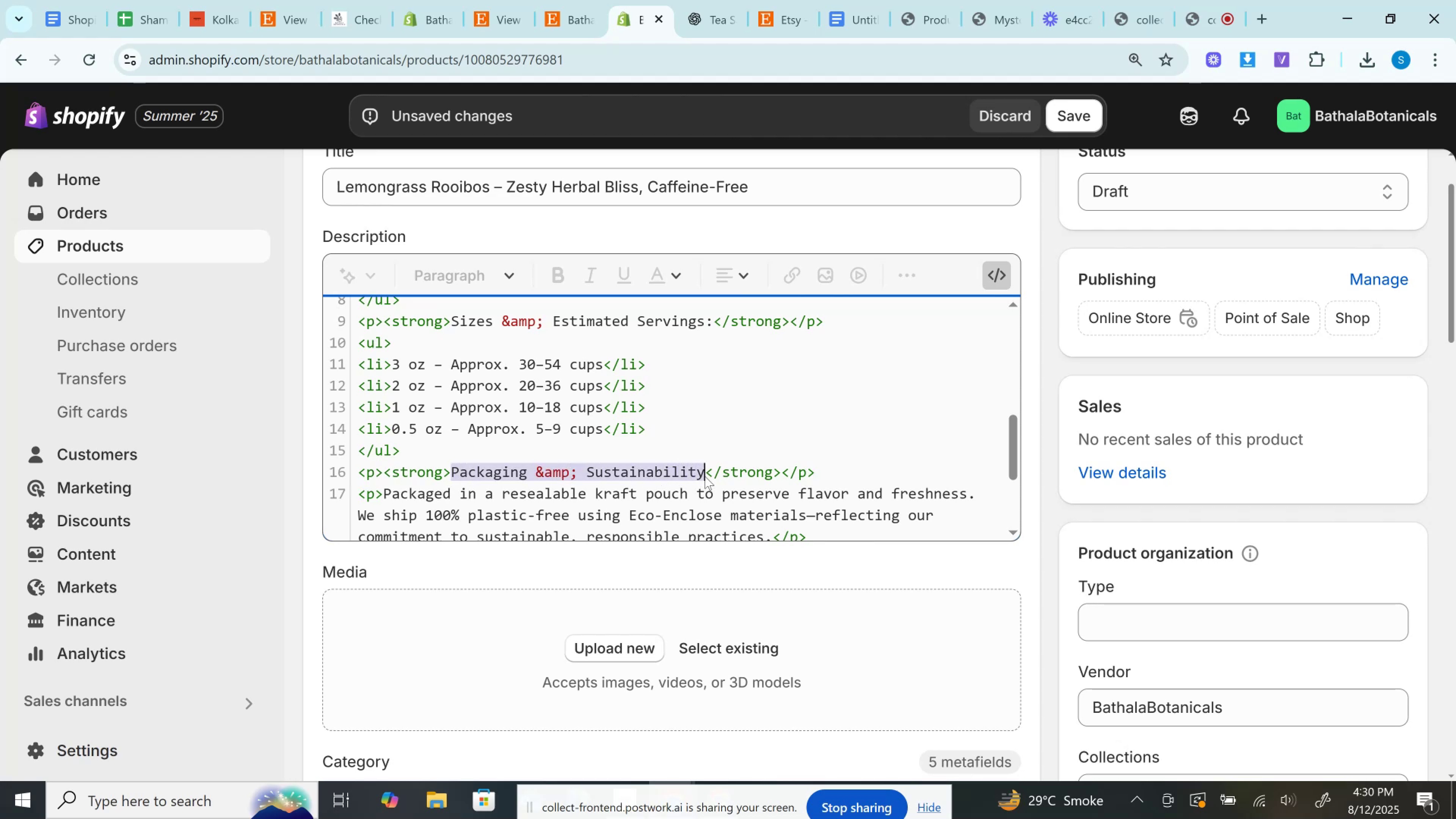 
key(Control+V)
 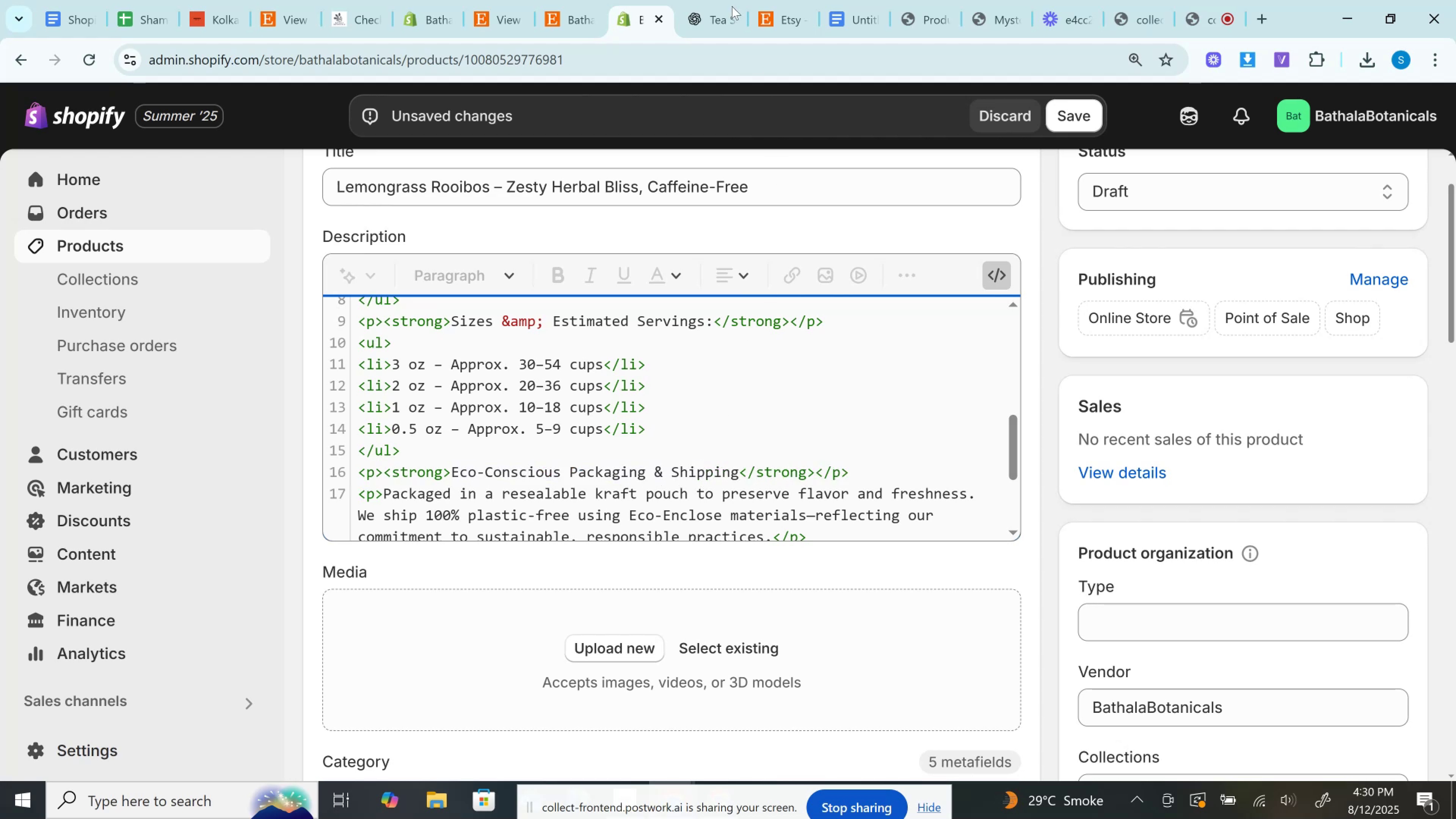 
left_click([719, 0])
 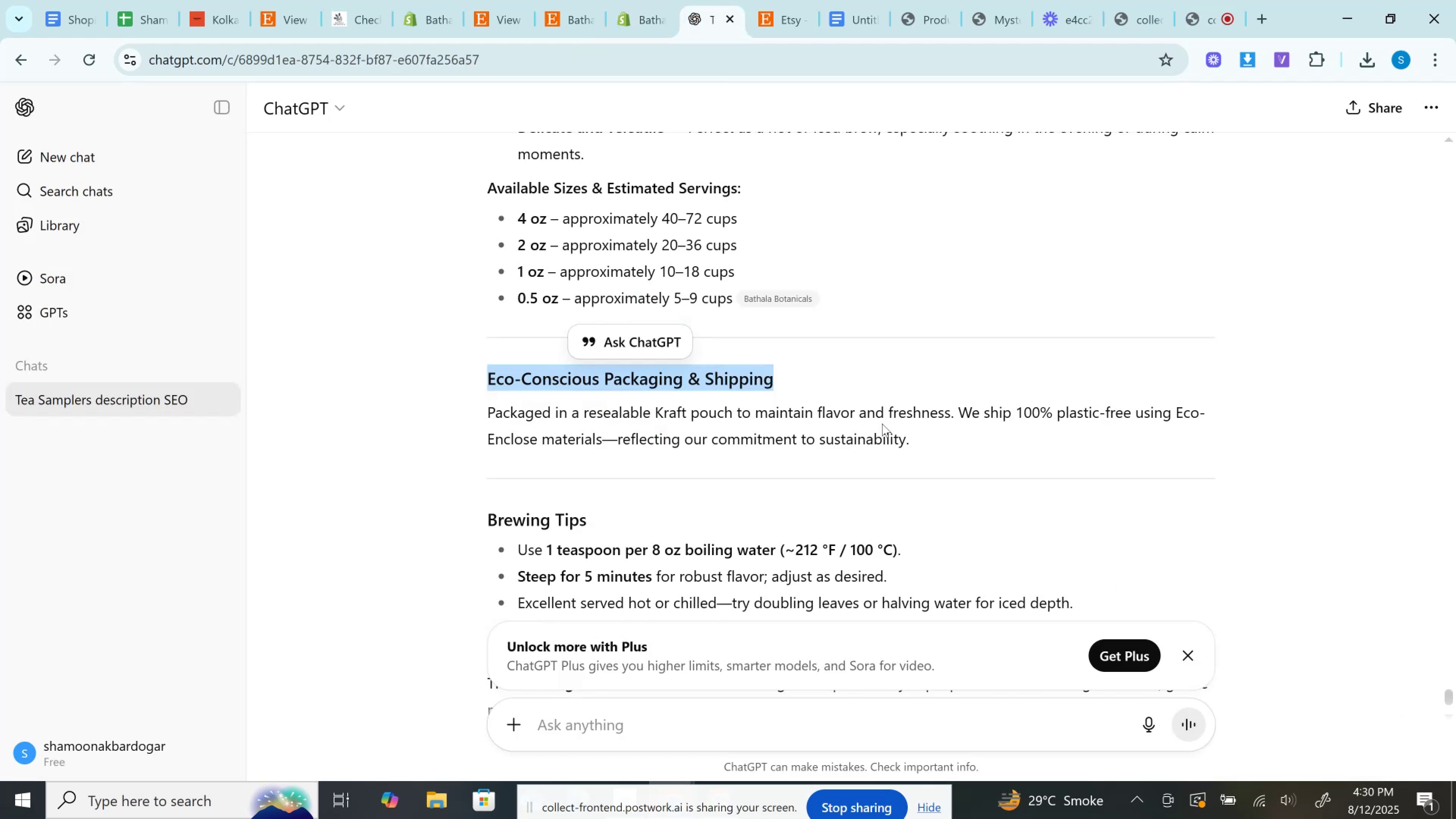 
left_click_drag(start_coordinate=[914, 442], to_coordinate=[454, 411])
 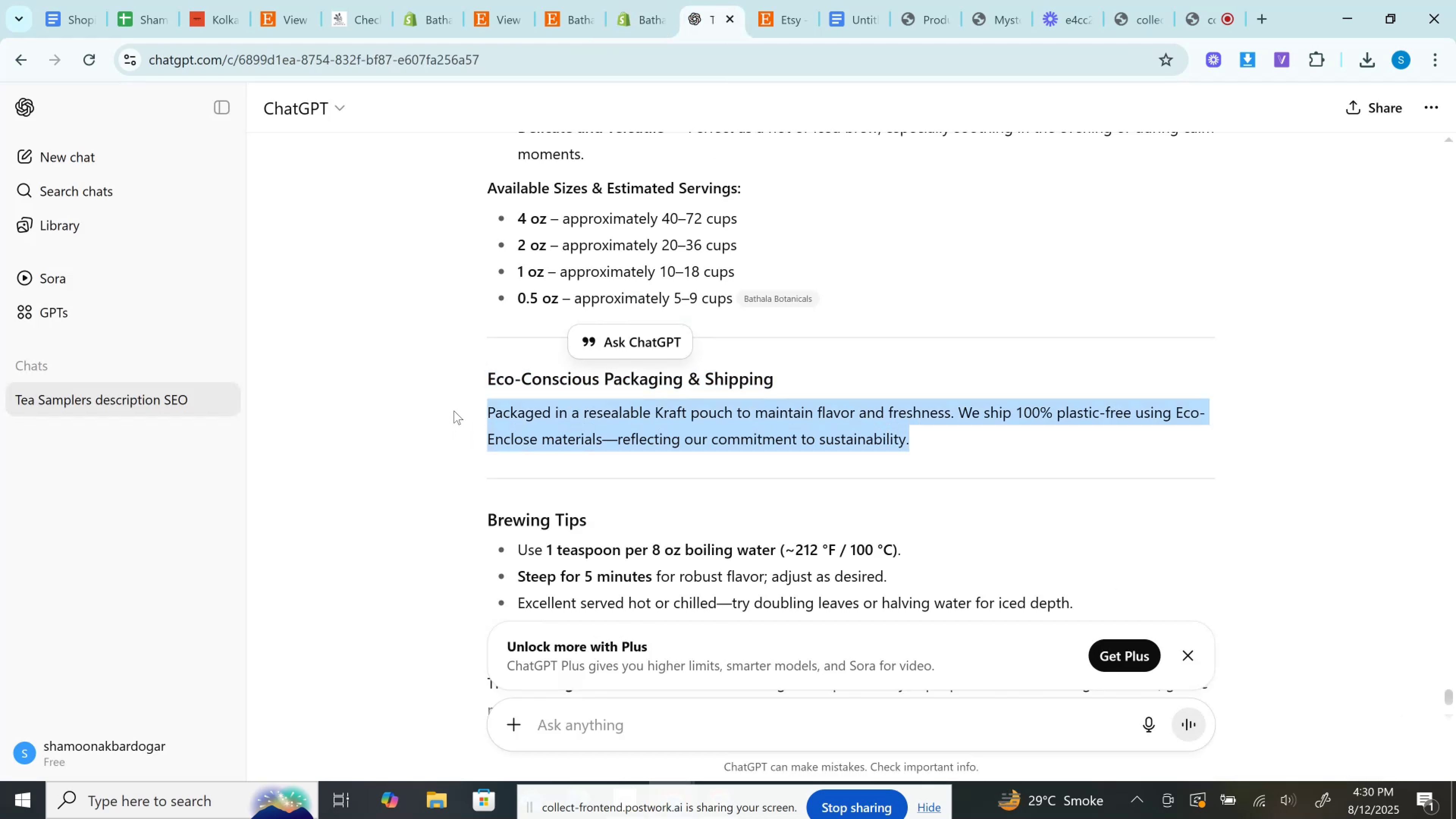 
key(Control+C)
 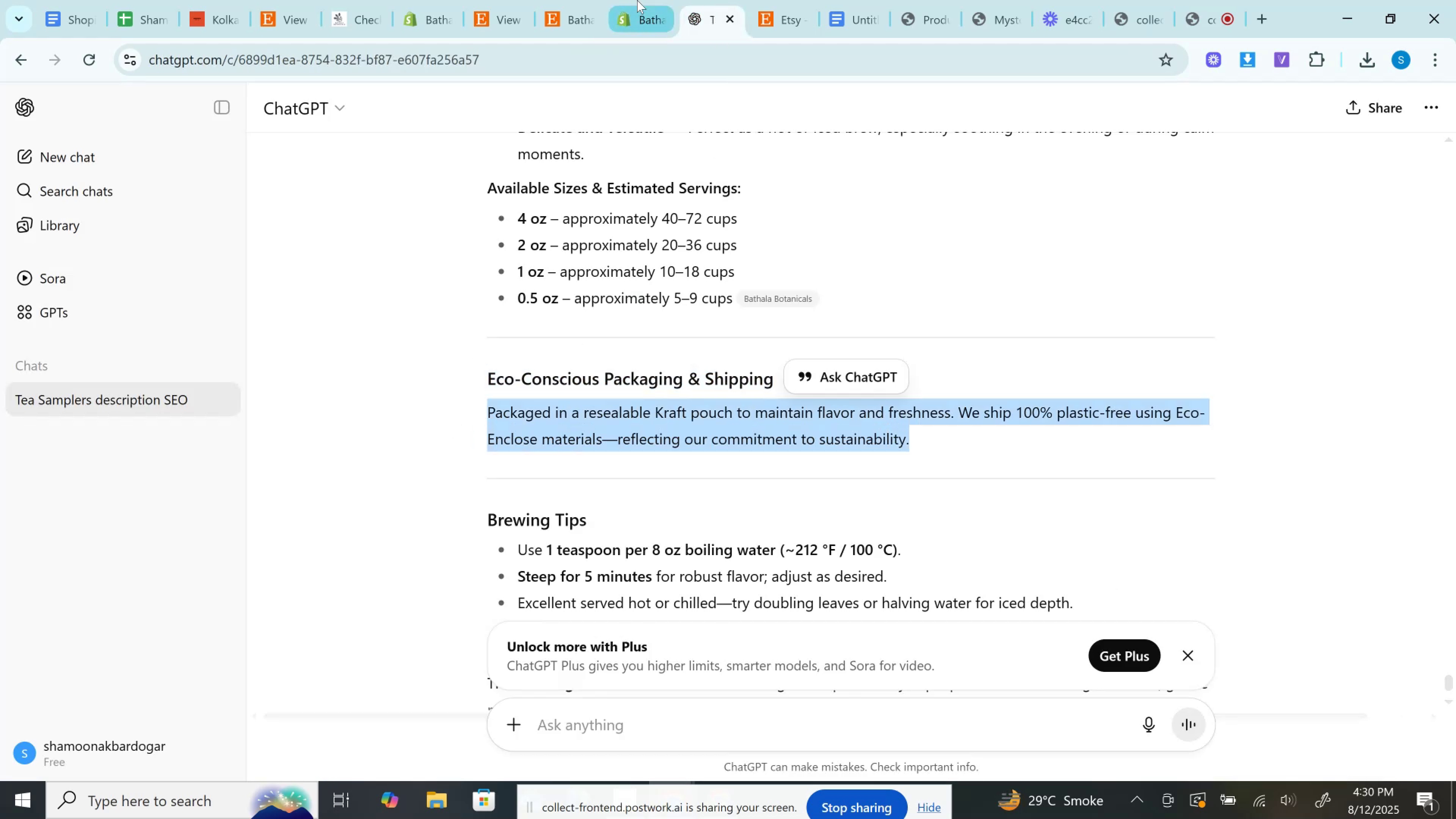 
left_click([637, 0])
 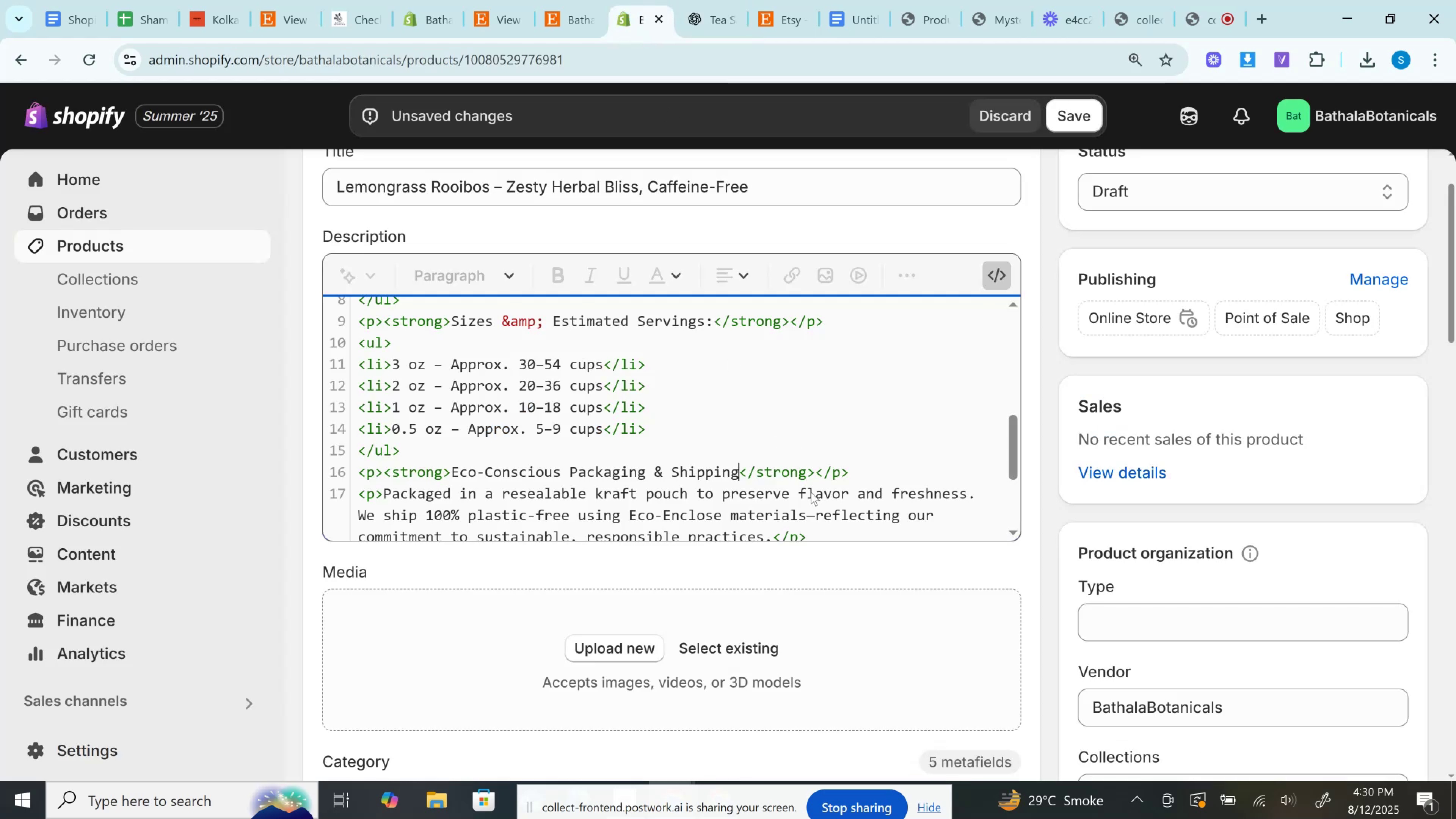 
scroll: coordinate [811, 492], scroll_direction: down, amount: 1.0
 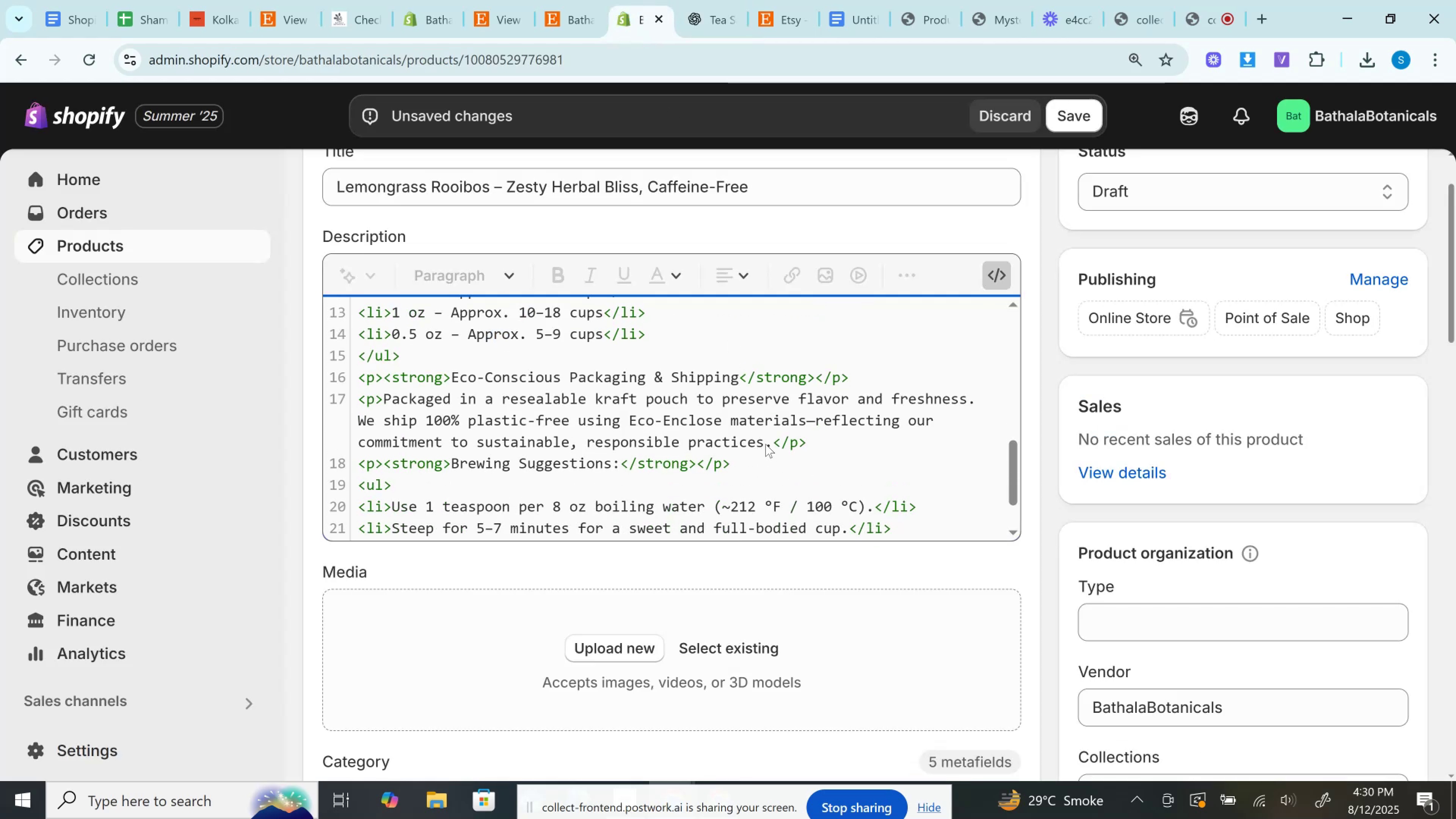 
left_click_drag(start_coordinate=[773, 444], to_coordinate=[386, 405])
 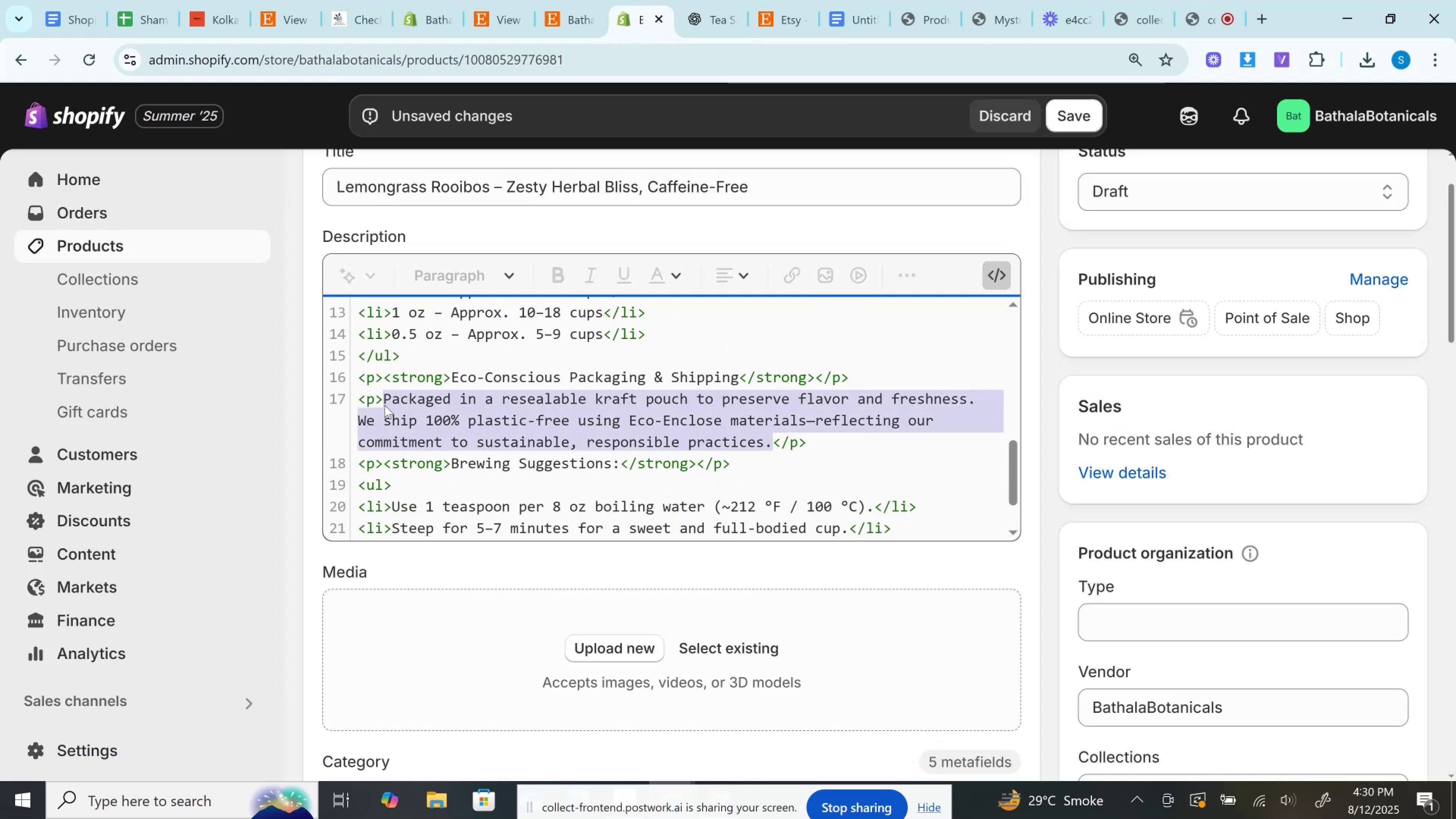 
key(Control+V)
 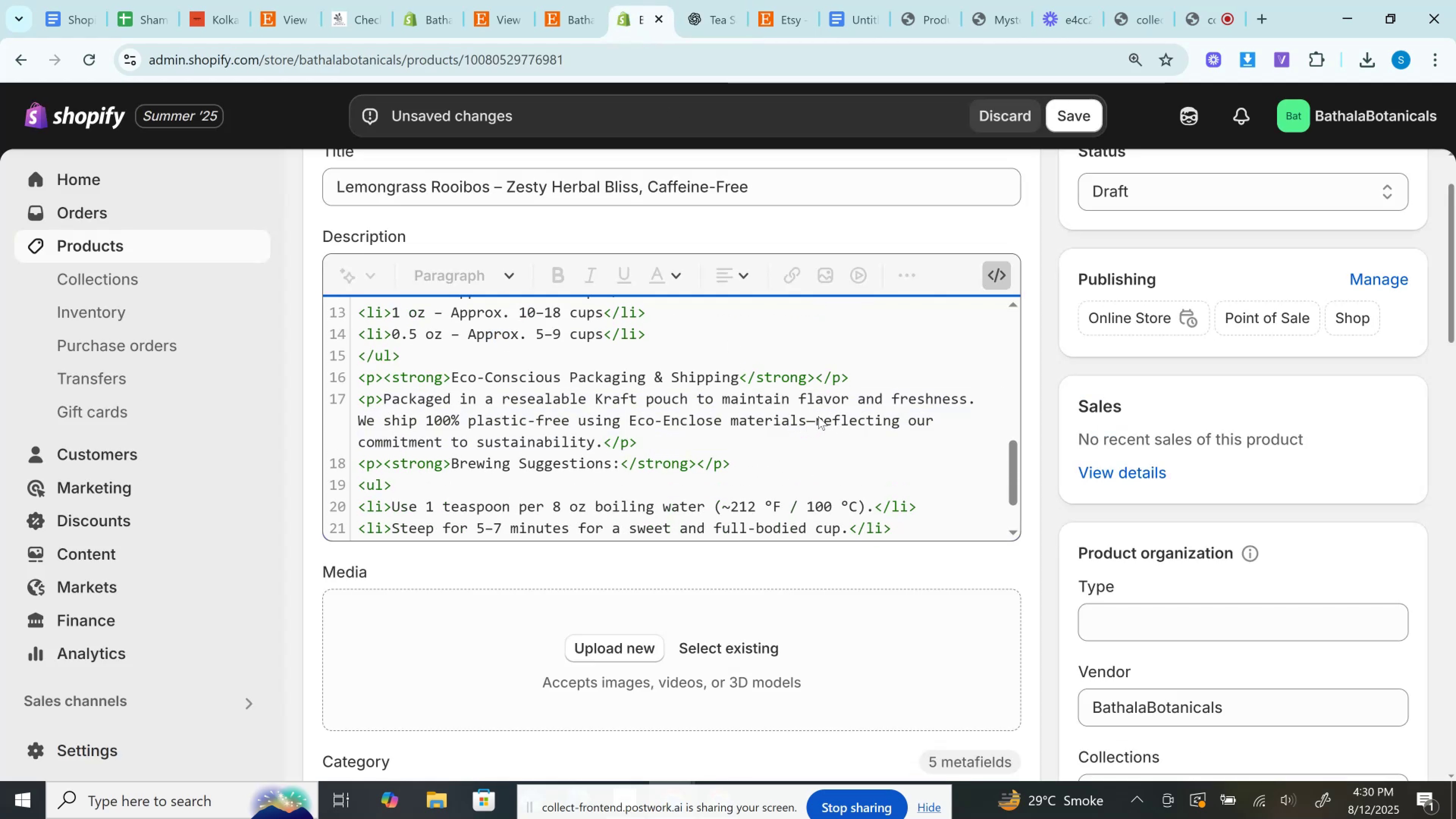 
double_click([811, 421])
 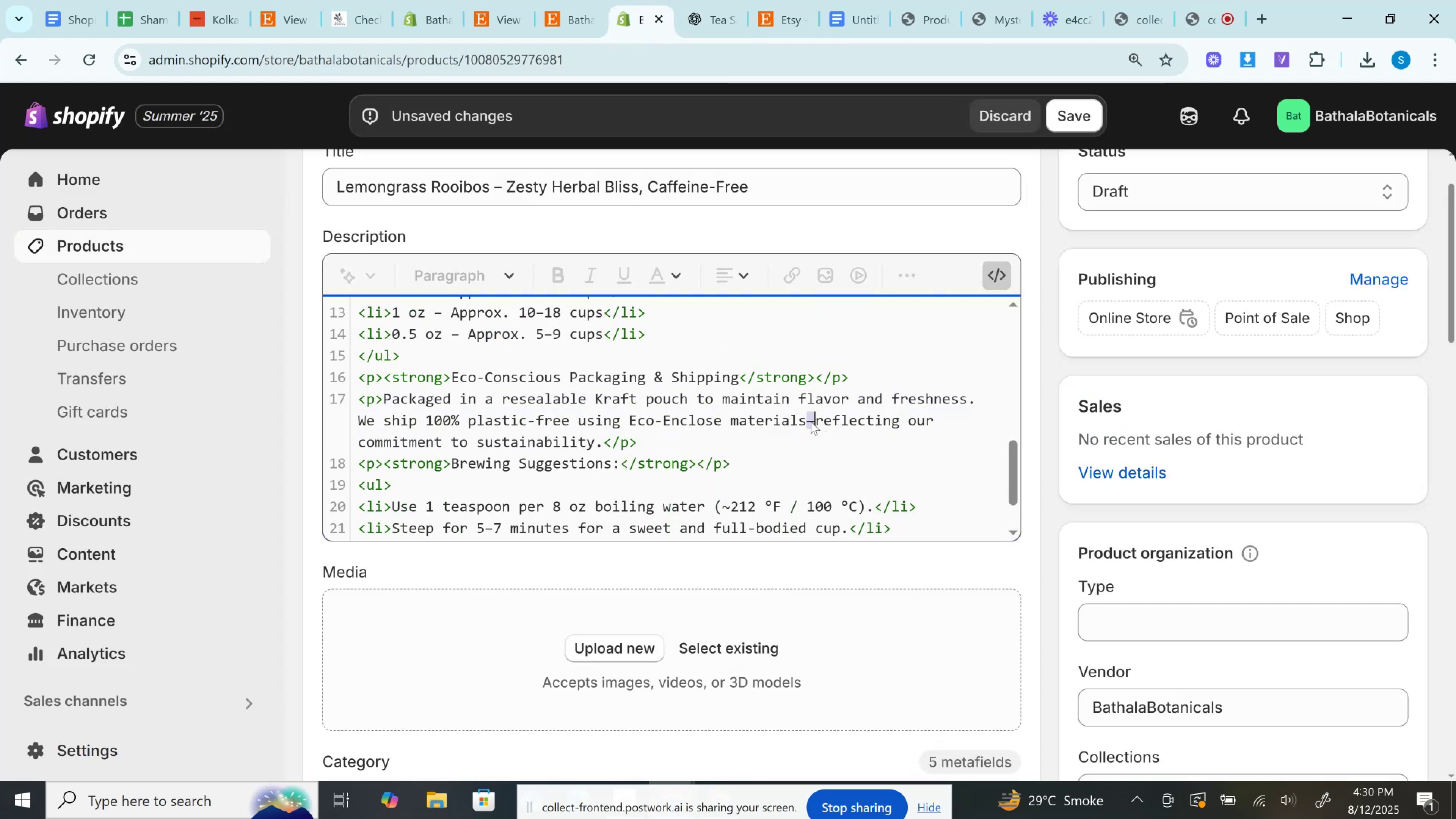 
key(Backspace)
 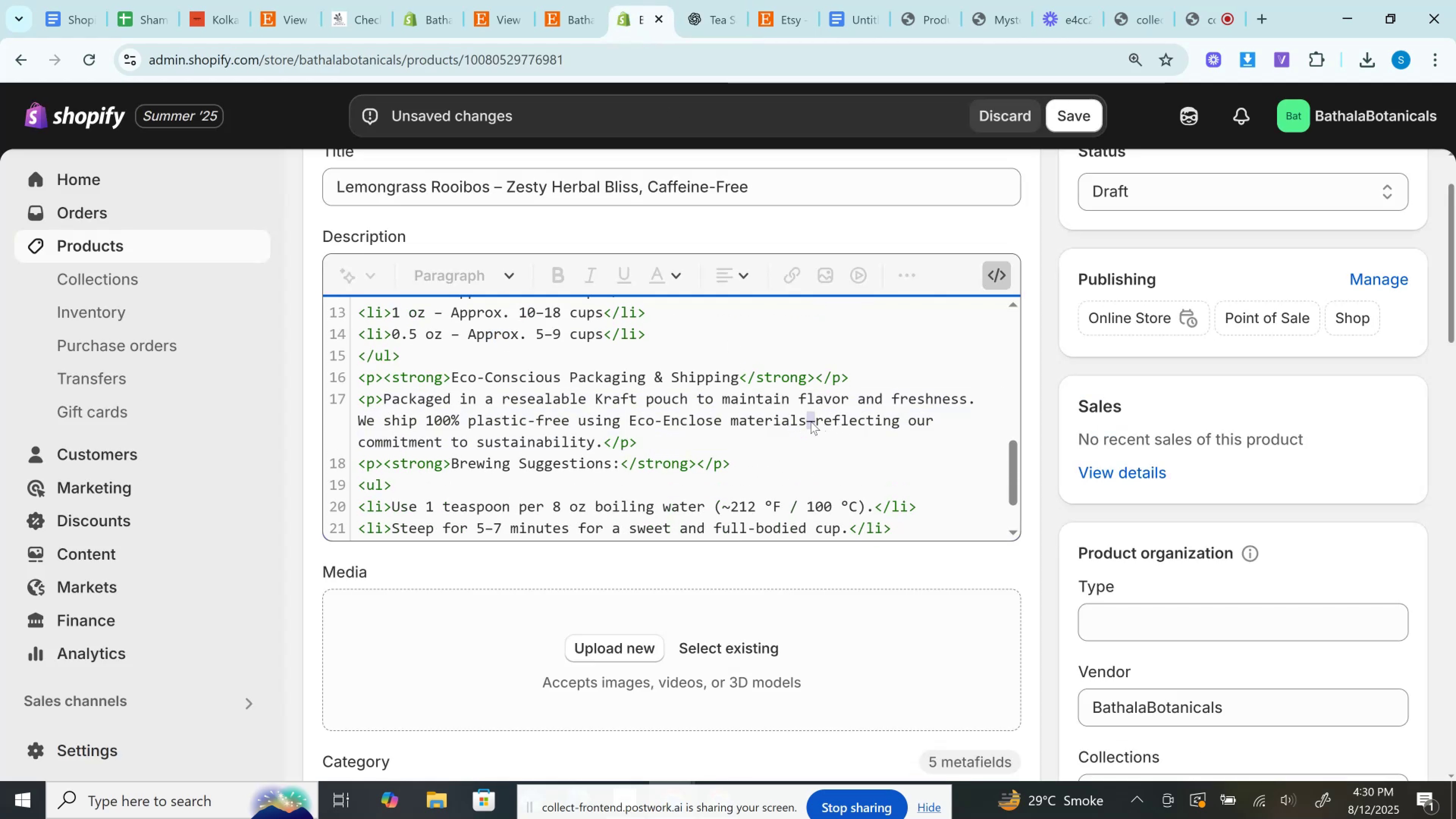 
key(Space)
 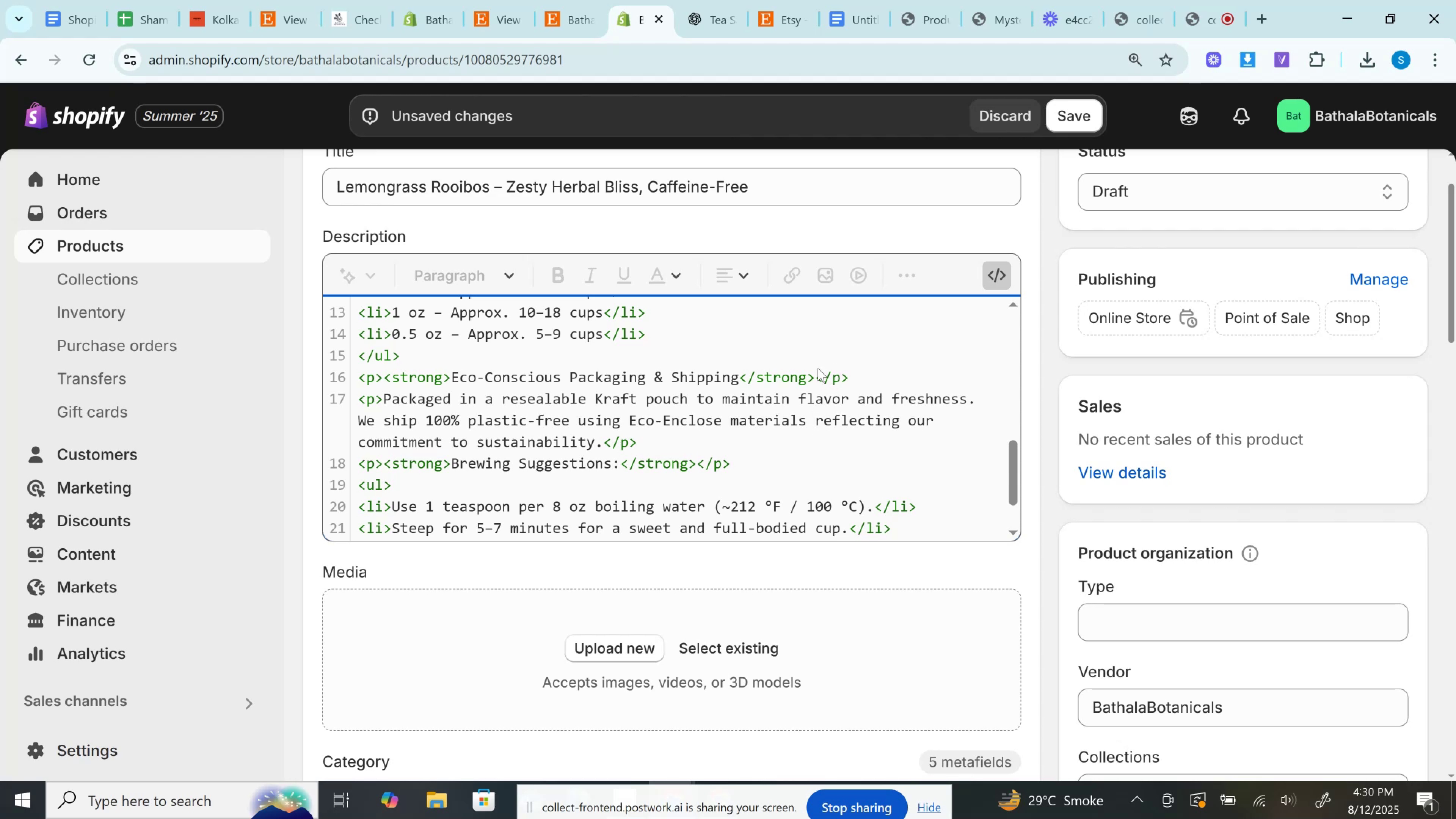 
left_click([998, 275])
 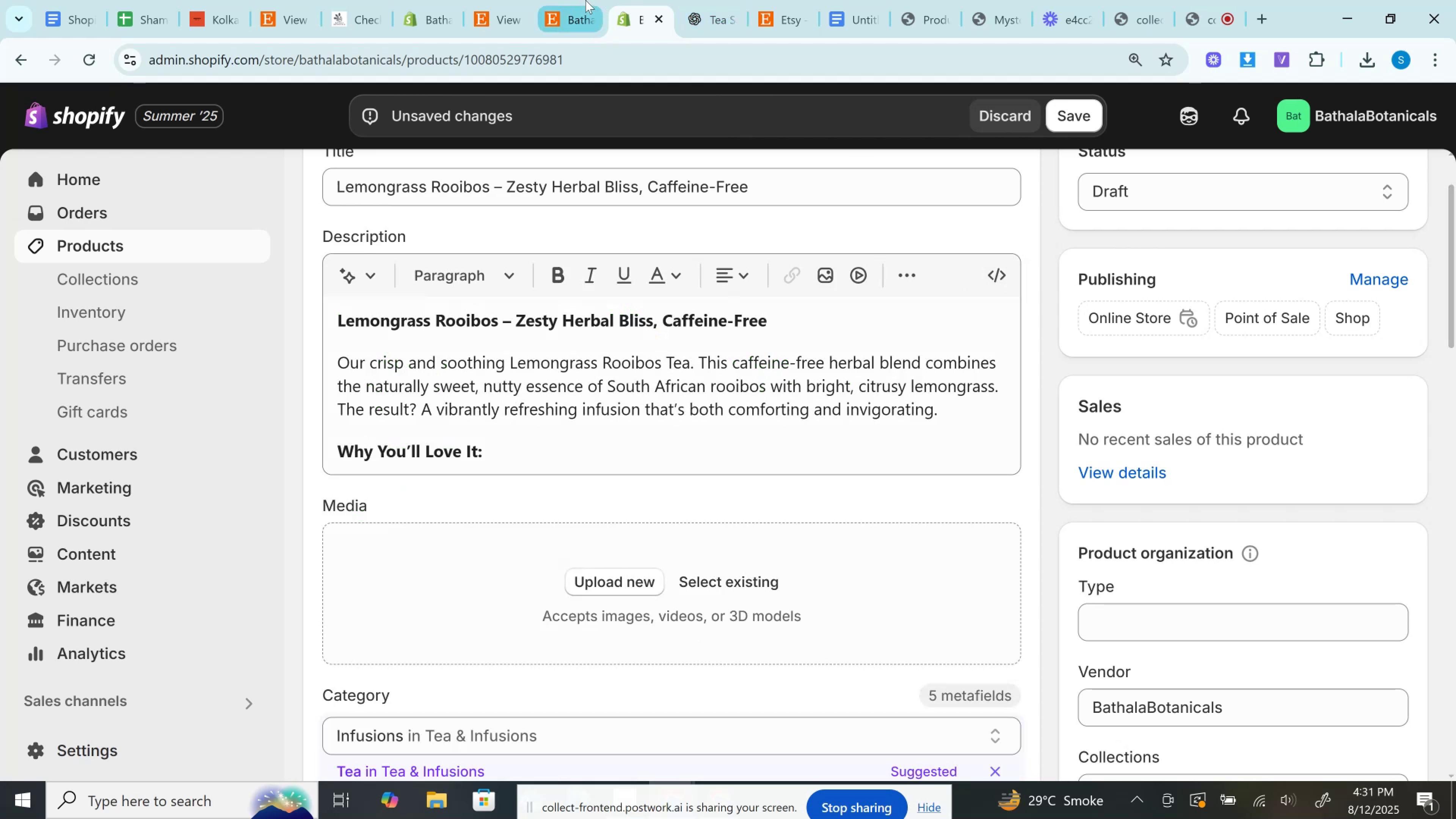 
left_click([585, 0])
 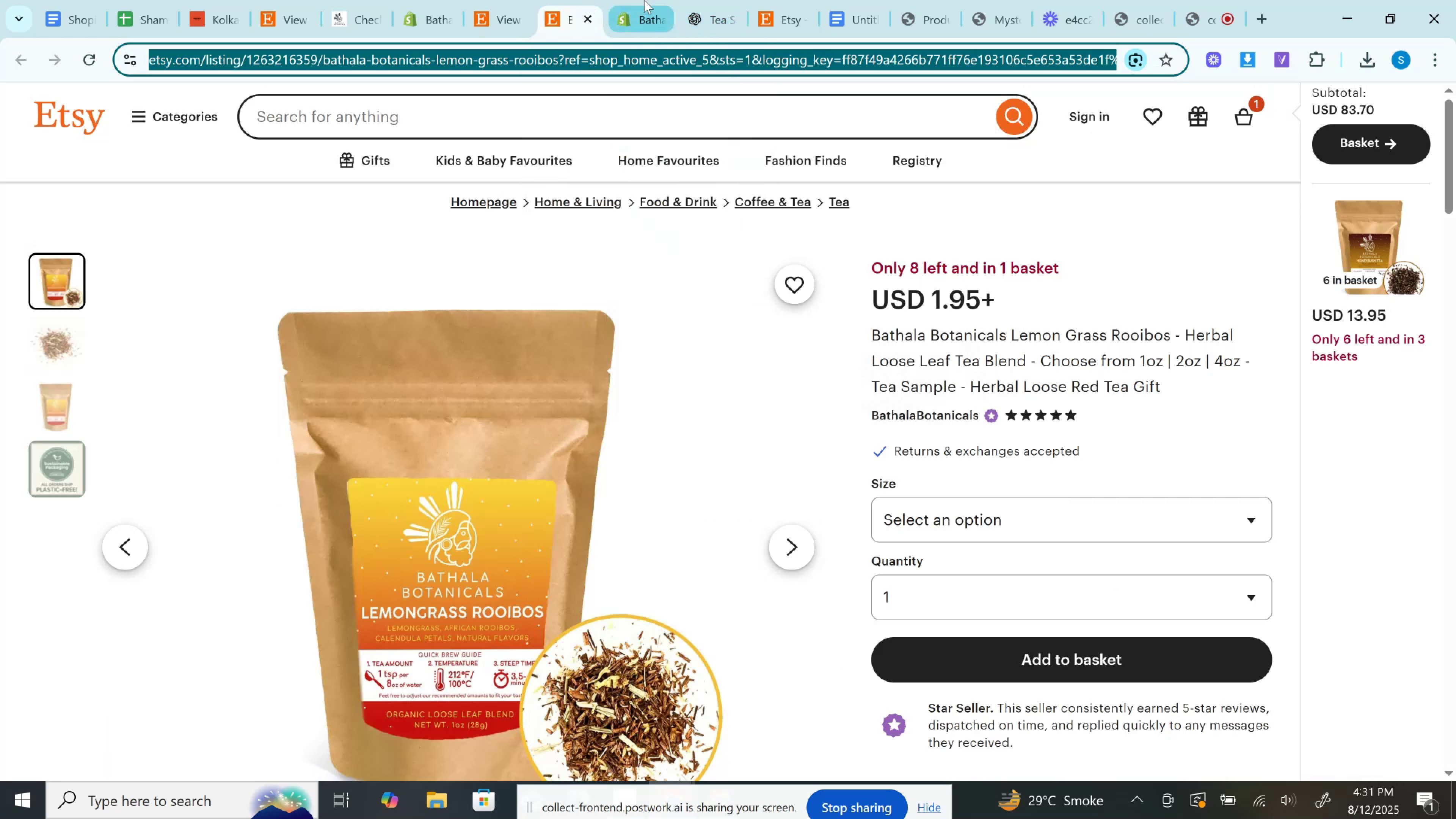 
double_click([736, 0])
 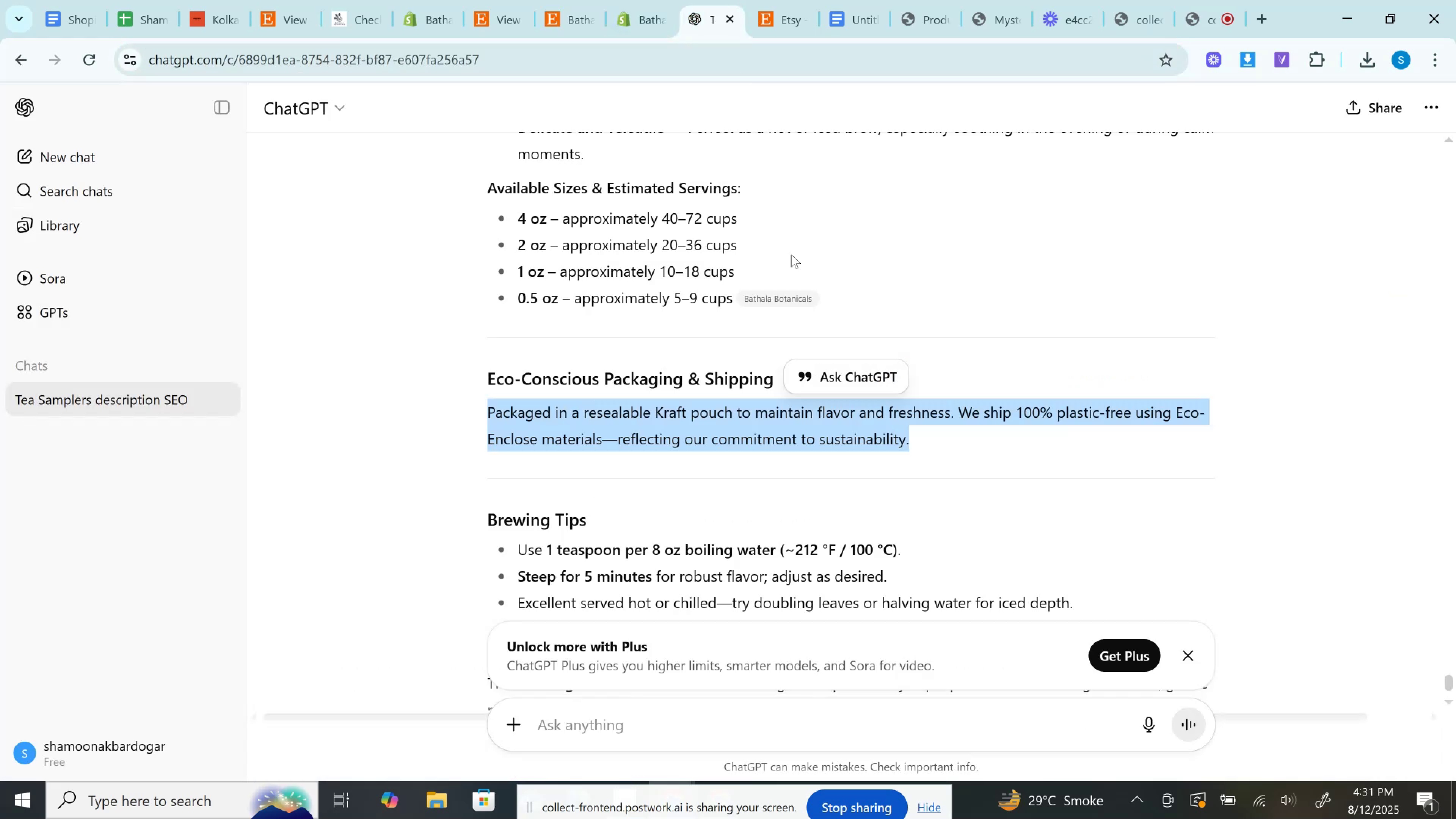 
scroll: coordinate [771, 385], scroll_direction: down, amount: 2.0
 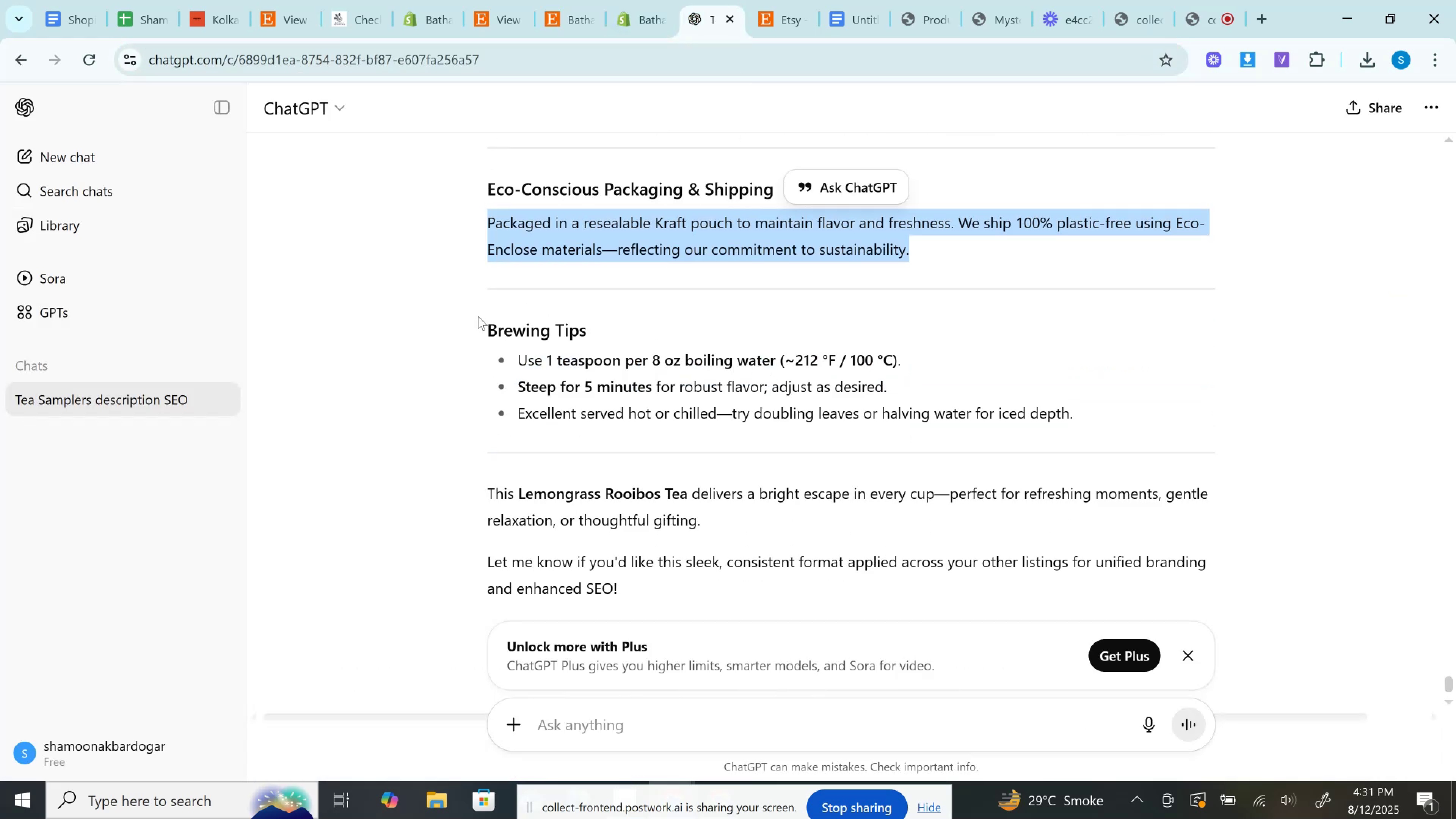 
left_click_drag(start_coordinate=[479, 329], to_coordinate=[584, 331])
 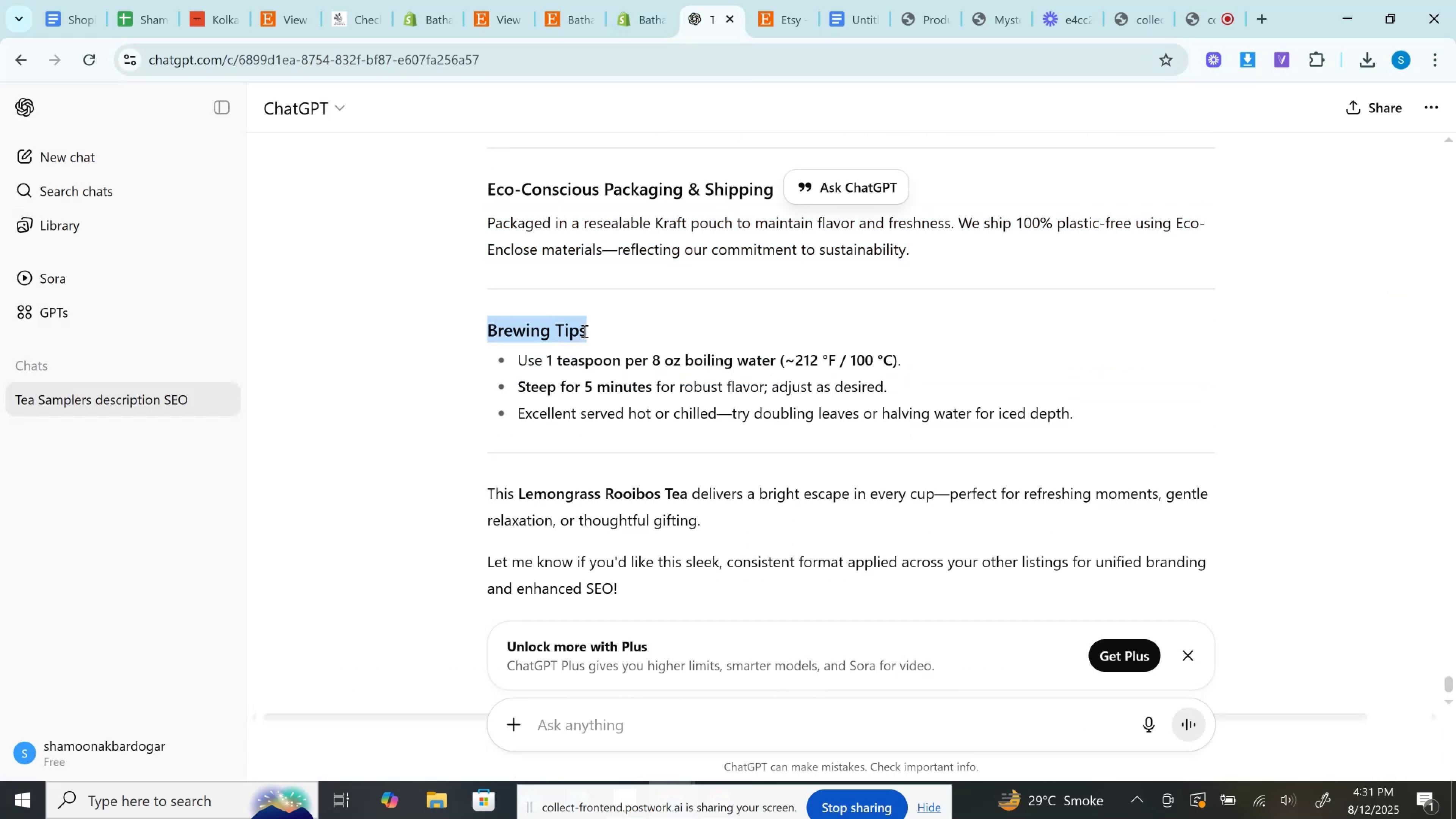 
key(Control+C)
 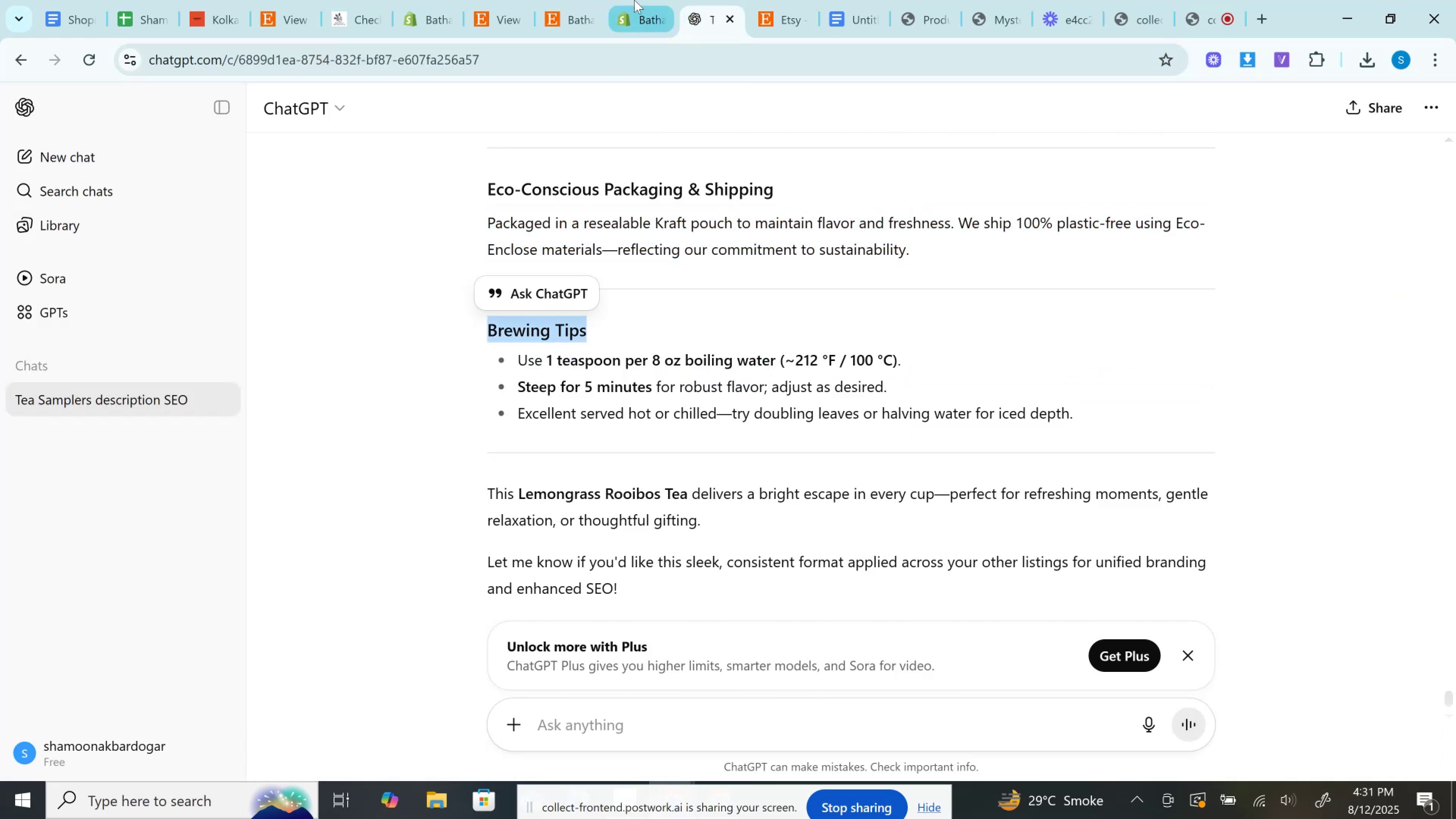 
left_click([634, 0])
 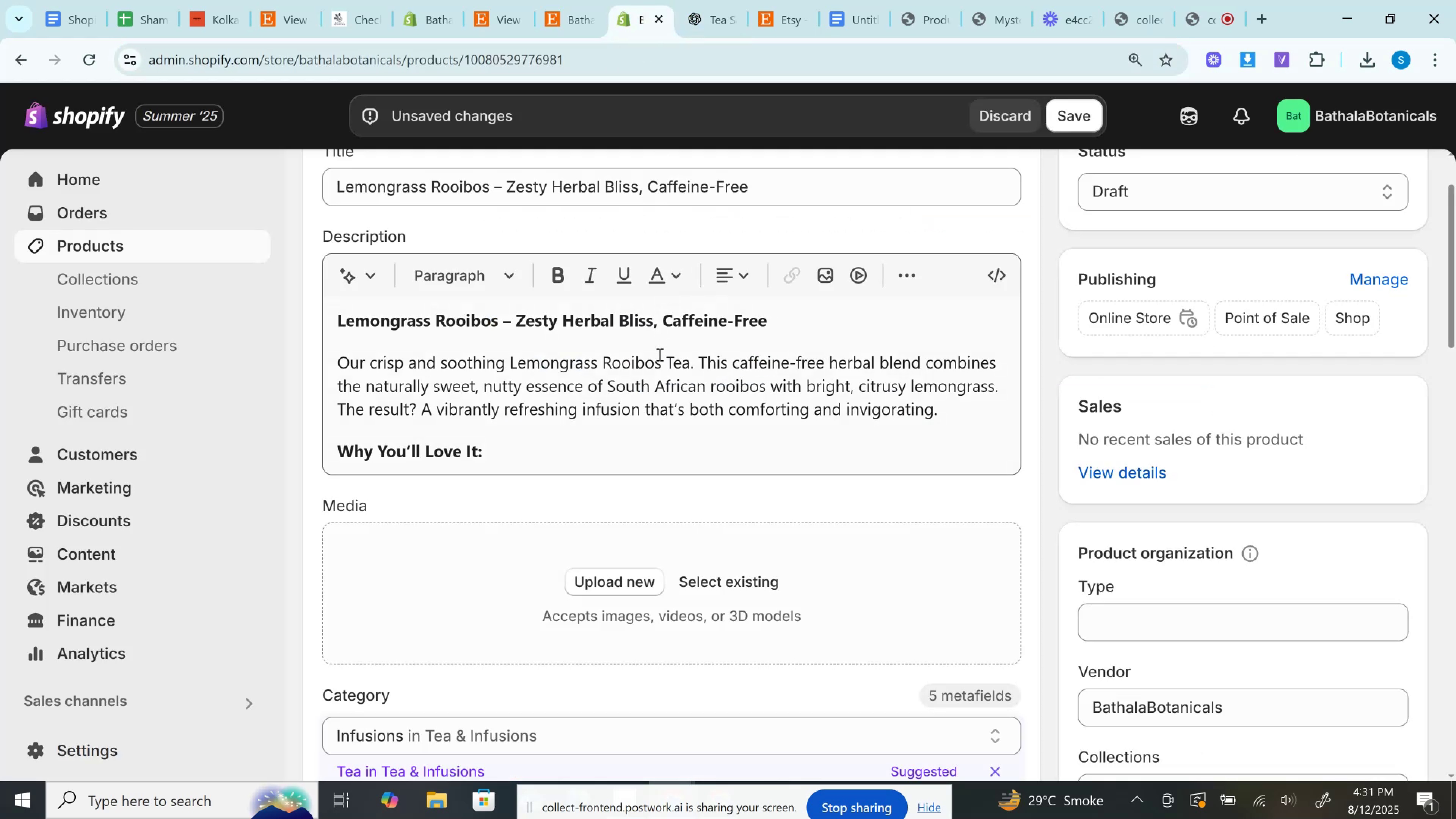 
left_click([659, 354])
 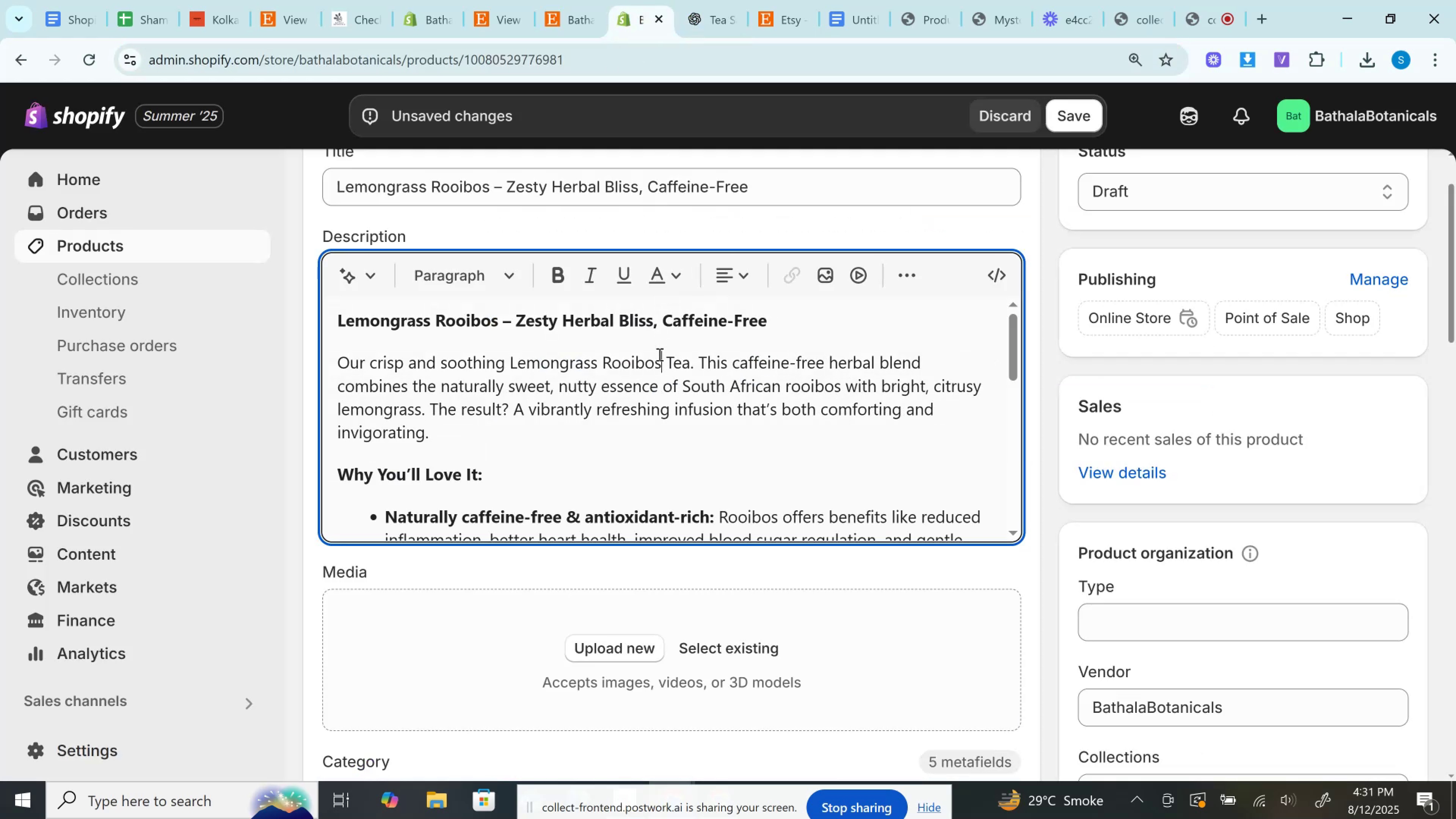 
scroll: coordinate [659, 354], scroll_direction: down, amount: 3.0
 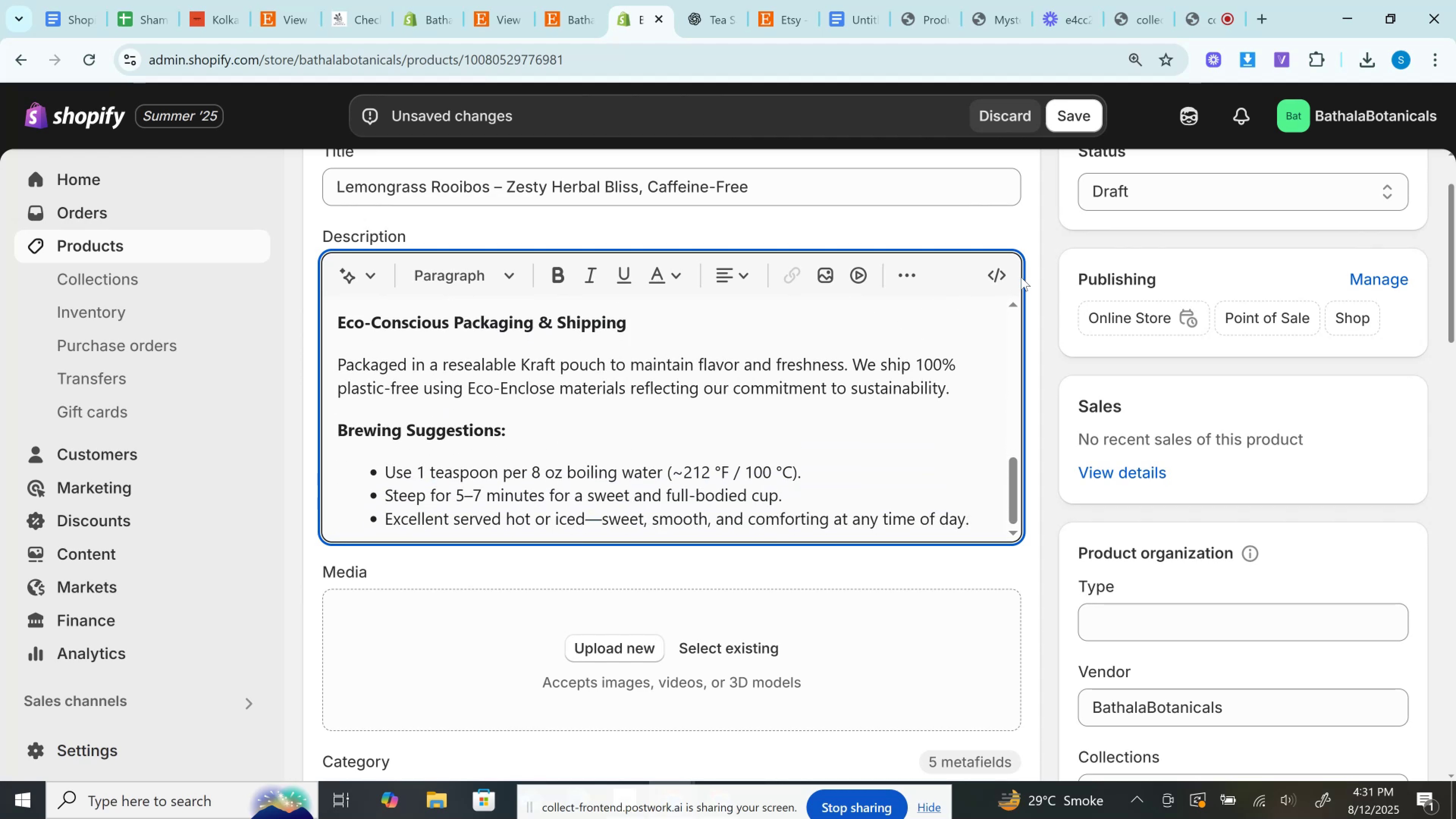 
left_click([998, 277])
 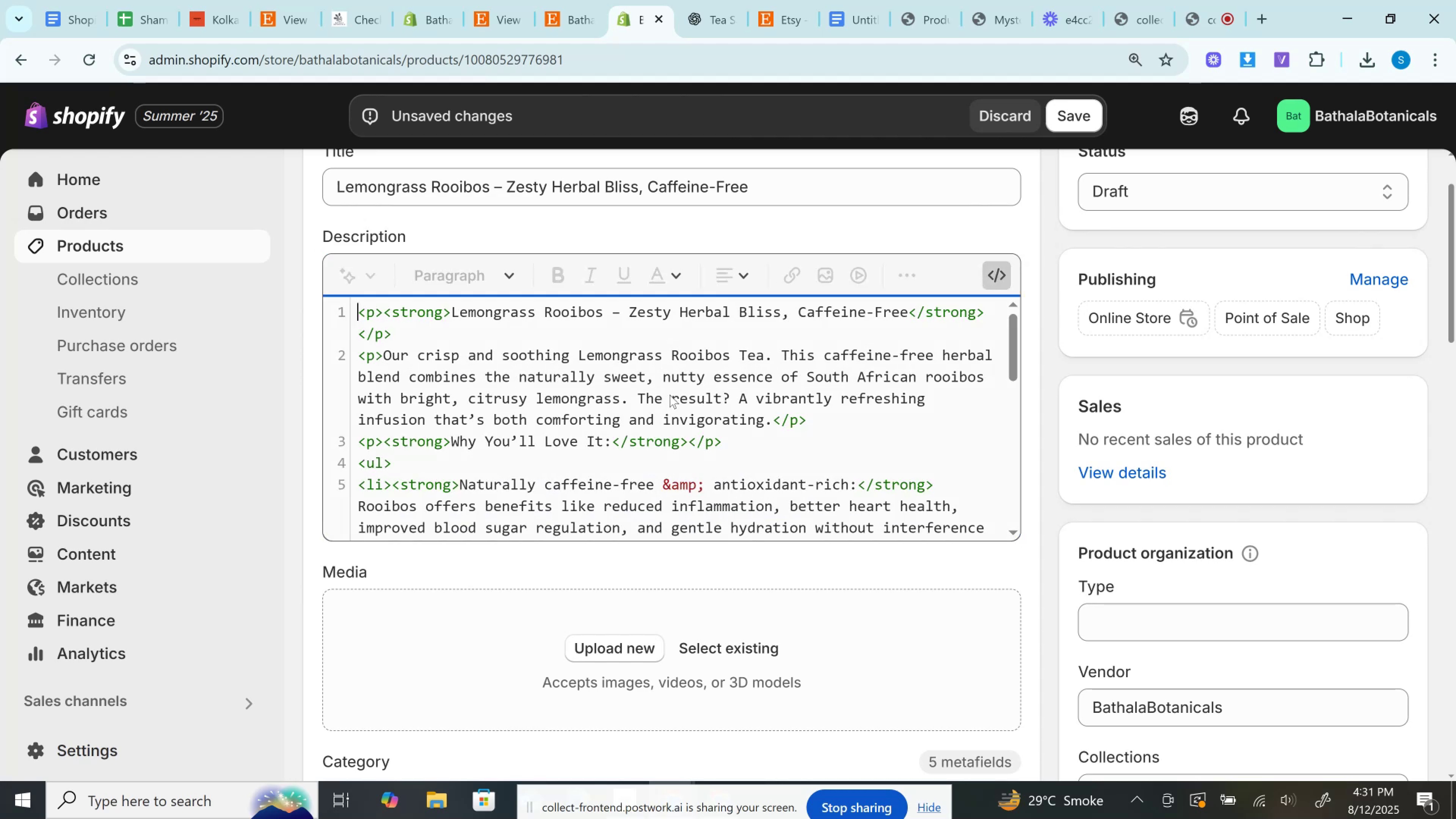 
scroll: coordinate [450, 472], scroll_direction: down, amount: 6.0
 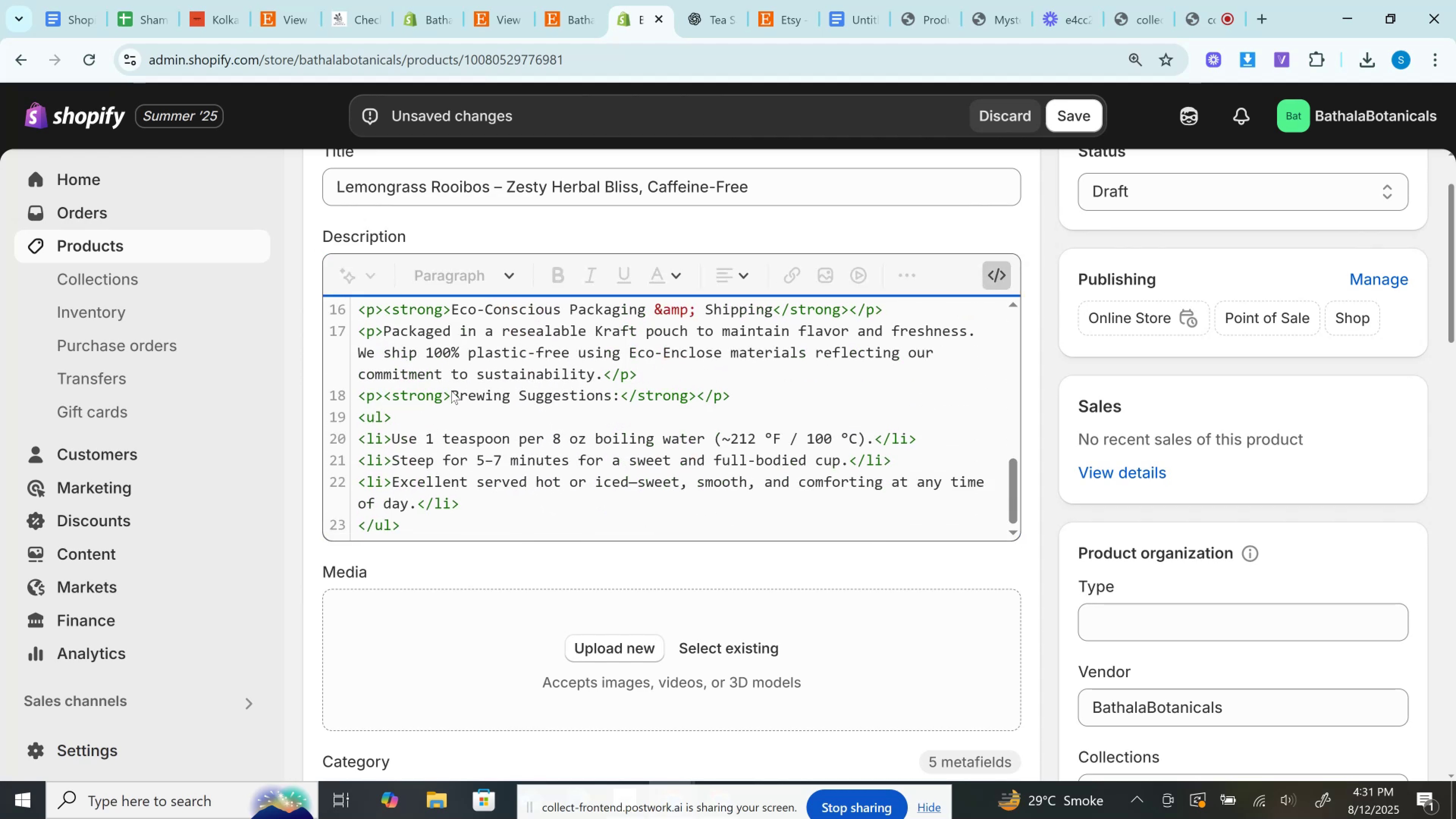 
left_click_drag(start_coordinate=[452, 391], to_coordinate=[621, 393])
 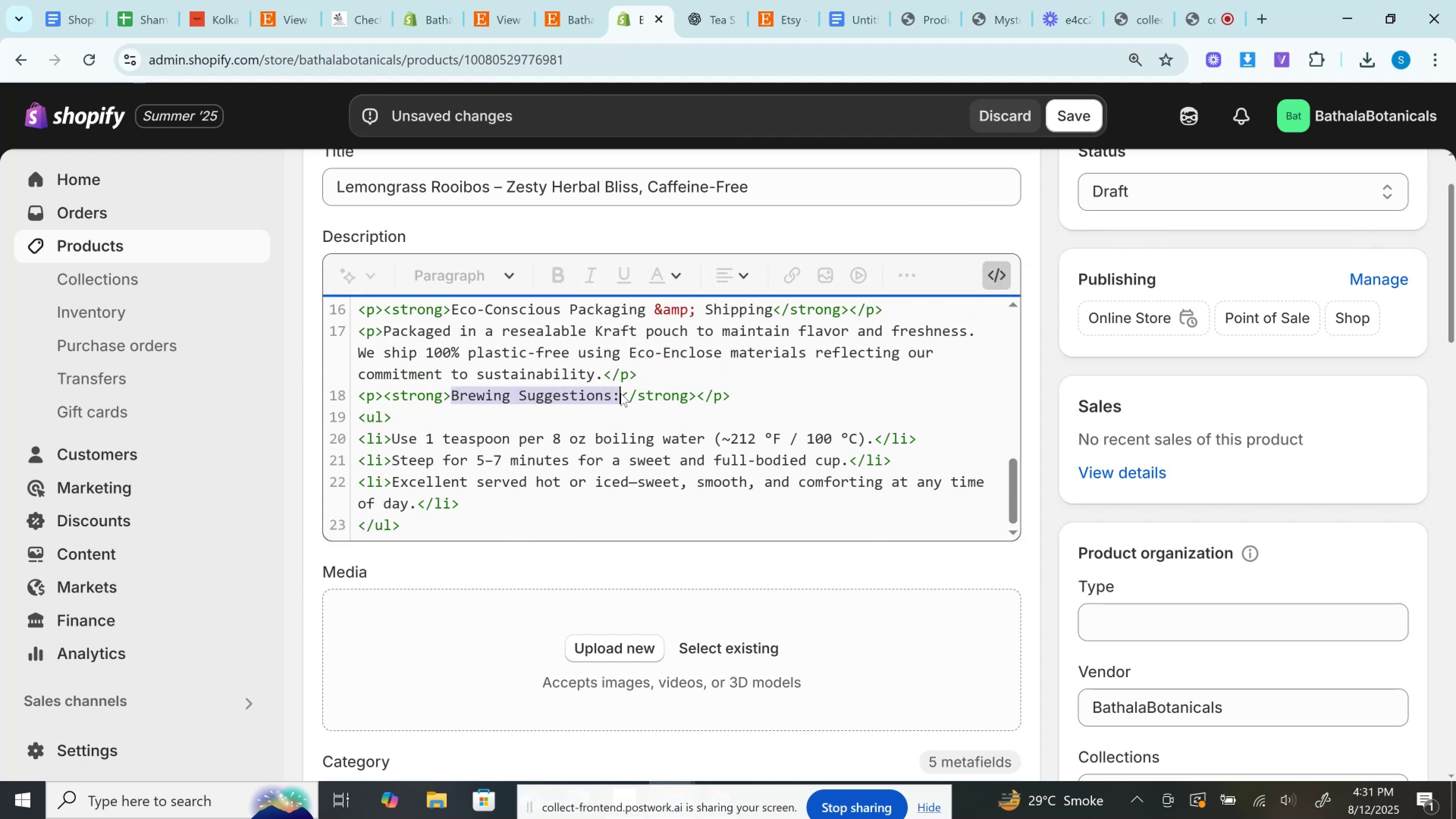 
key(Control+V)
 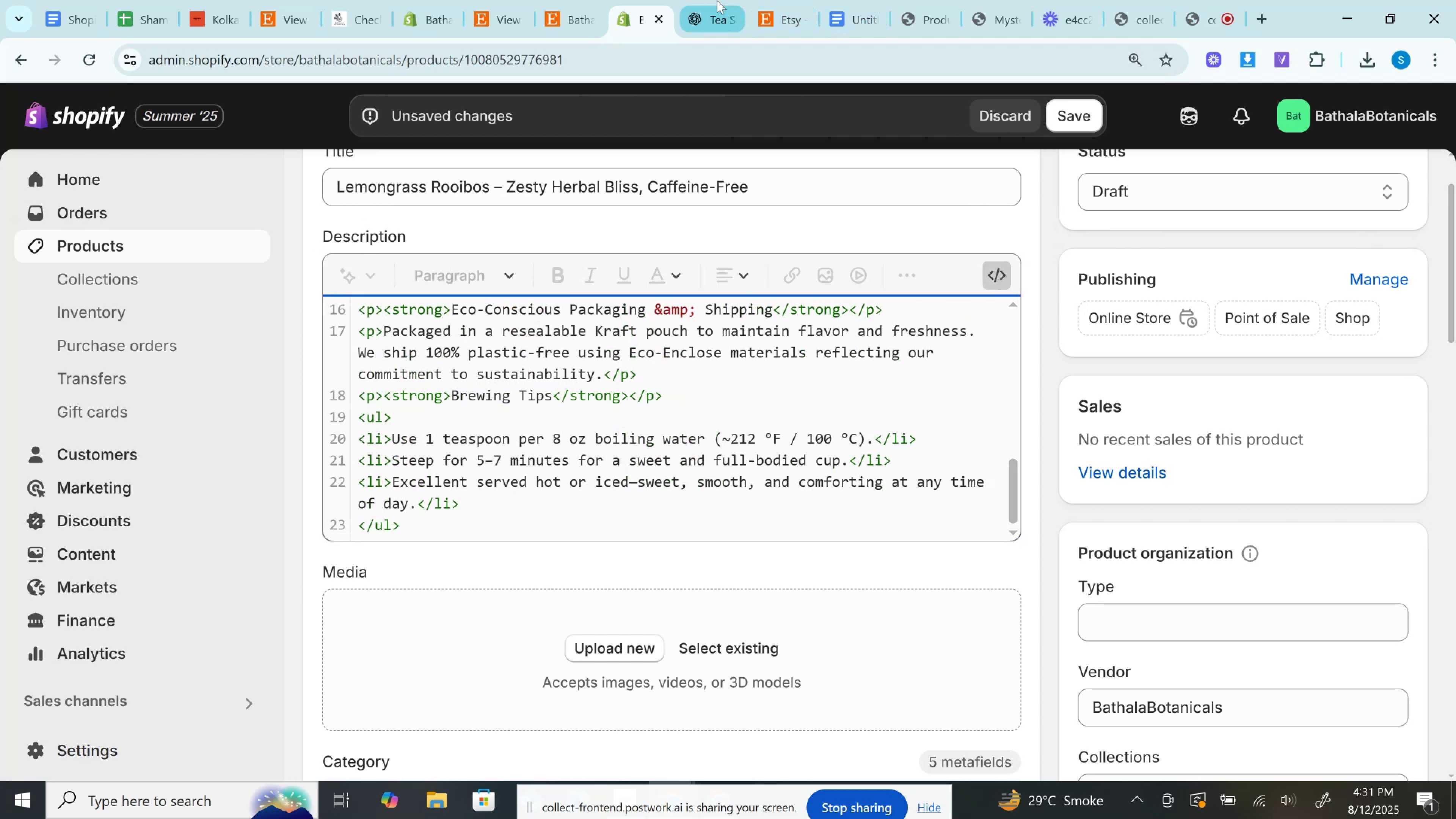 
left_click([717, 1])
 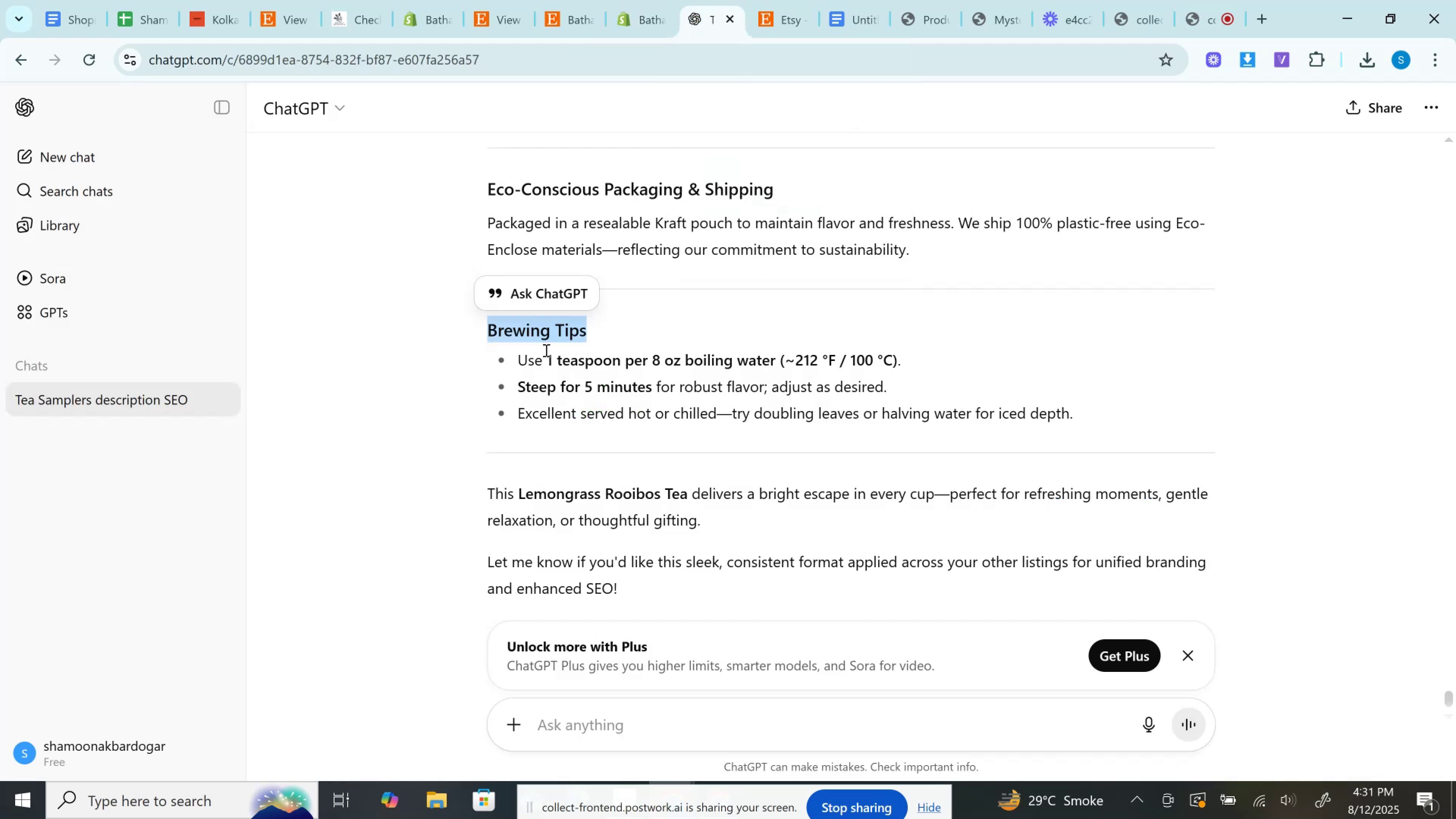 
left_click_drag(start_coordinate=[519, 363], to_coordinate=[934, 366])
 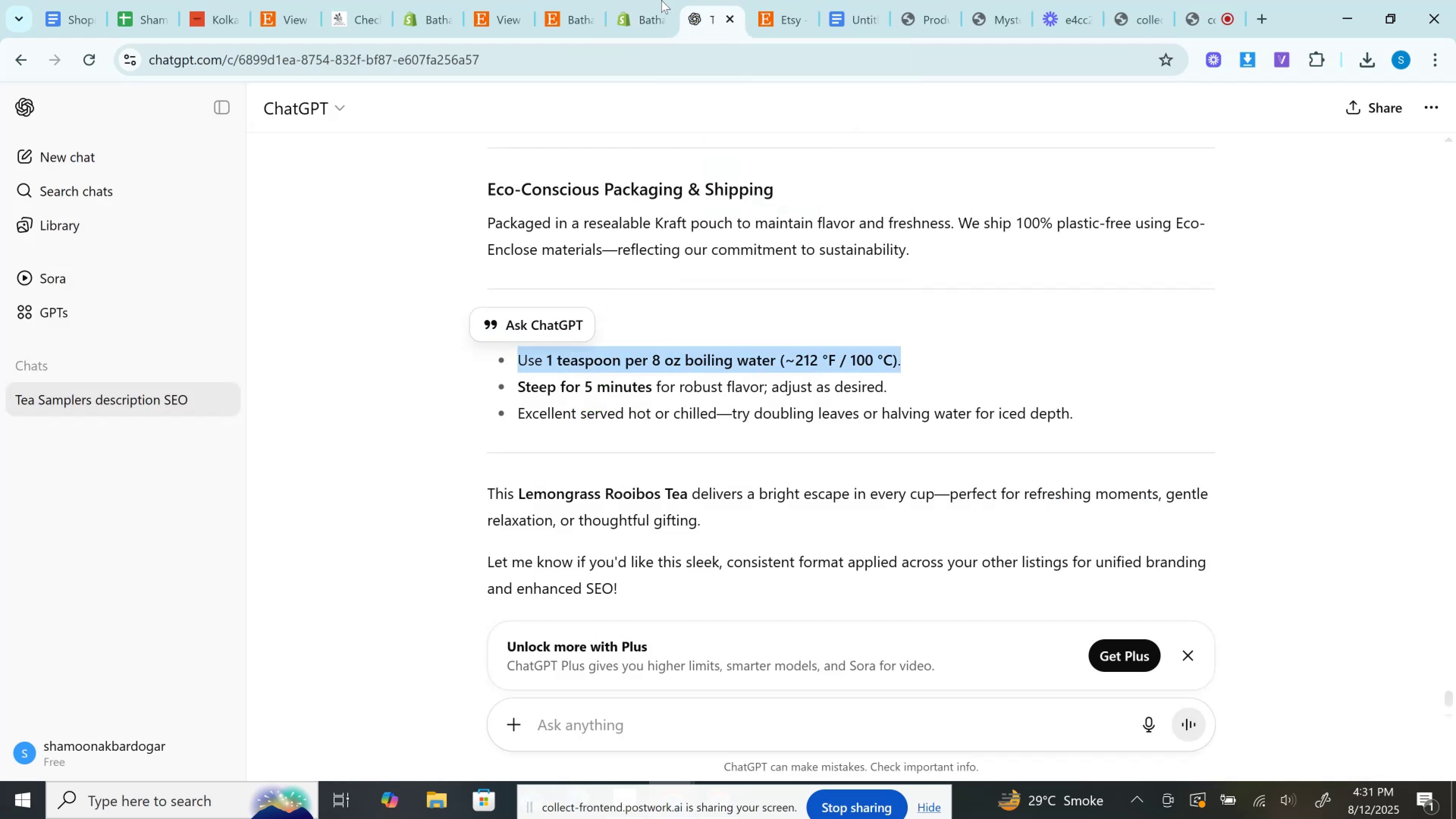 
key(Control+X)
 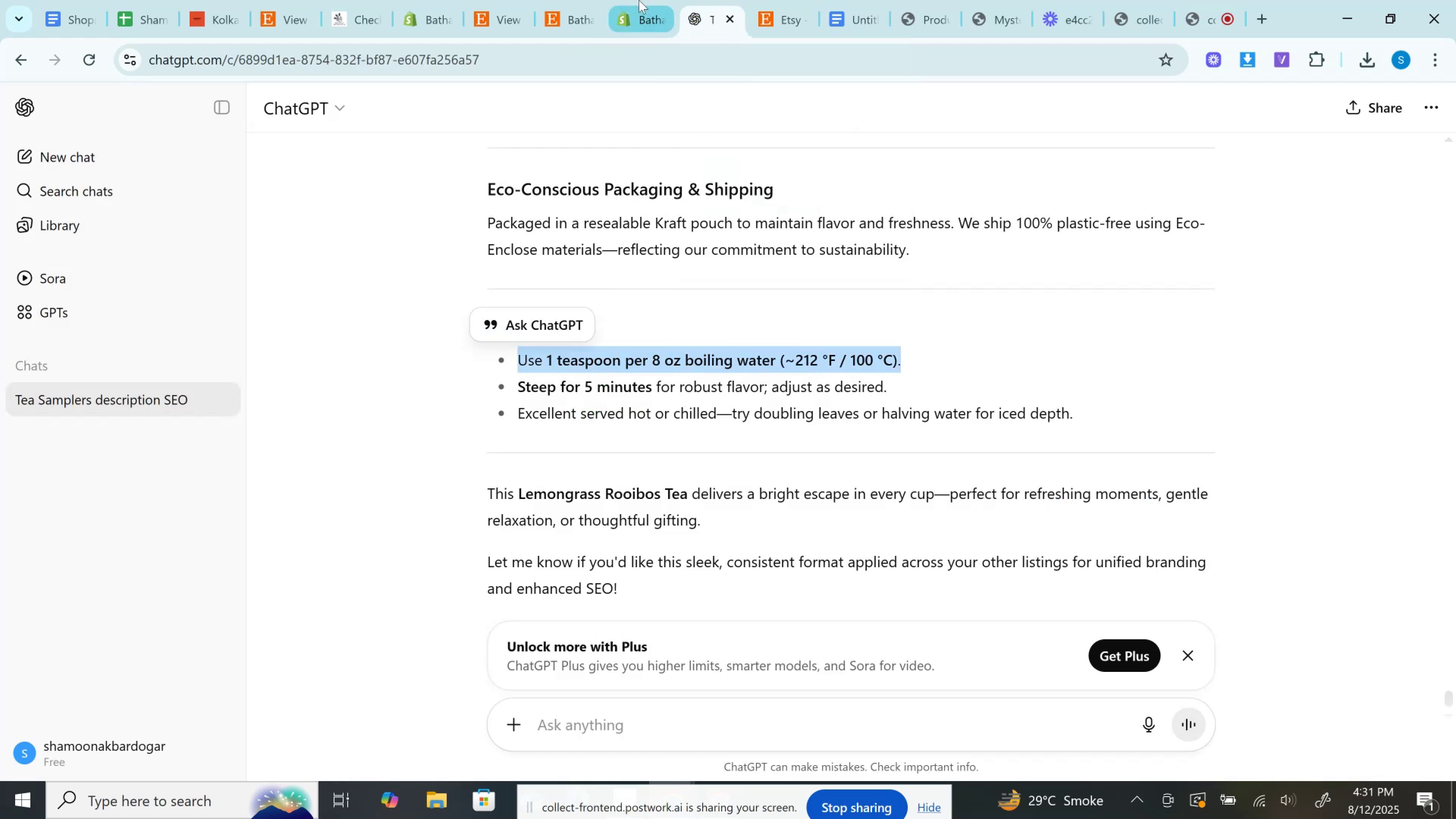 
left_click([639, 0])
 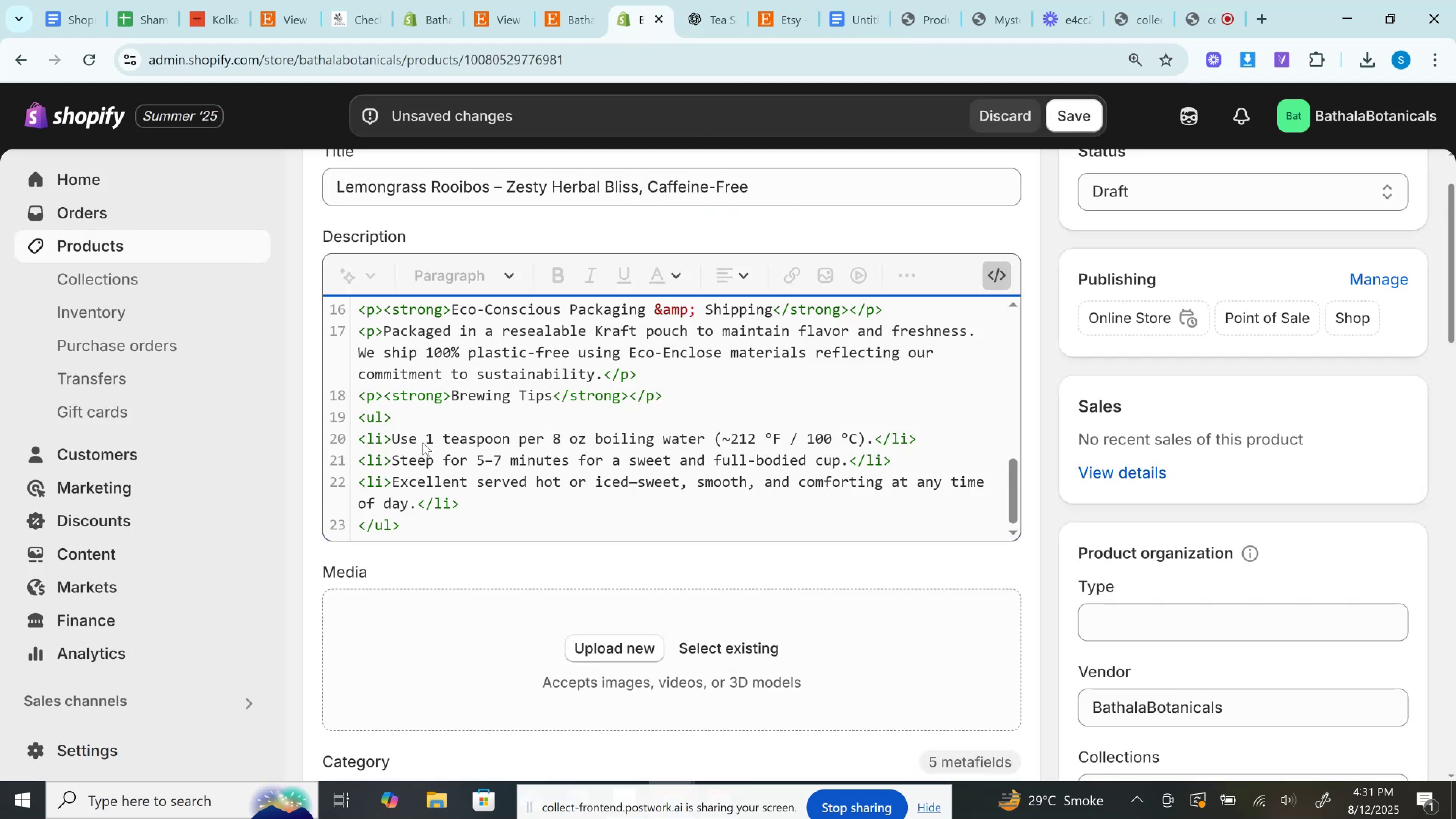 
left_click_drag(start_coordinate=[390, 439], to_coordinate=[874, 440])
 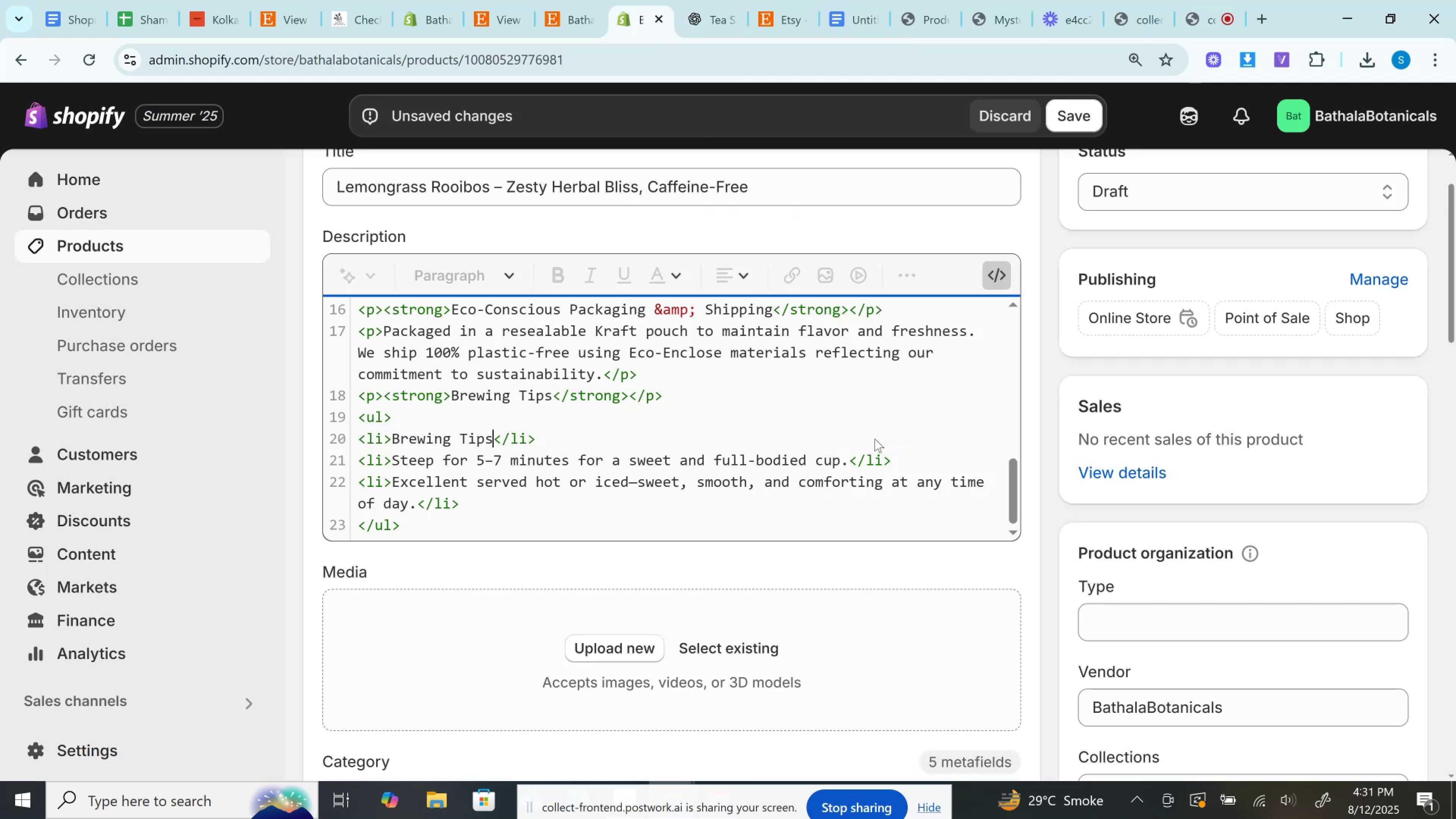 
key(Control+V)
 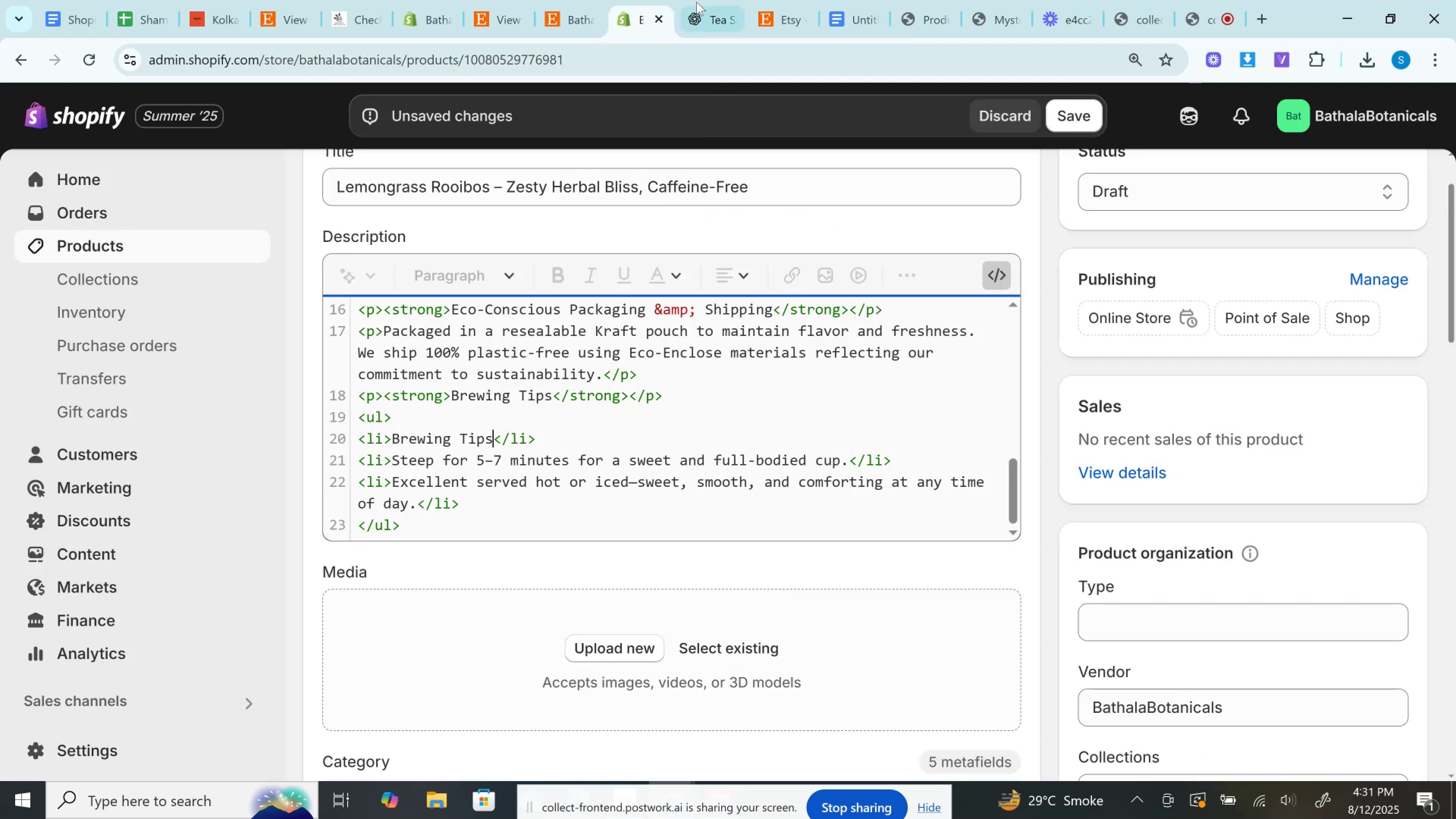 
key(Control+Z)
 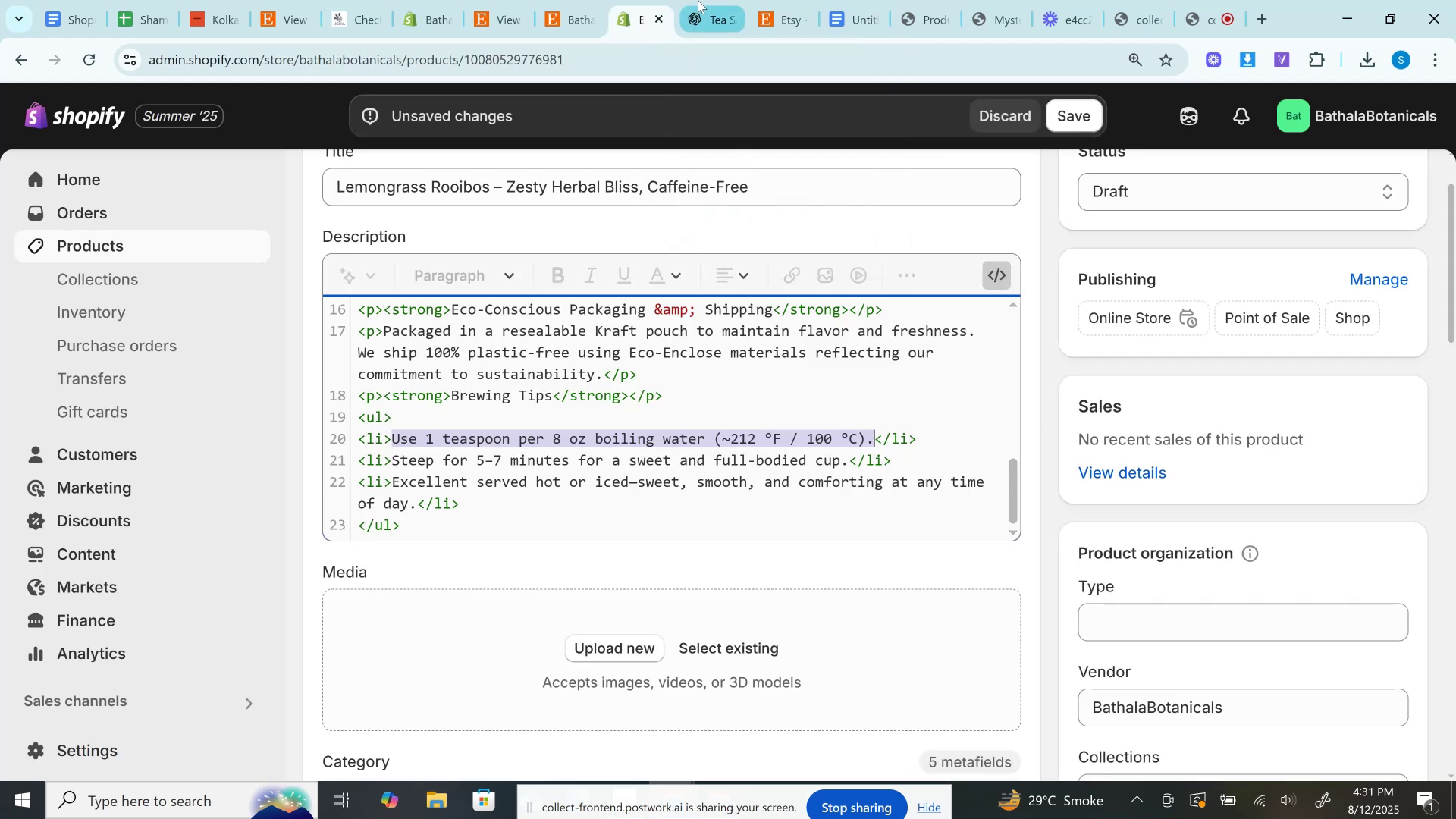 
left_click([699, 0])
 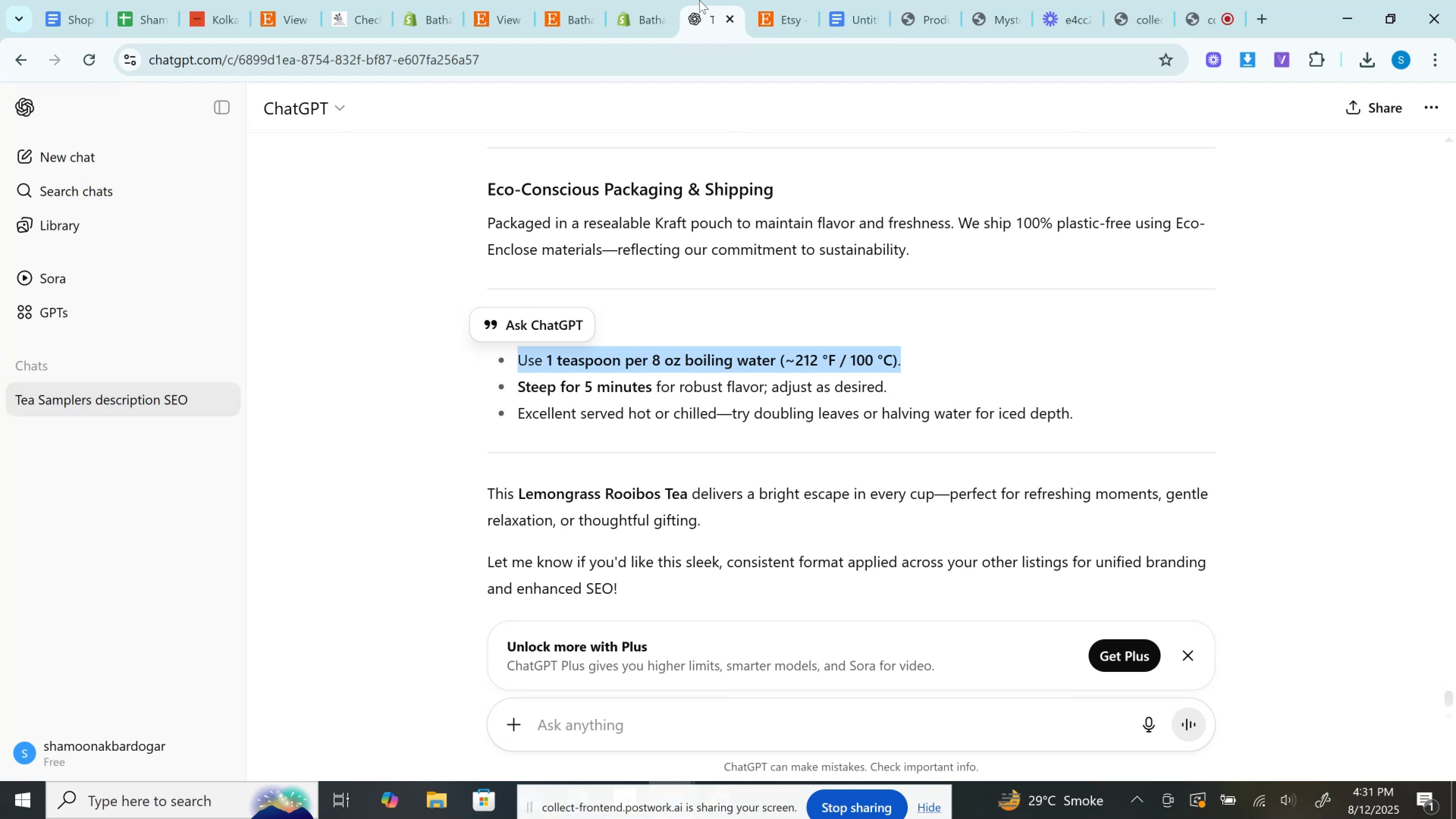 
key(Control+C)
 